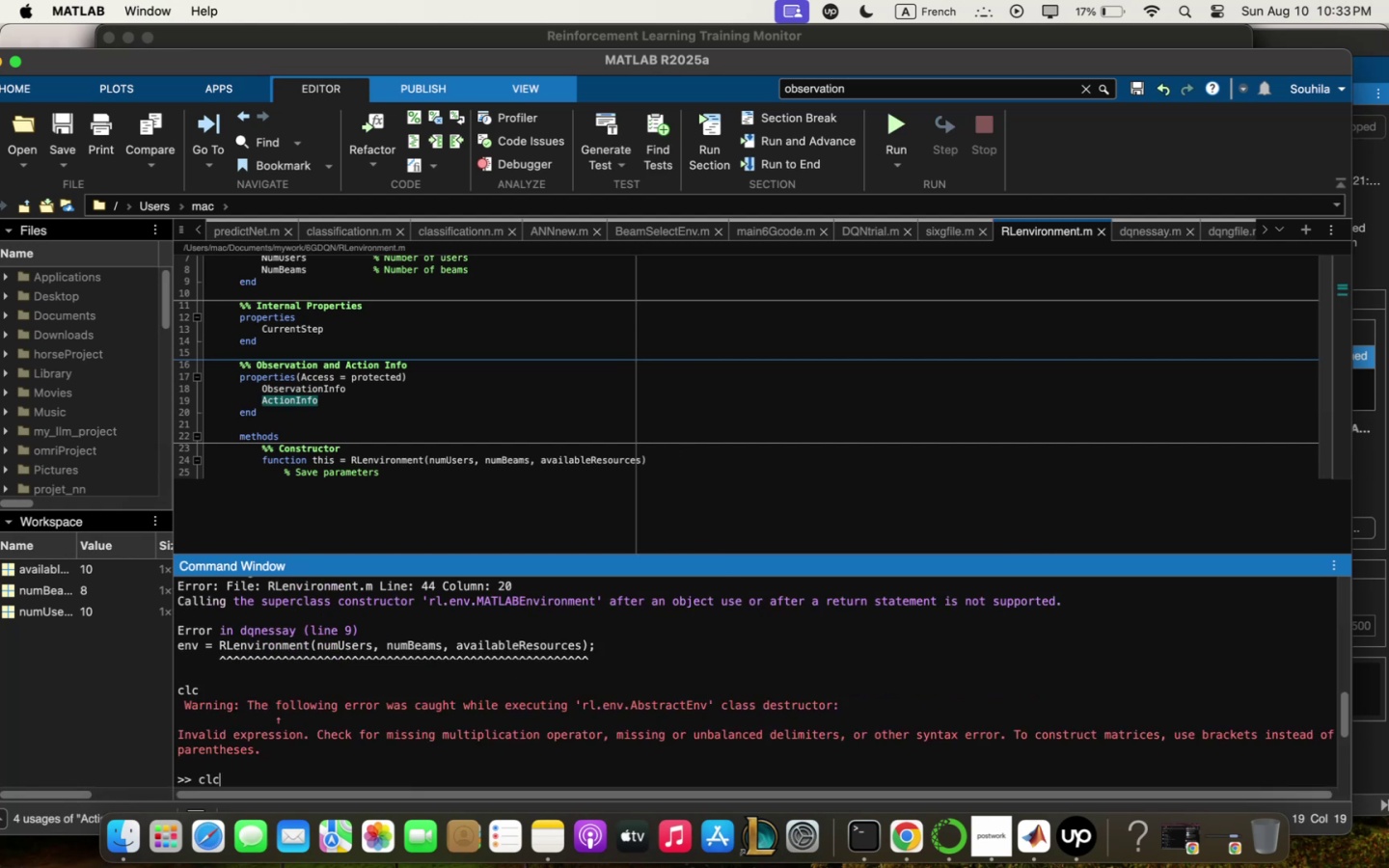 
key(Enter)
 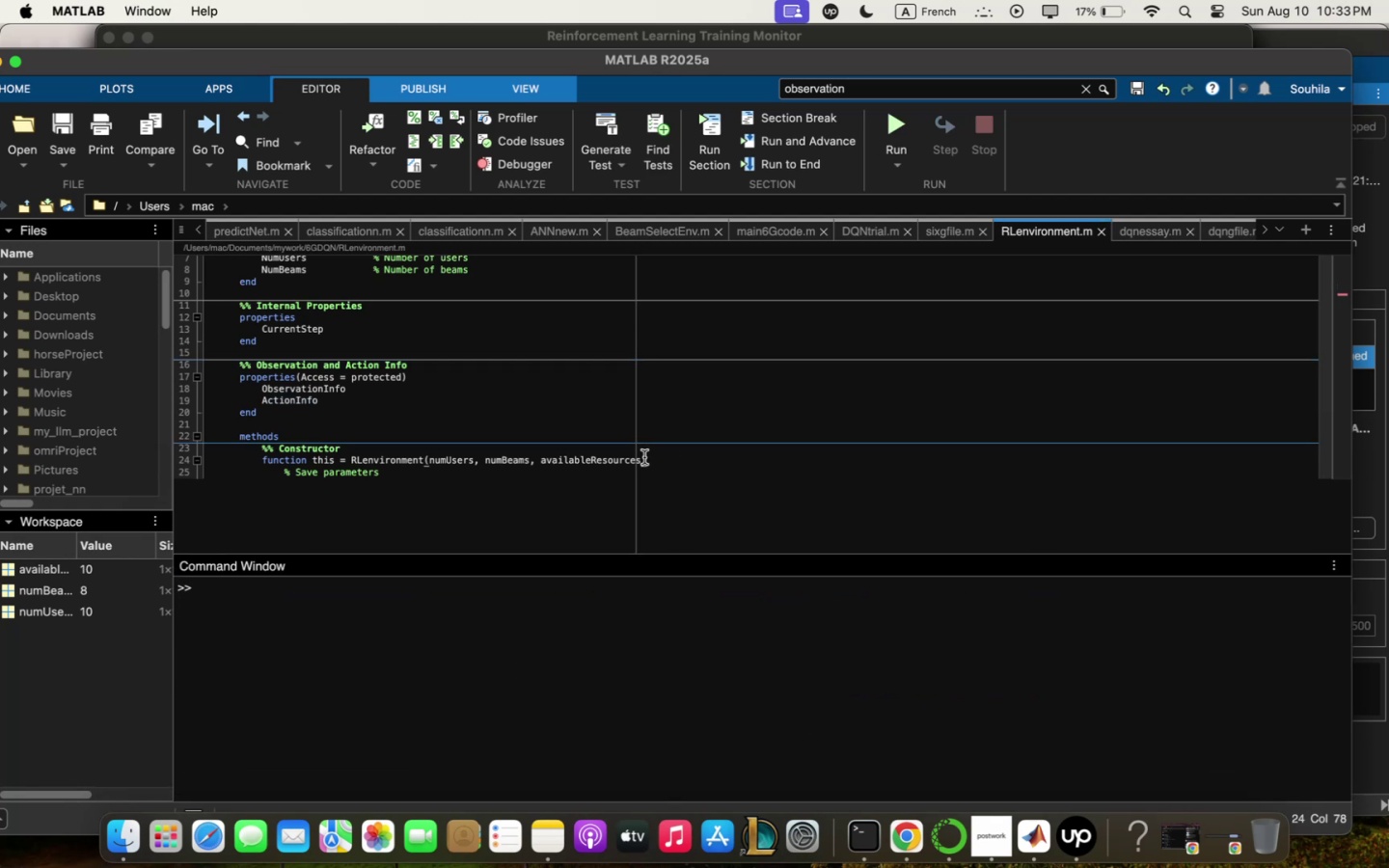 
scroll: coordinate [692, 369], scroll_direction: down, amount: 5.0
 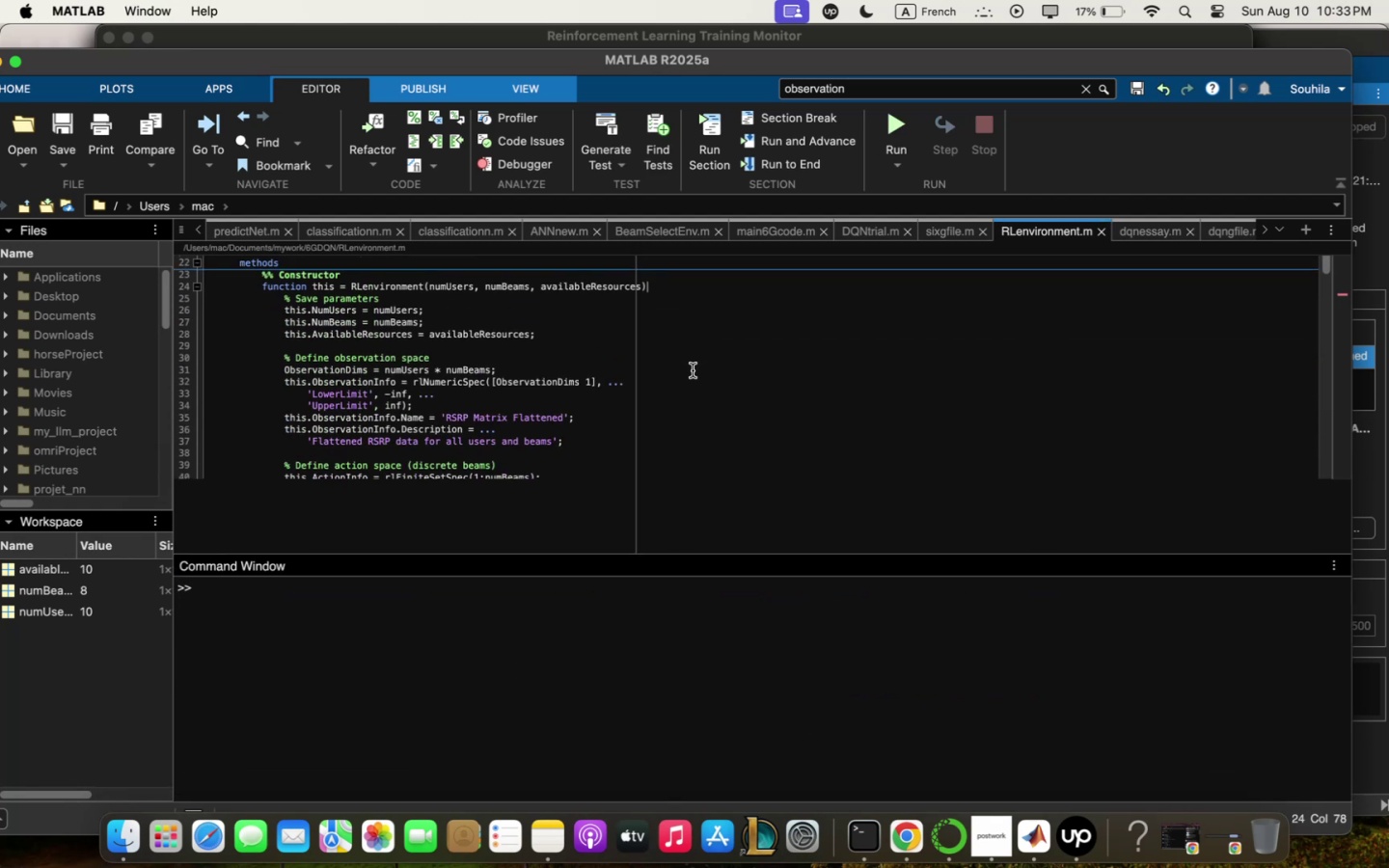 
scroll: coordinate [693, 370], scroll_direction: up, amount: 27.0
 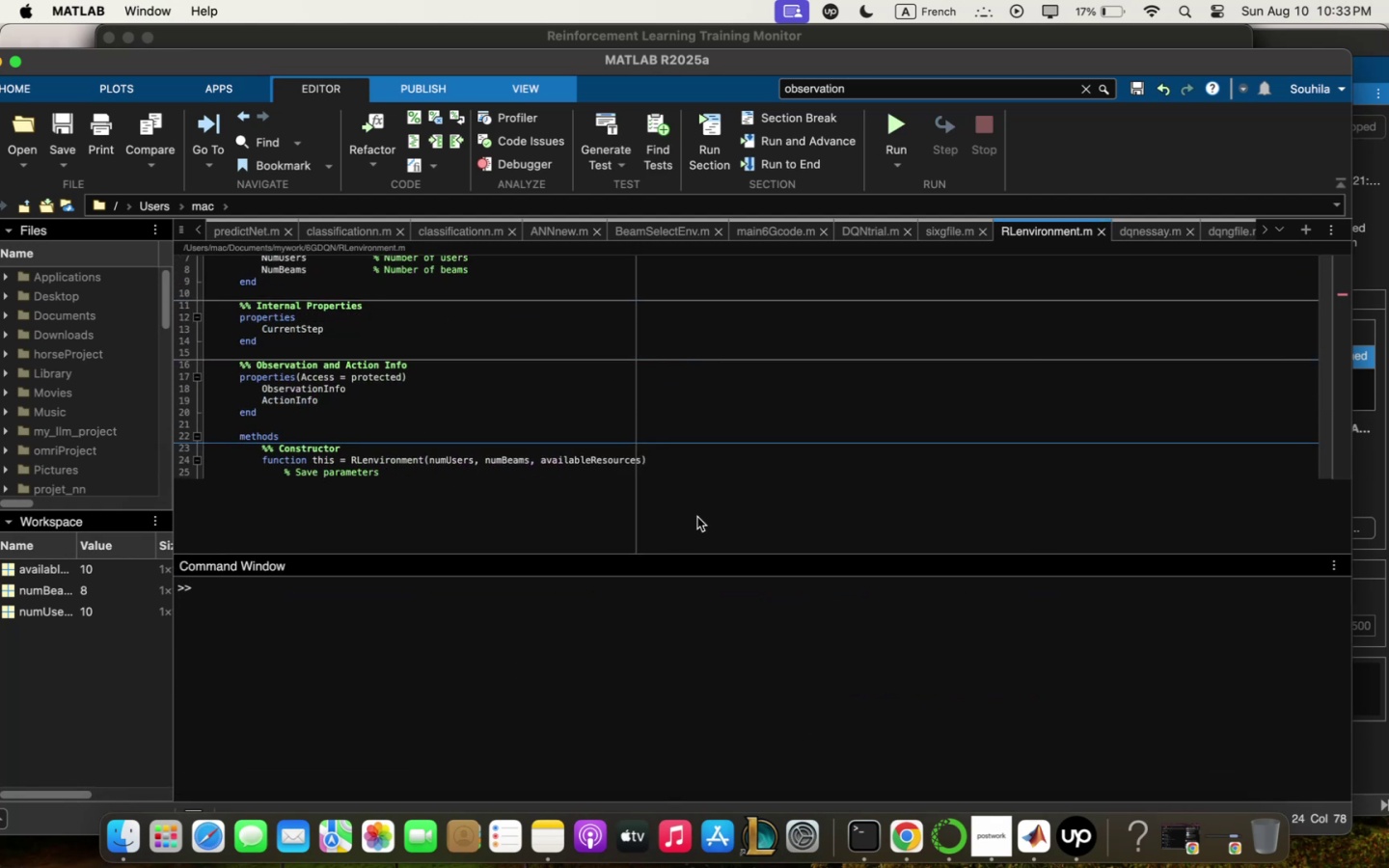 
left_click([698, 528])
 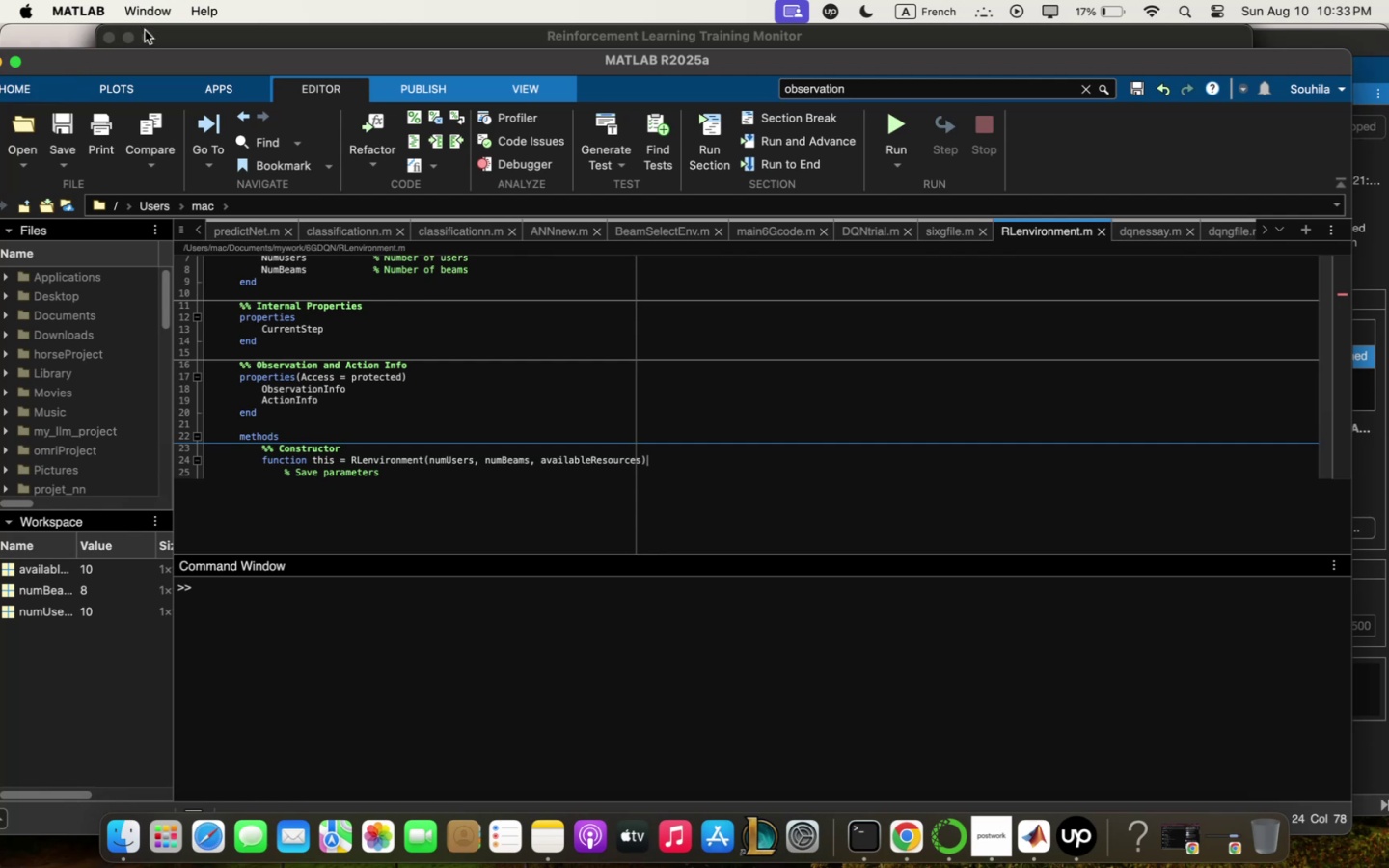 
left_click_drag(start_coordinate=[149, 61], to_coordinate=[191, 26])
 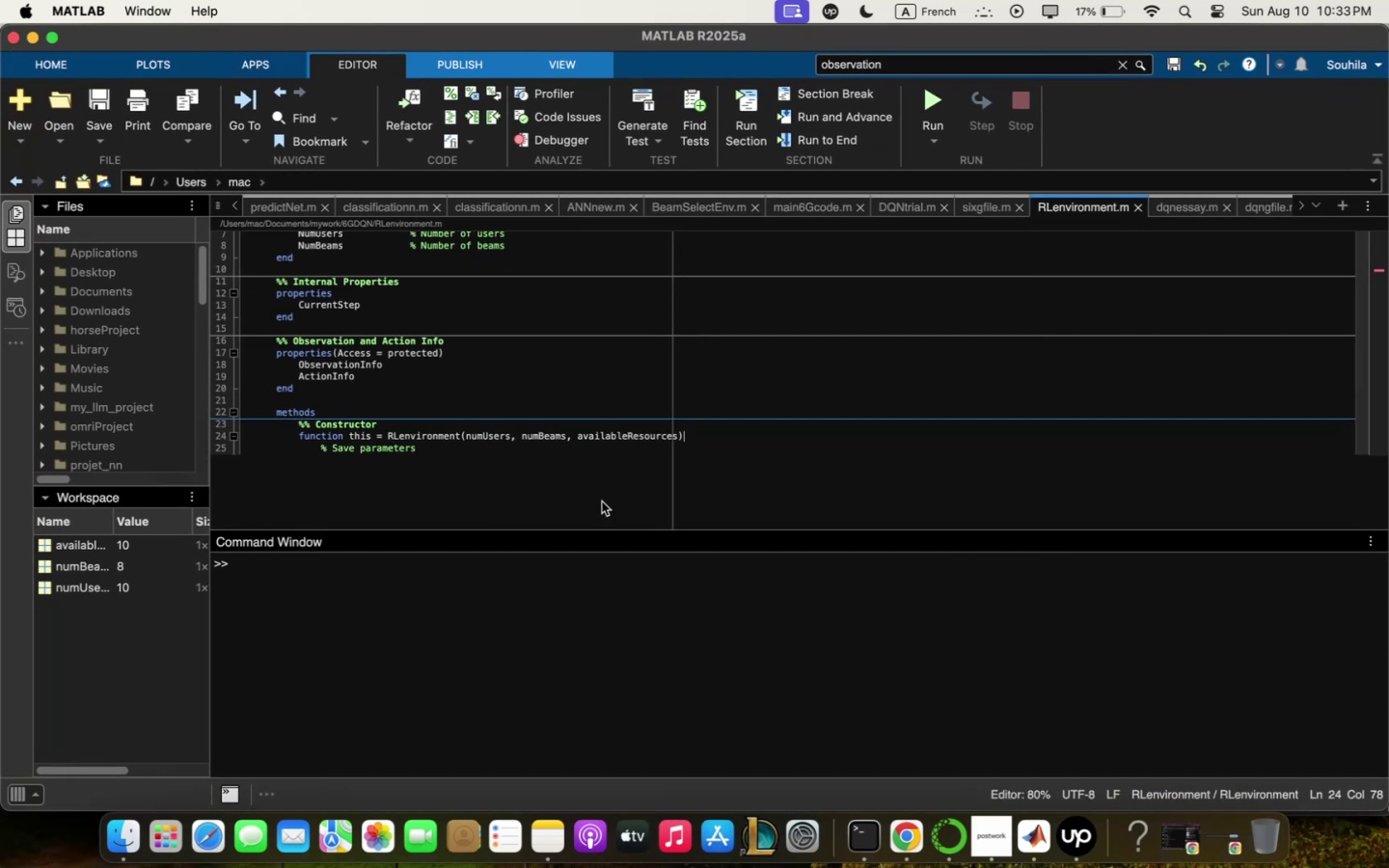 
wait(6.61)
 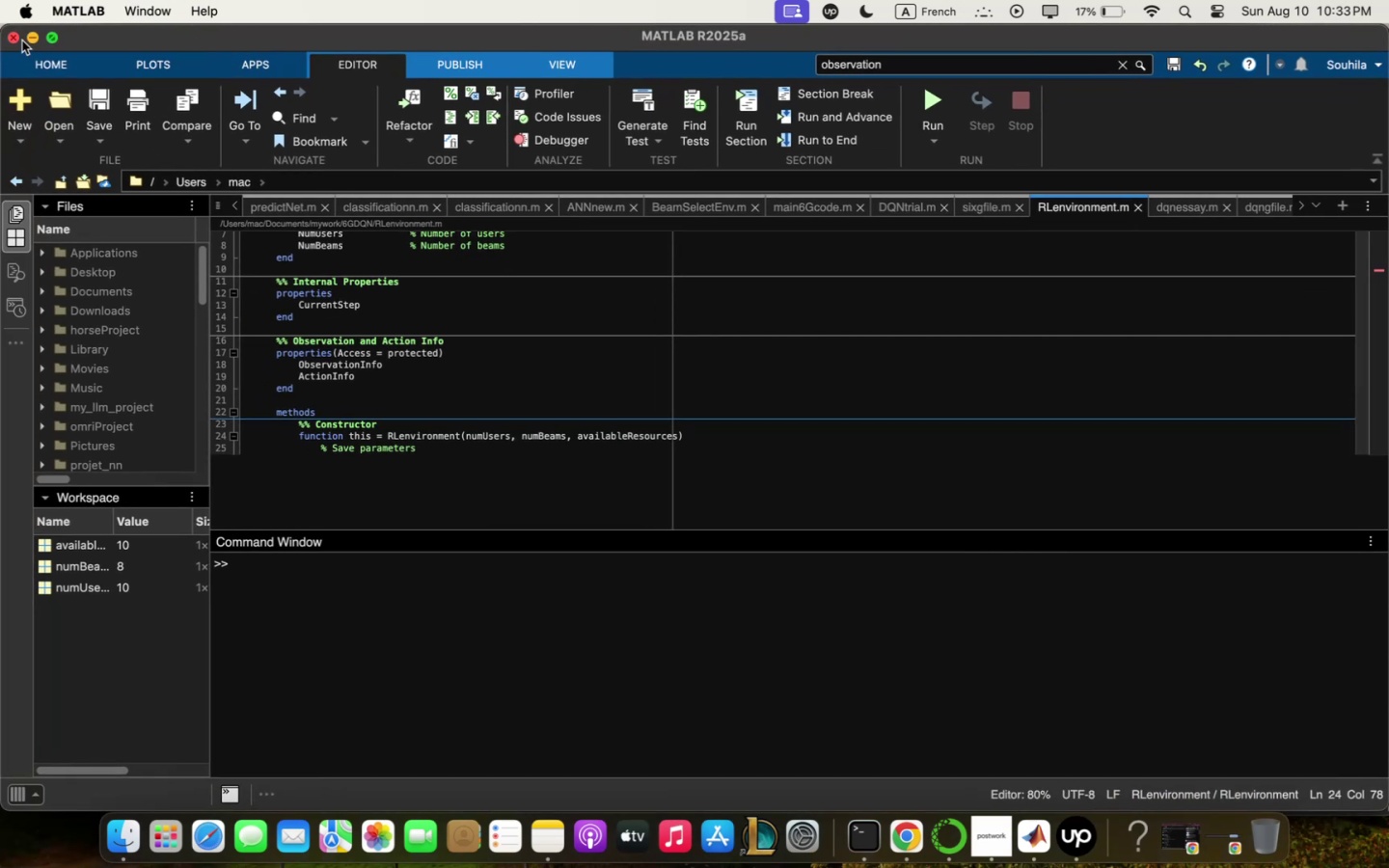 
left_click([11, 38])
 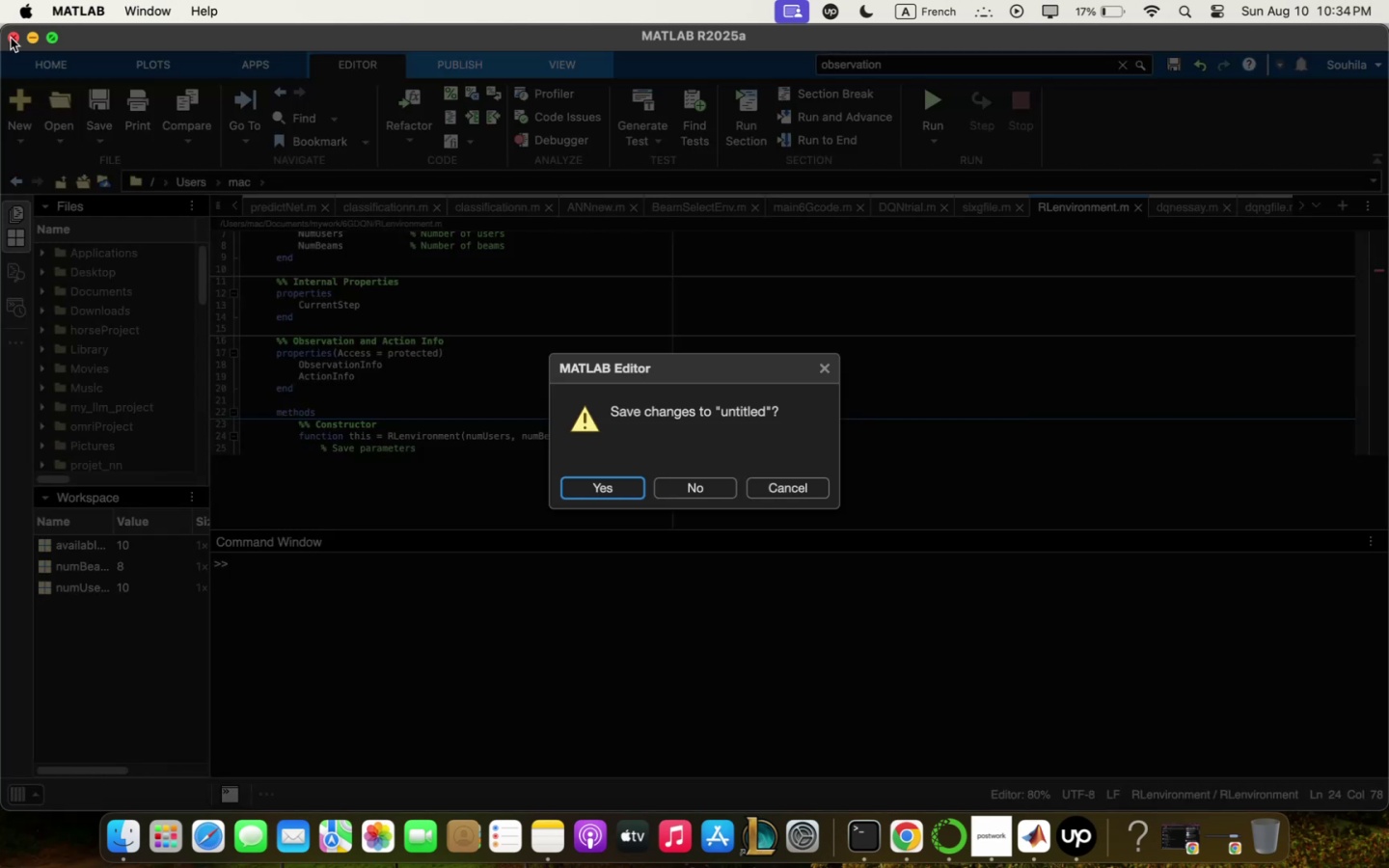 
wait(6.11)
 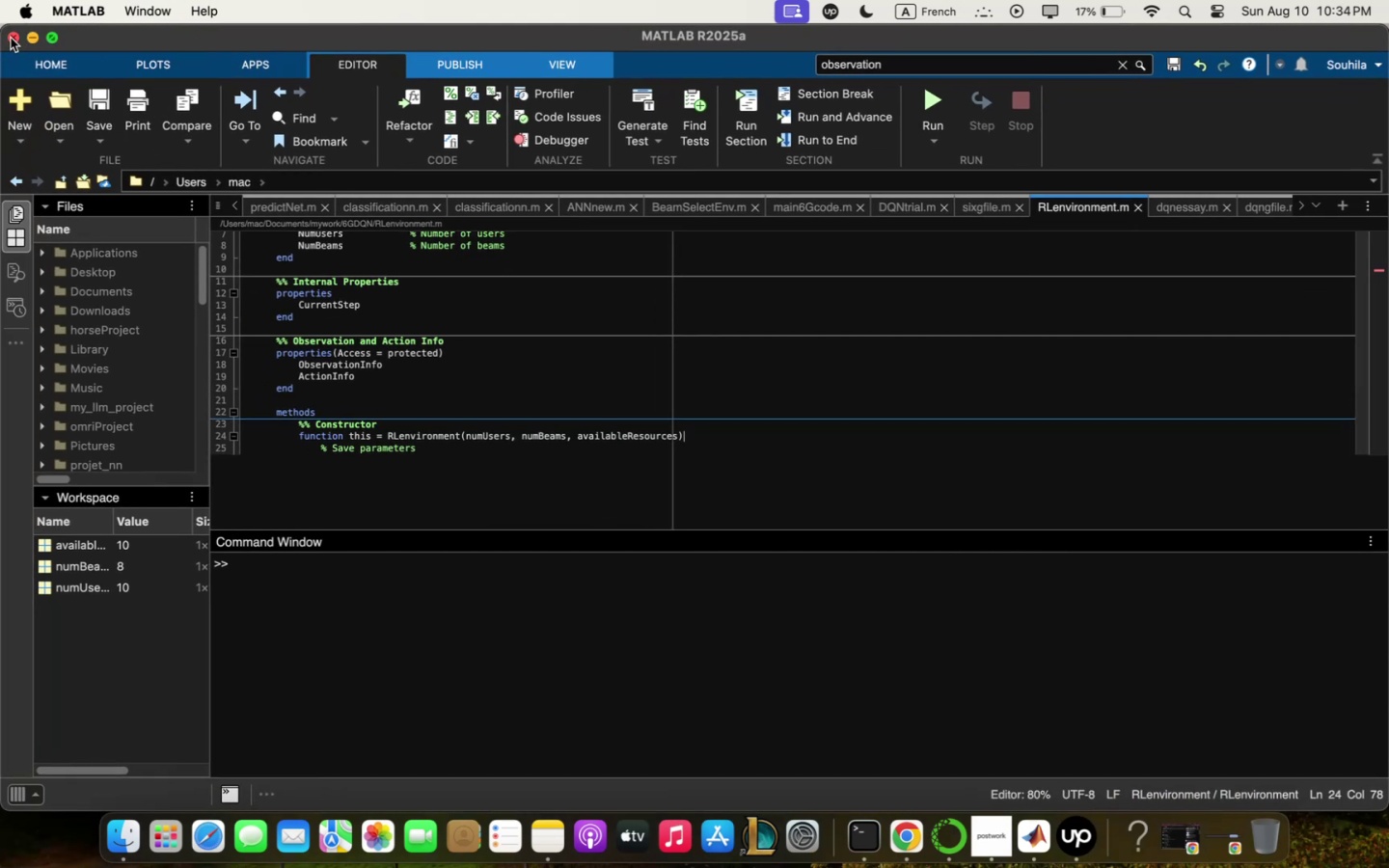 
left_click([707, 495])
 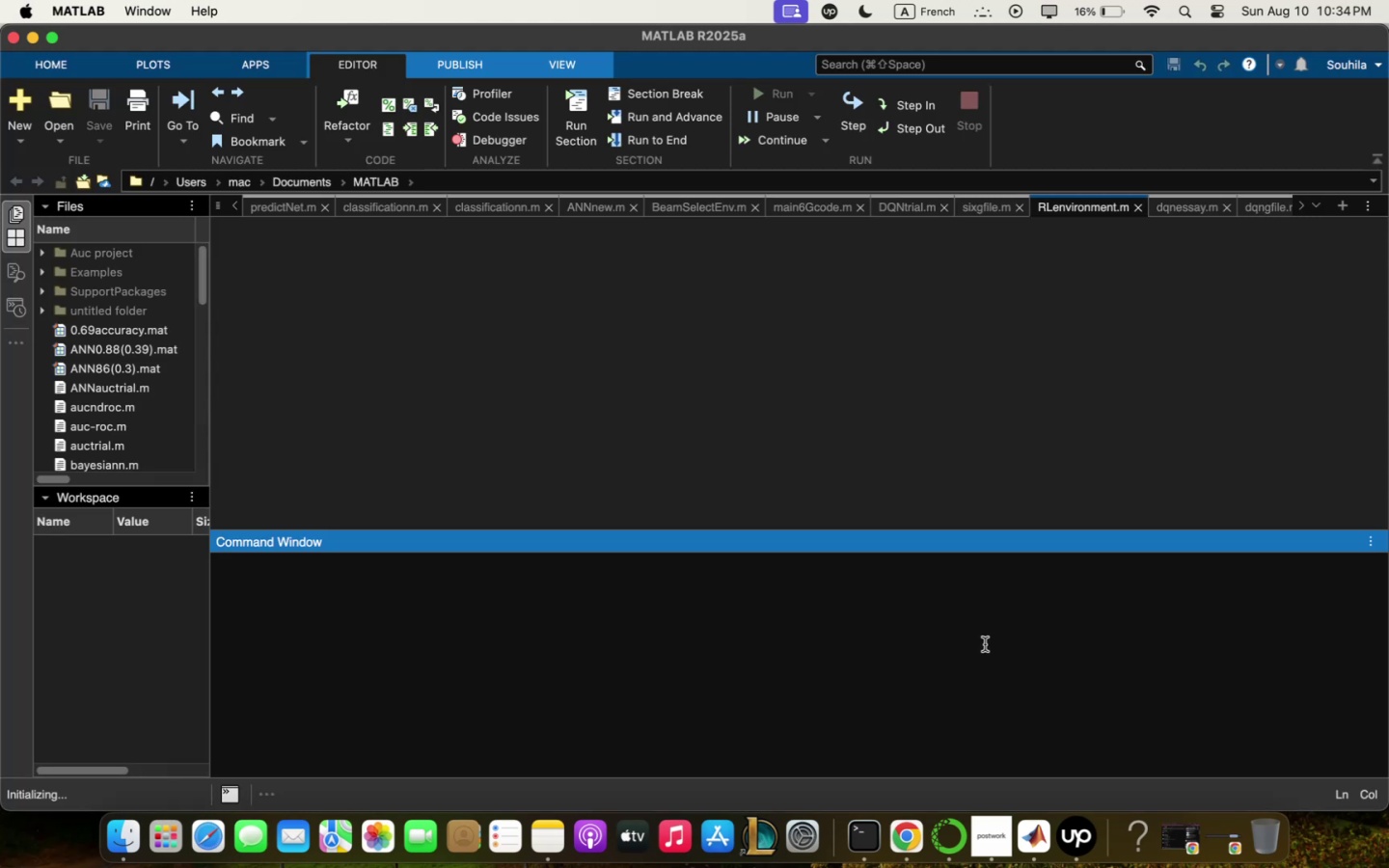 
wait(32.38)
 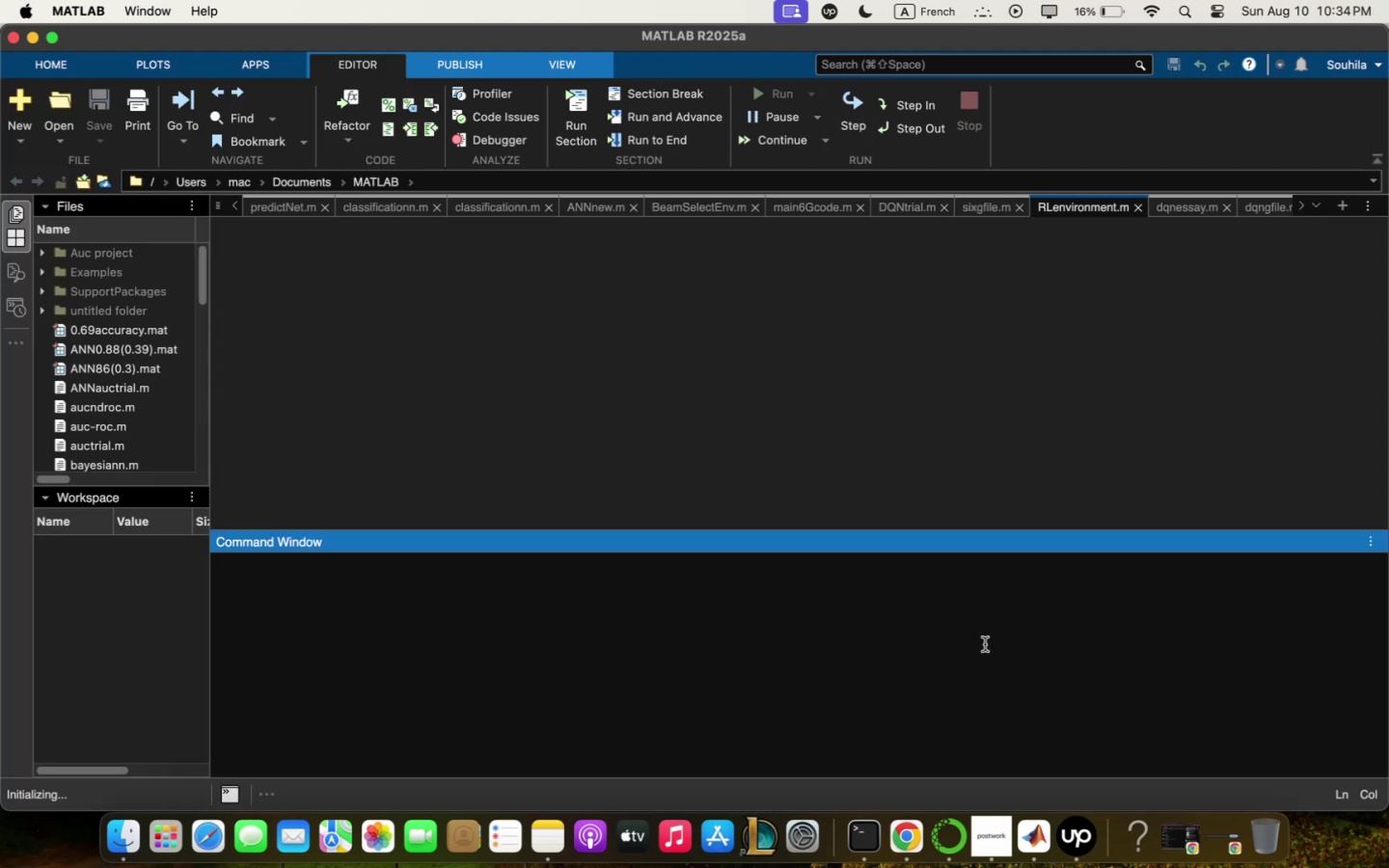 
scroll: coordinate [1038, 642], scroll_direction: down, amount: 63.0
 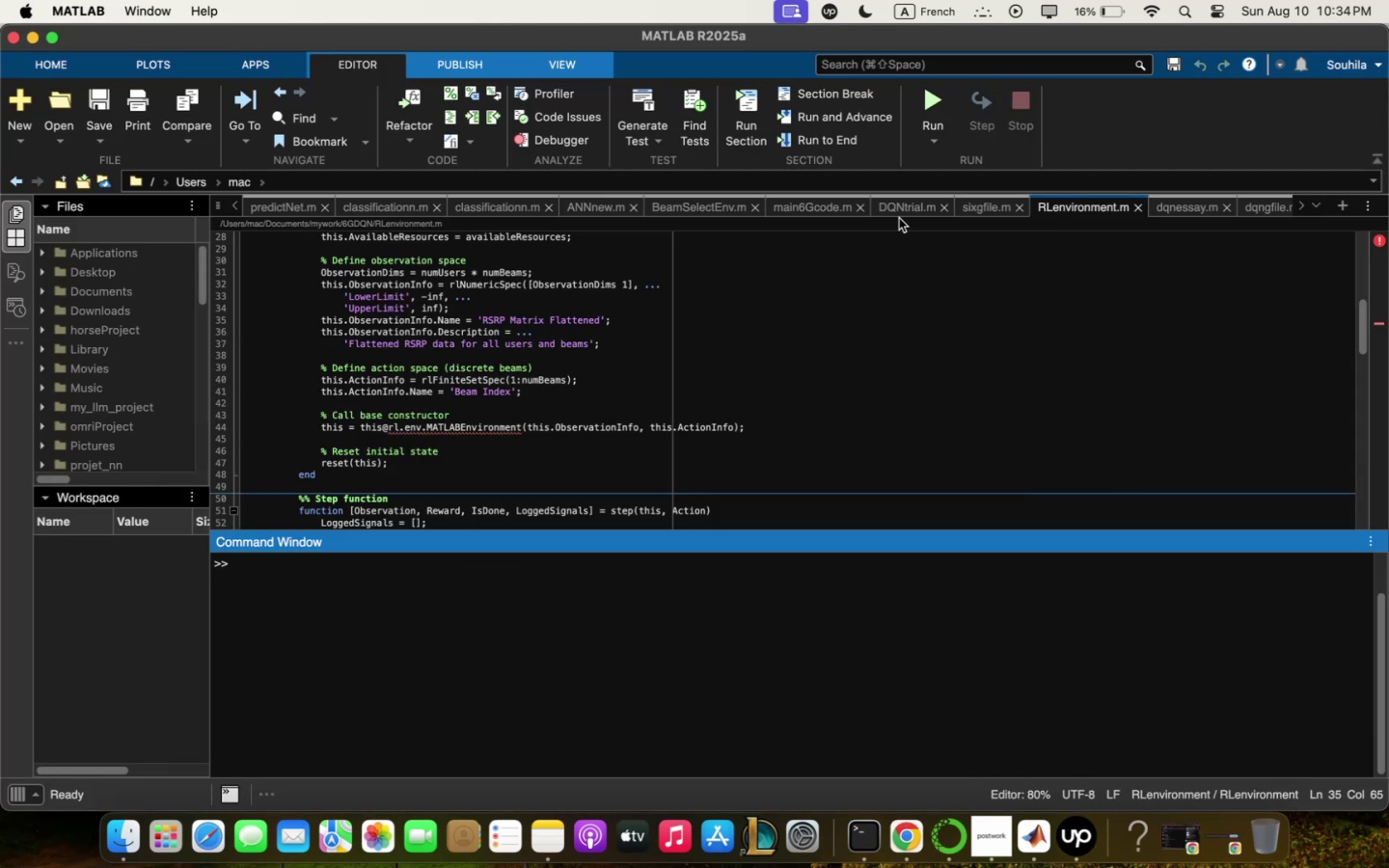 
left_click([1203, 207])
 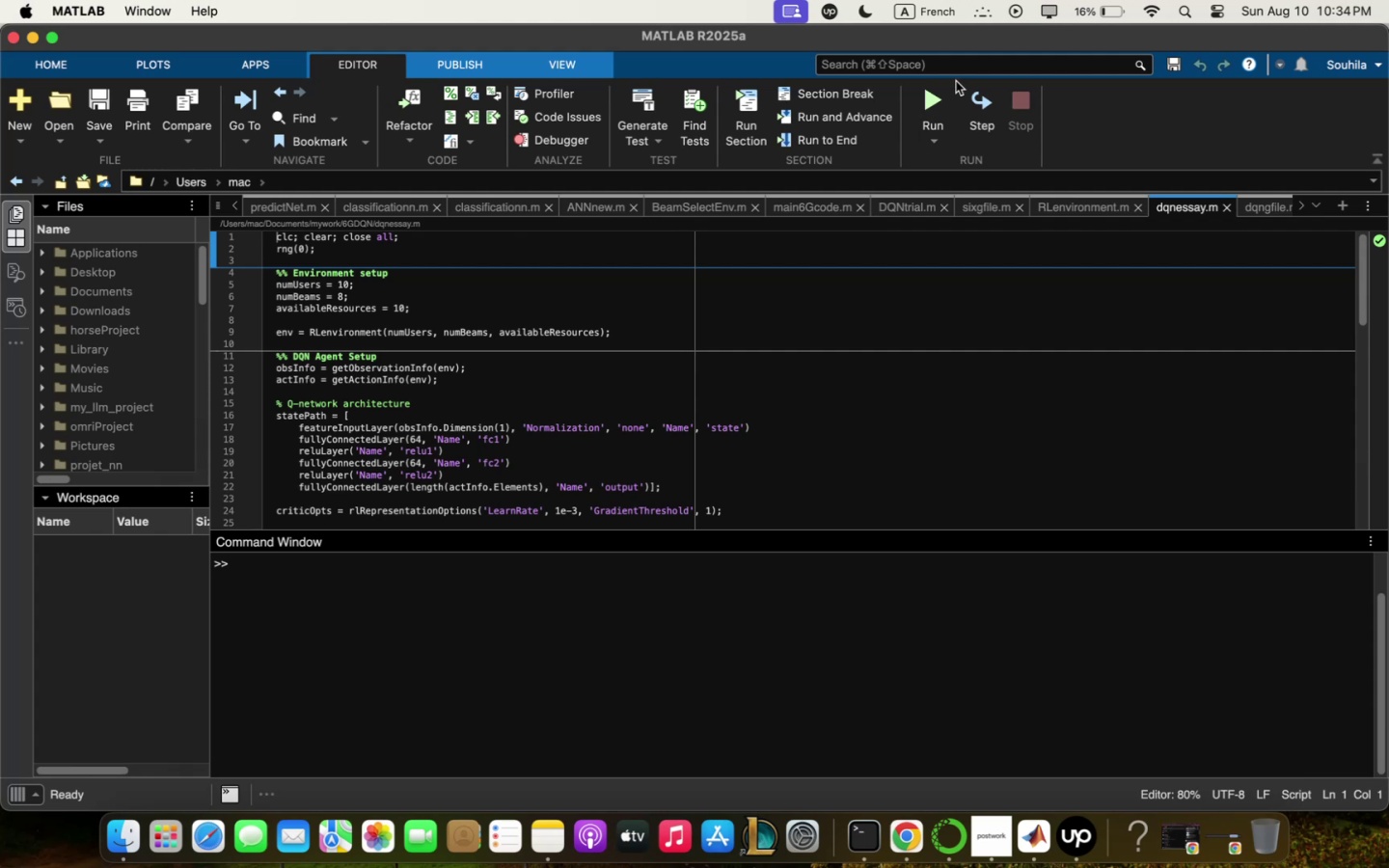 
left_click([949, 92])
 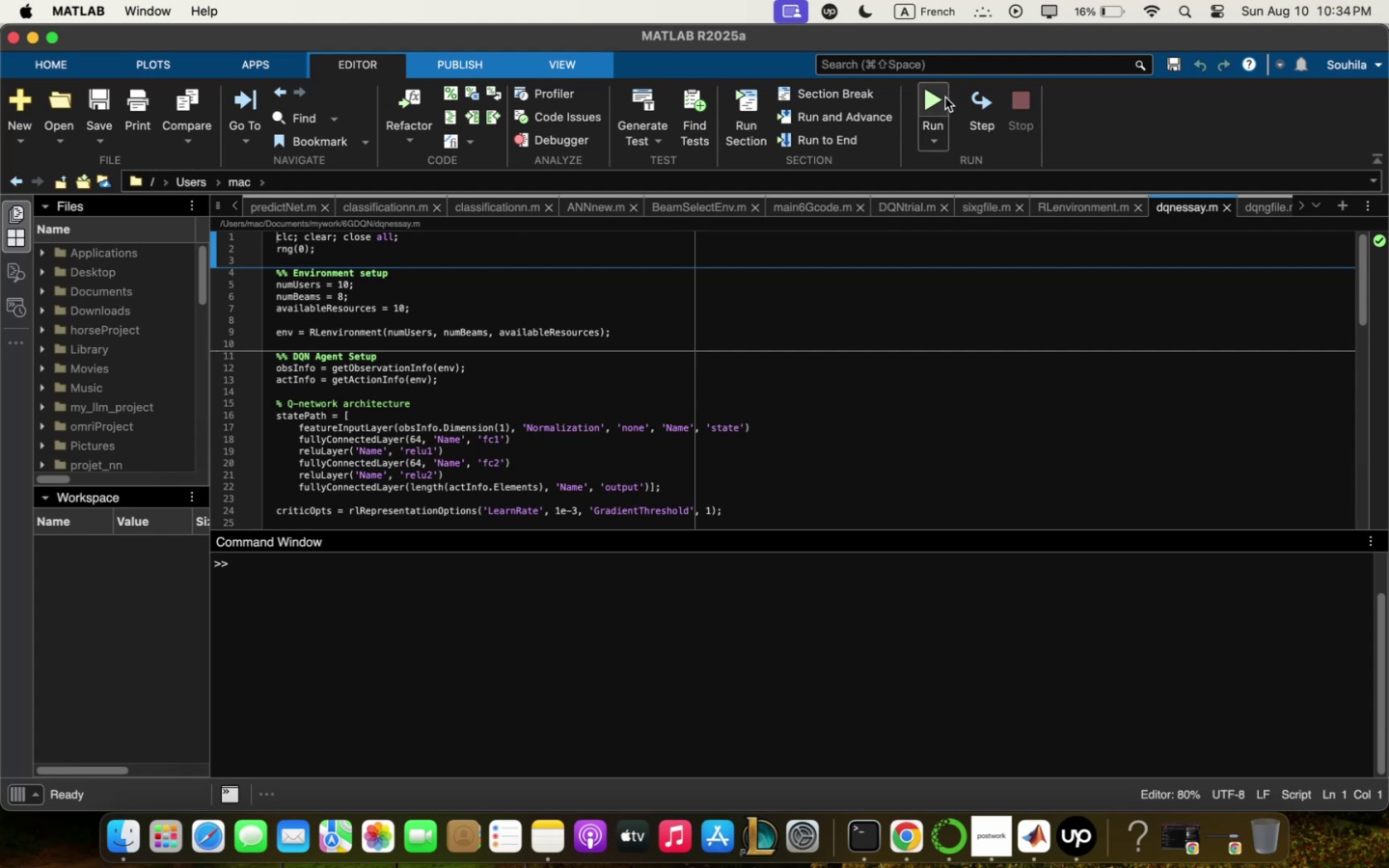 
left_click([940, 101])
 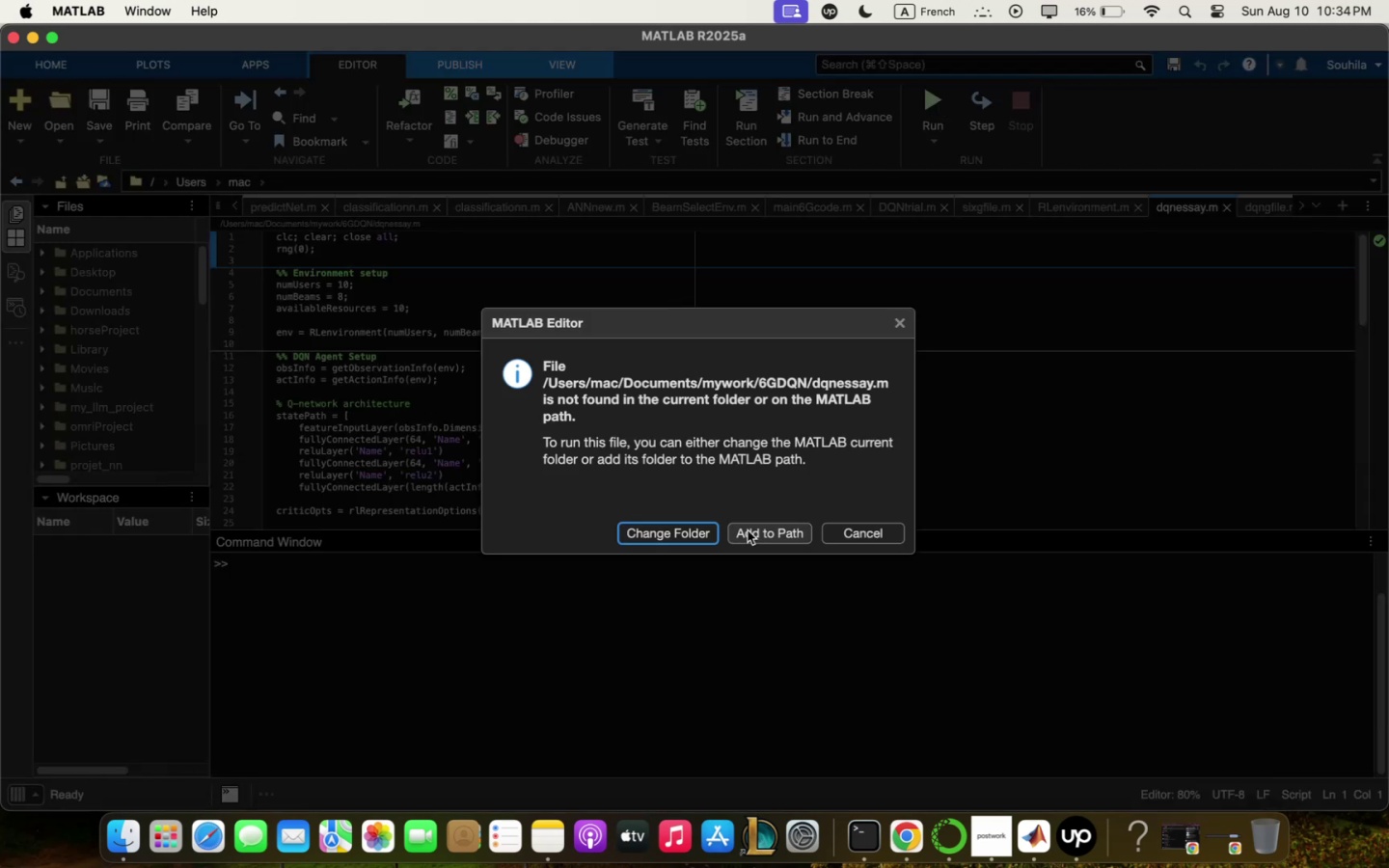 
left_click([762, 530])
 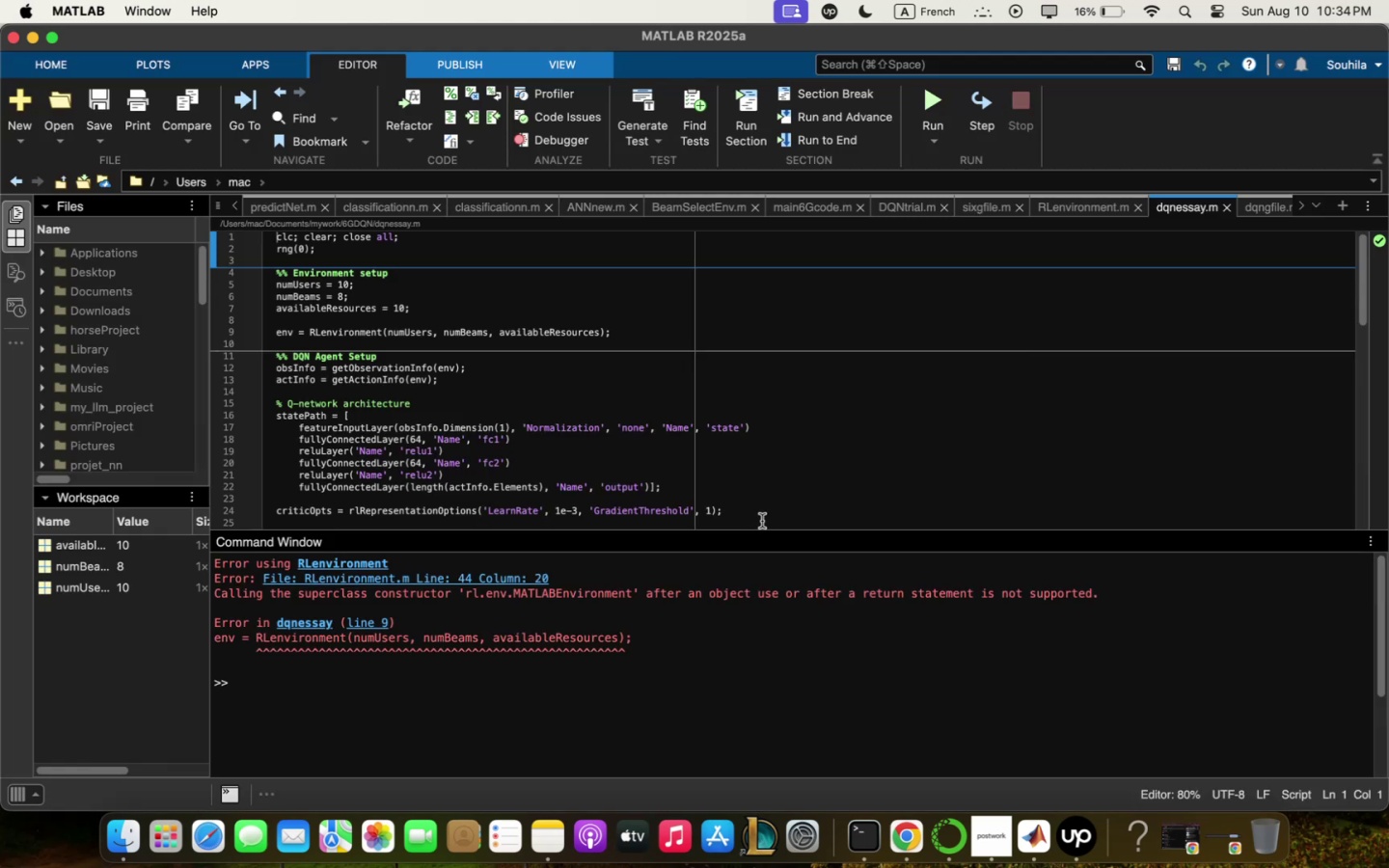 
left_click([1097, 204])
 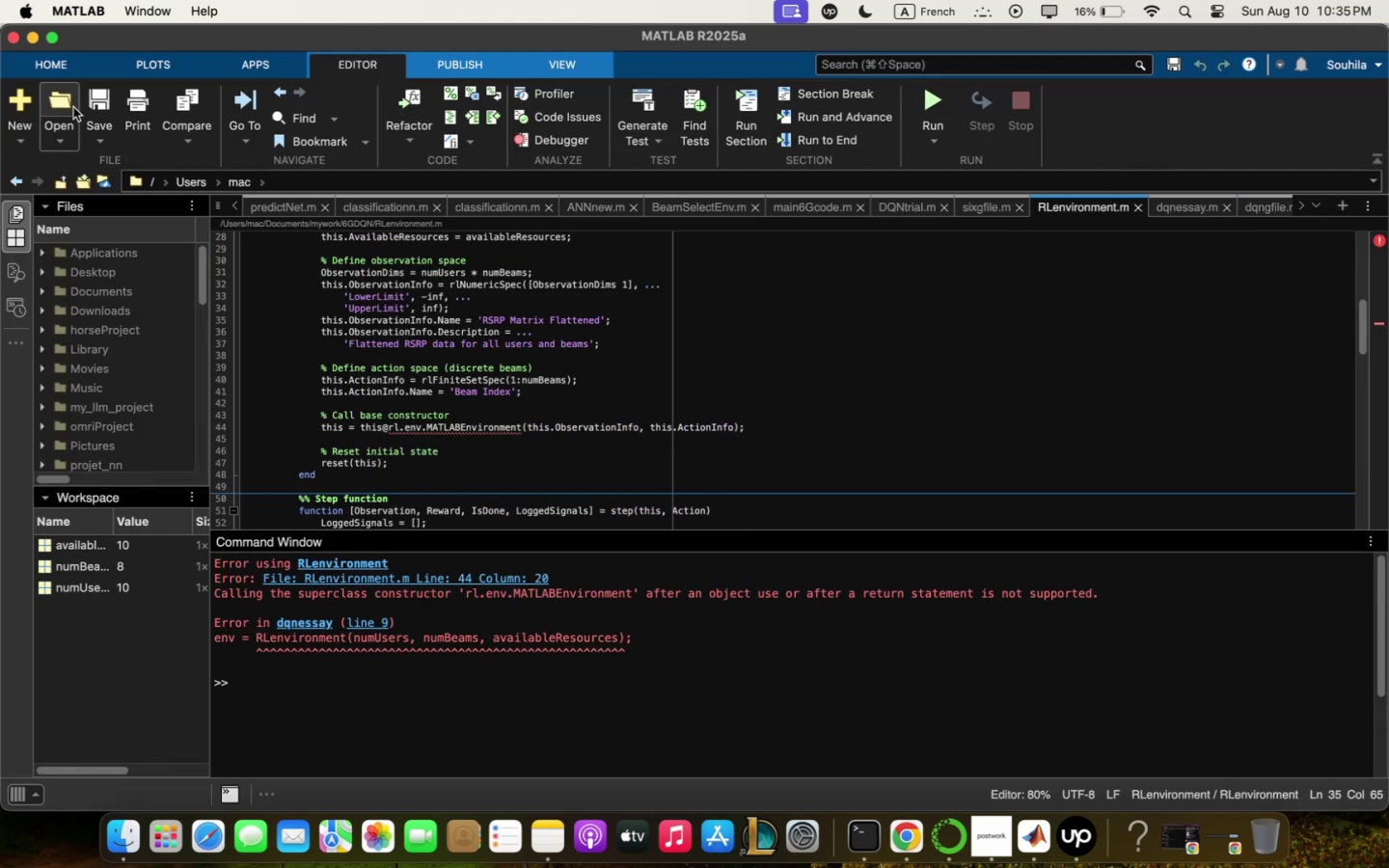 
left_click([98, 106])
 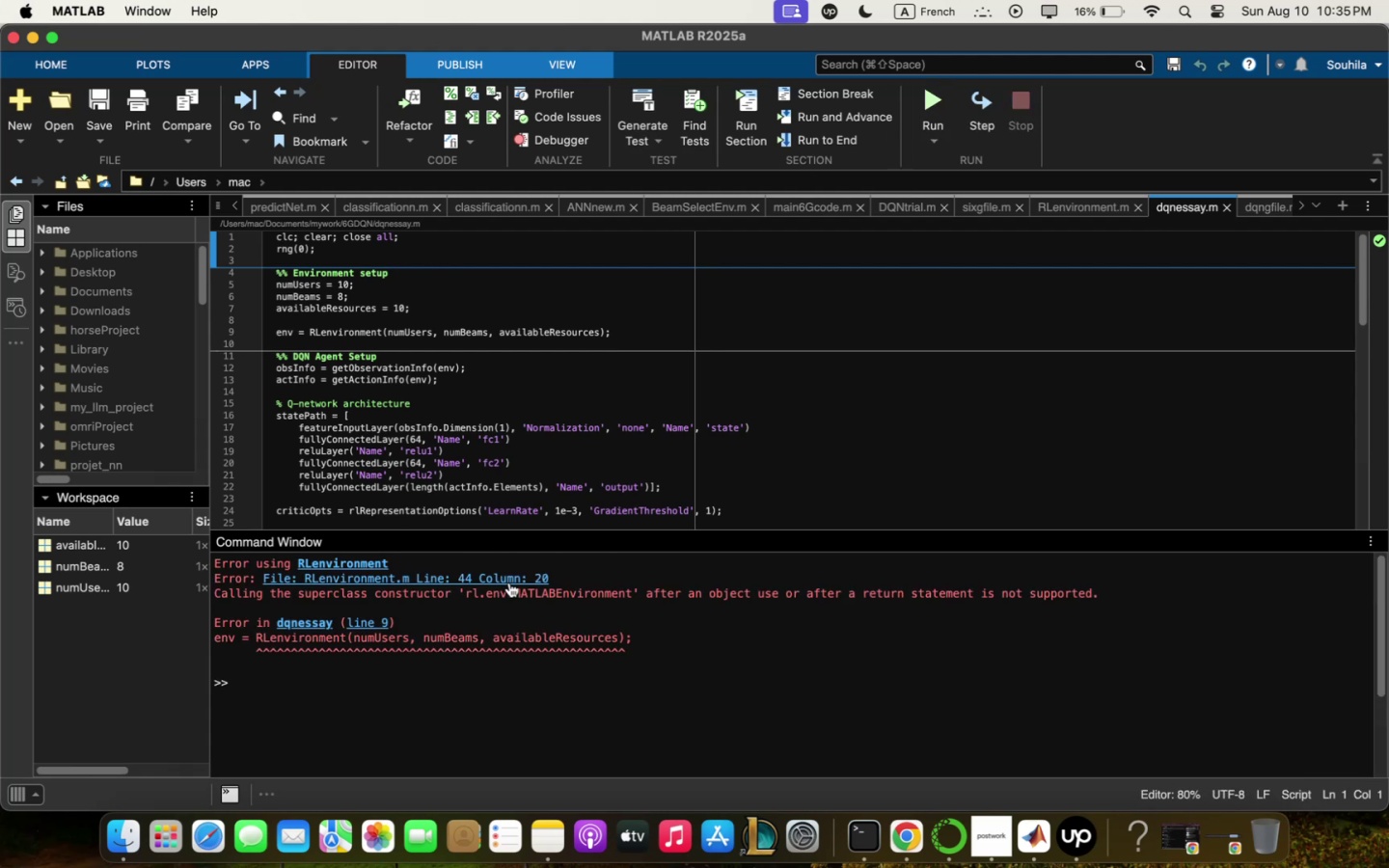 
wait(12.52)
 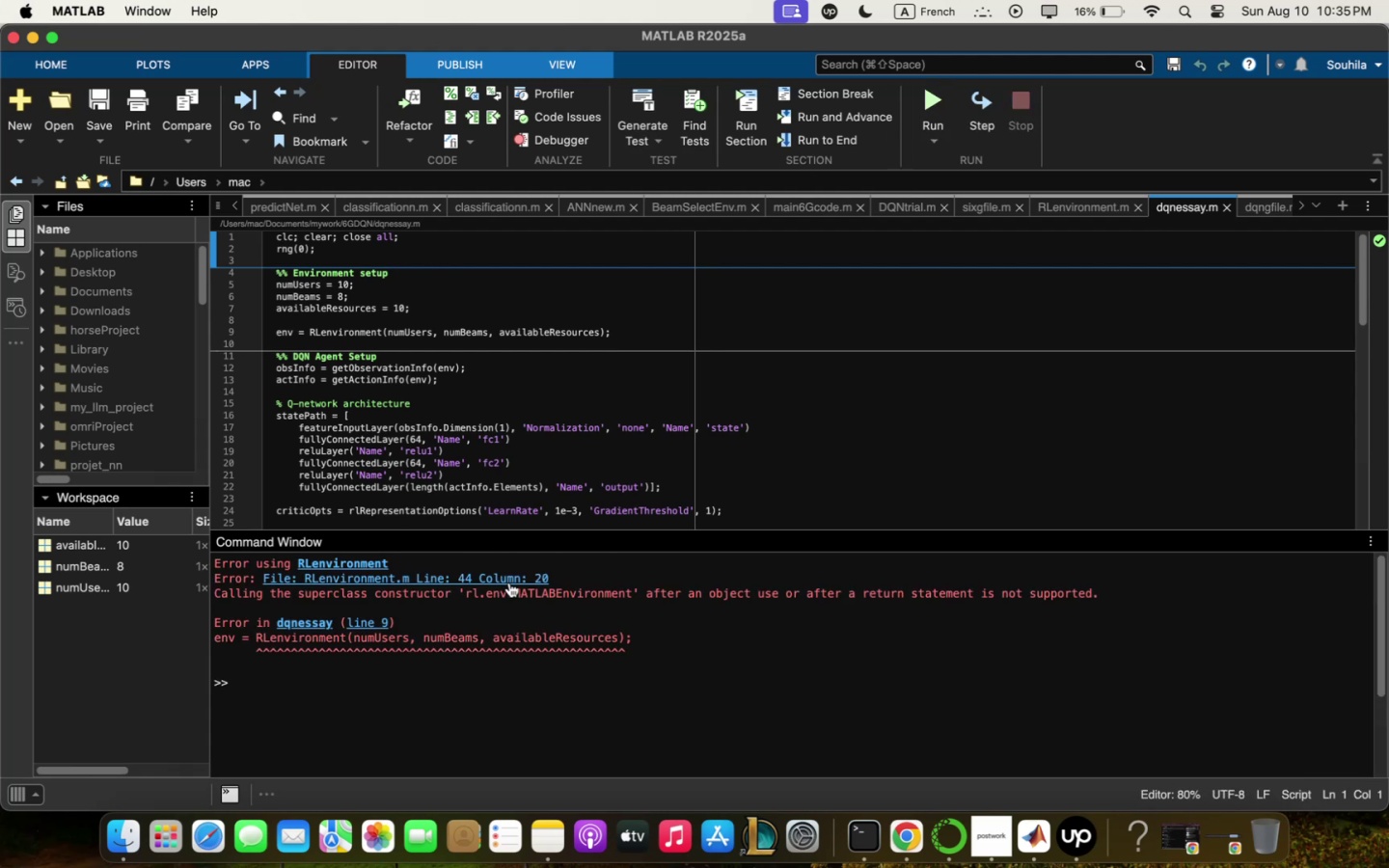 
double_click([504, 575])
 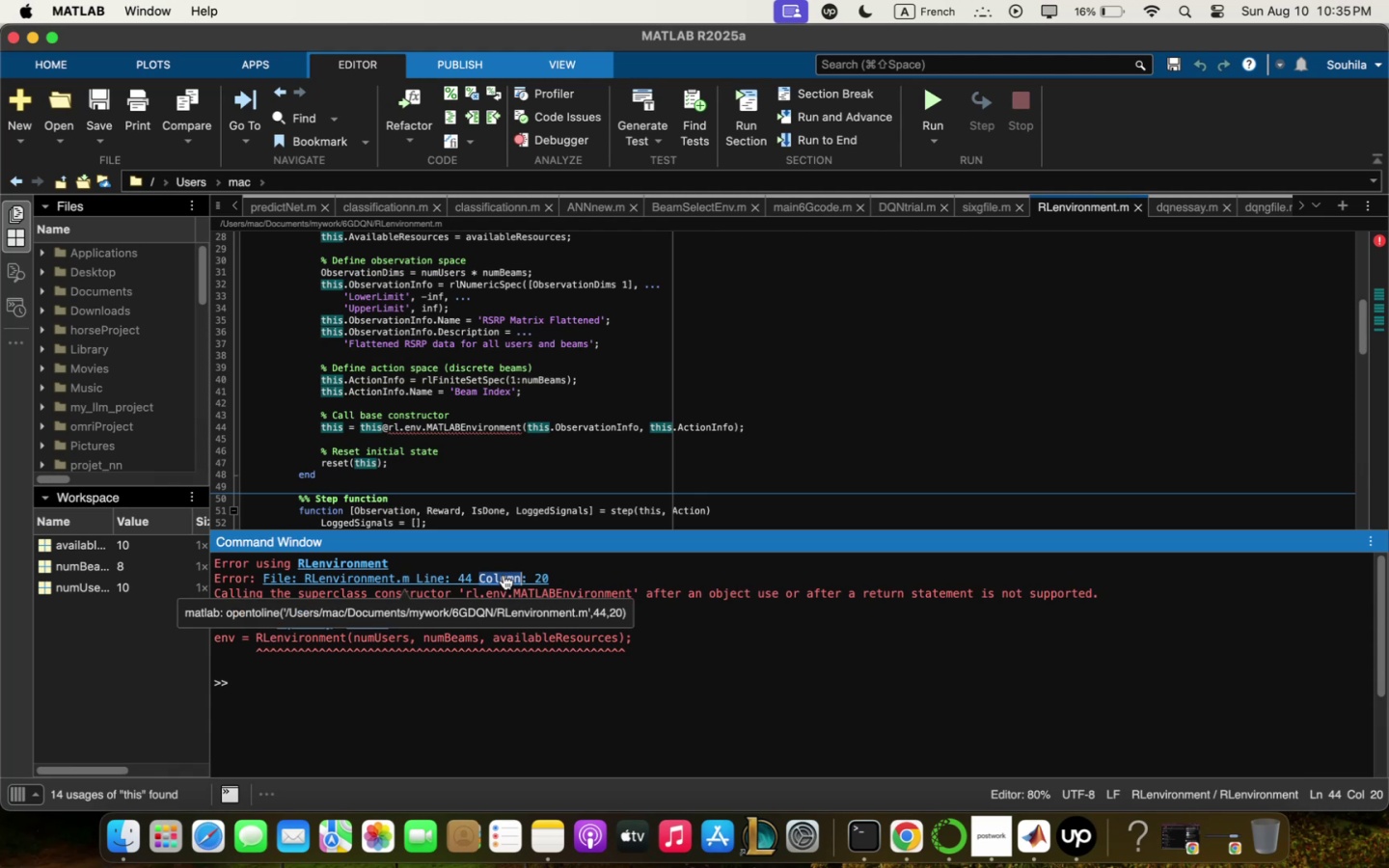 
double_click([504, 575])
 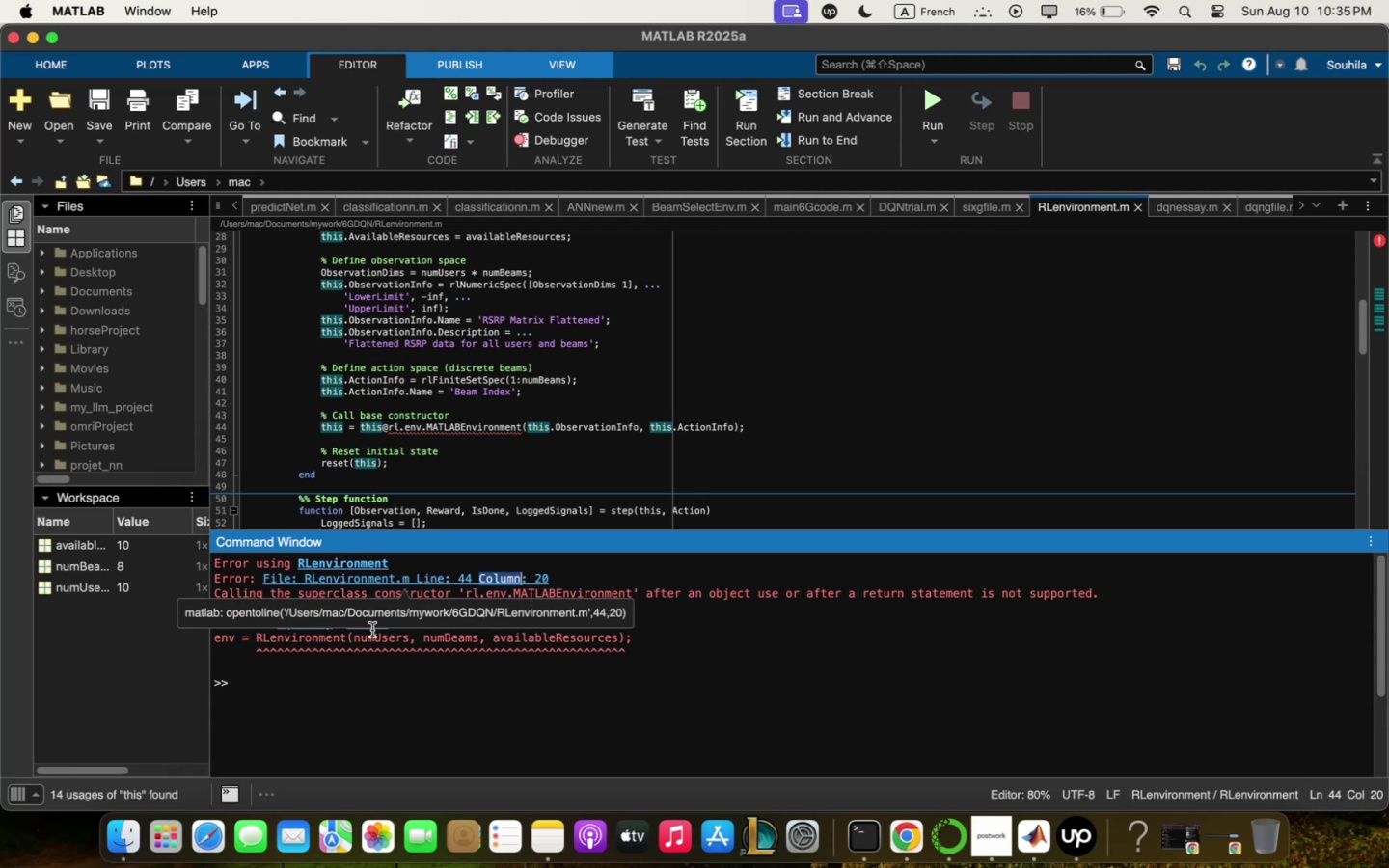 
double_click([372, 625])
 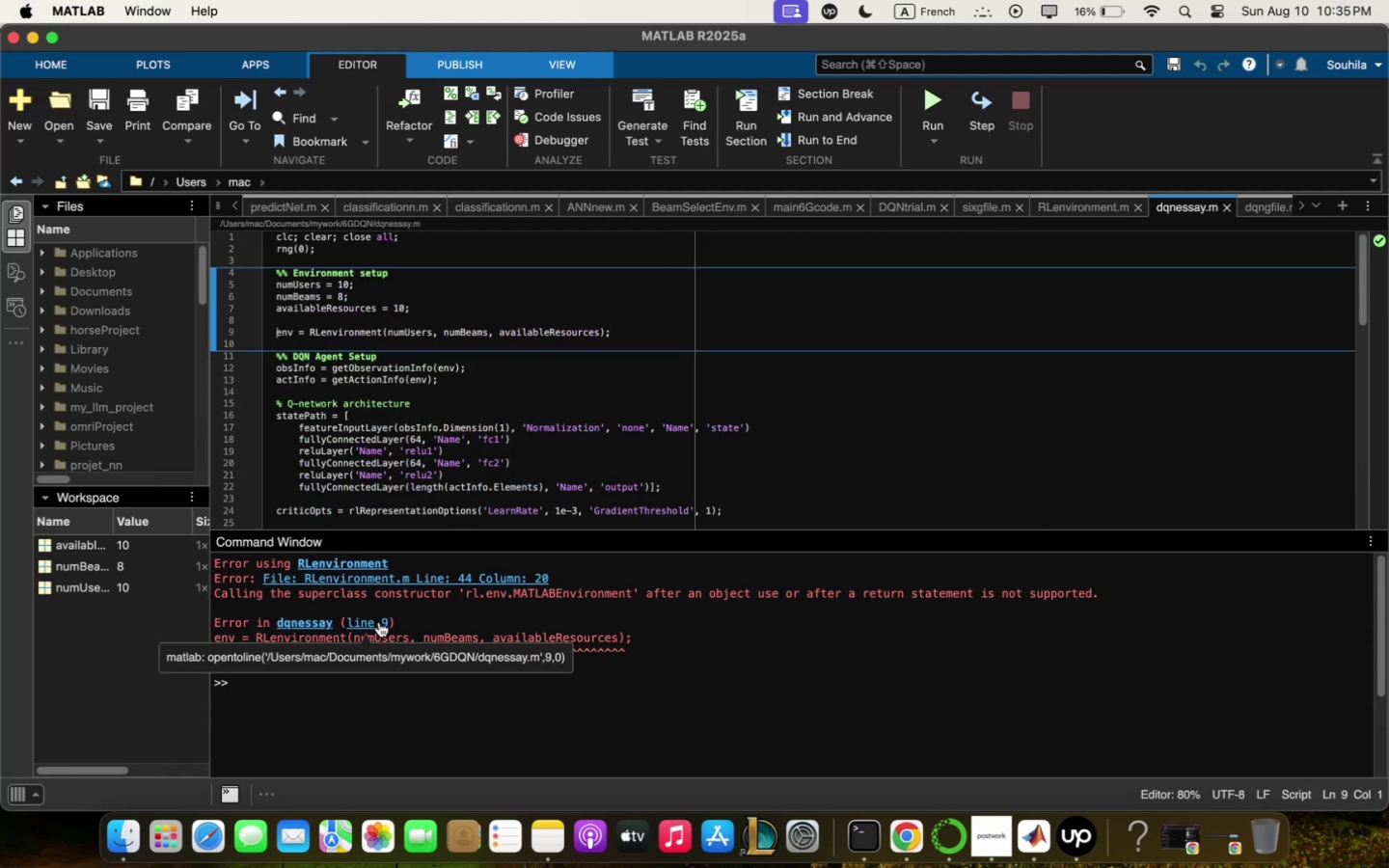 
double_click([379, 622])
 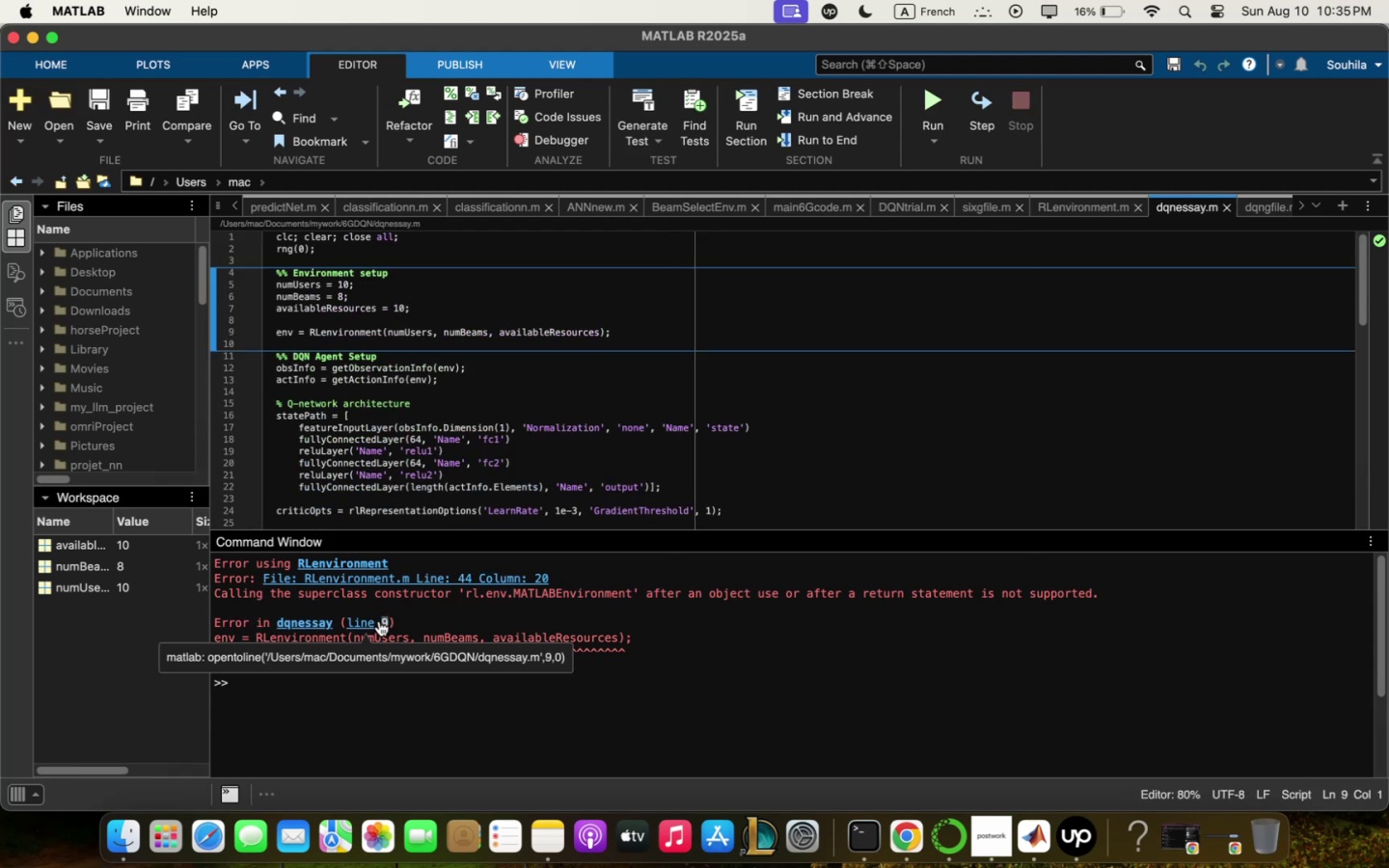 
double_click([379, 621])
 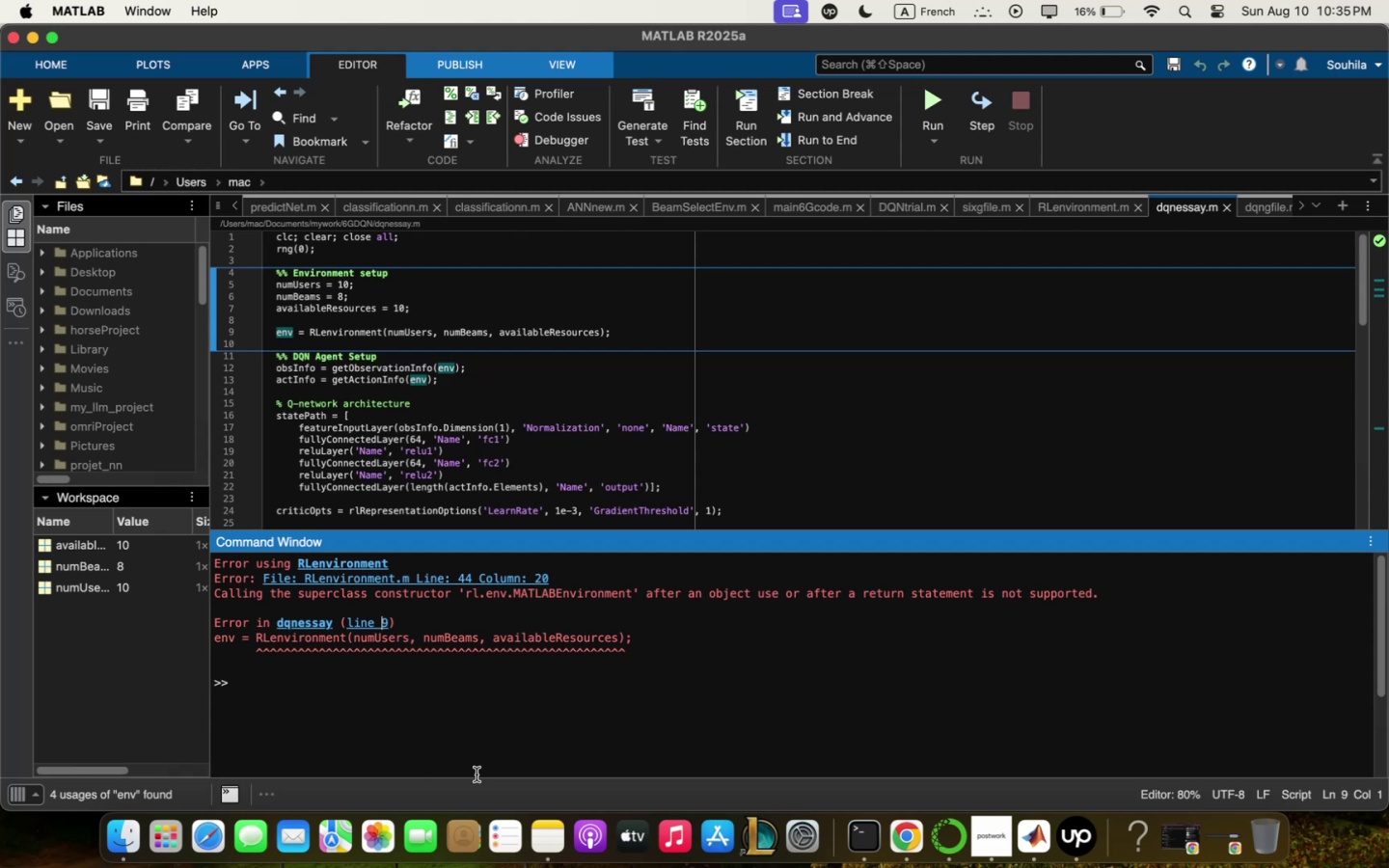 
wait(25.02)
 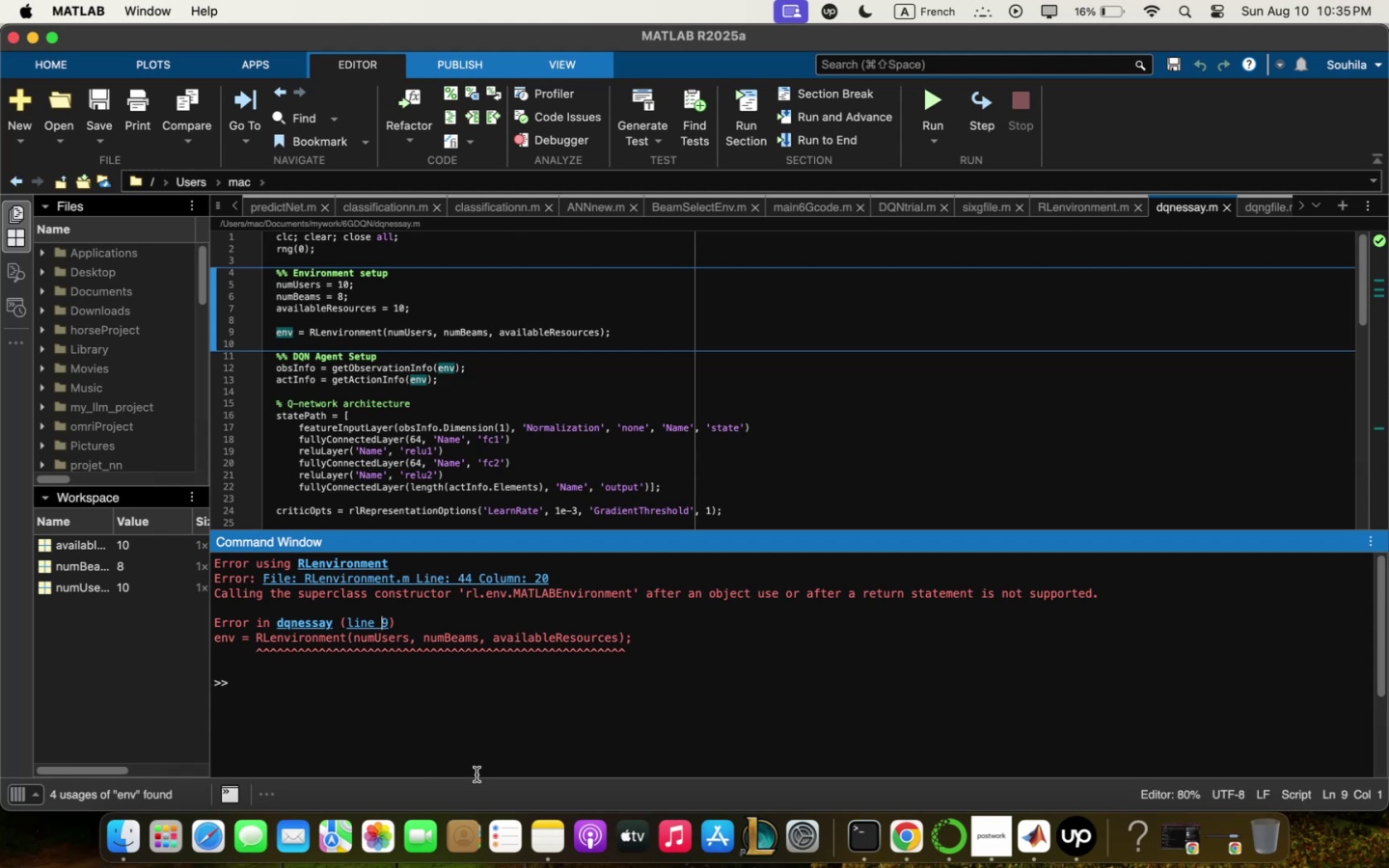 
scroll: coordinate [543, 368], scroll_direction: down, amount: 4.0
 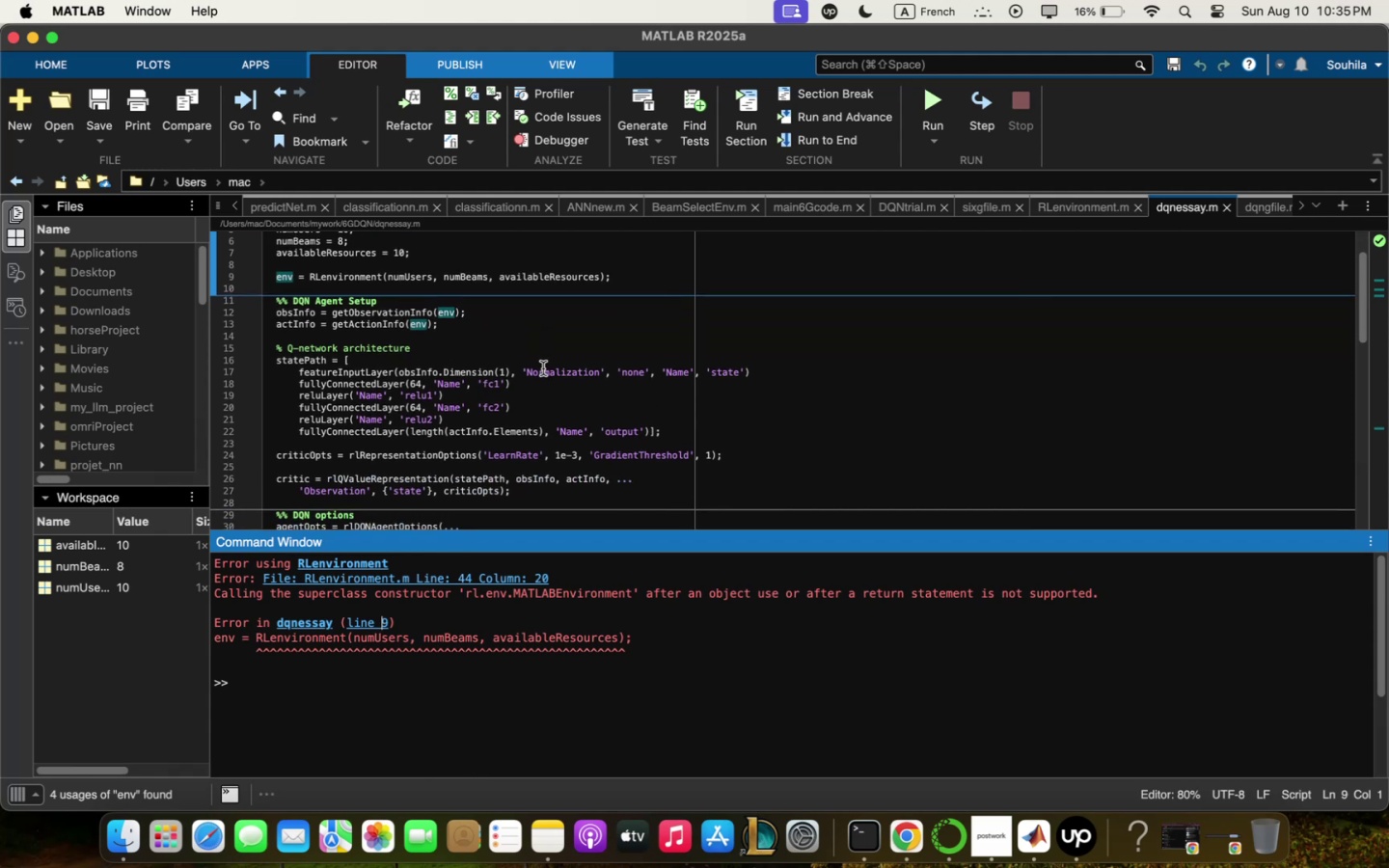 
scroll: coordinate [541, 371], scroll_direction: up, amount: 9.0
 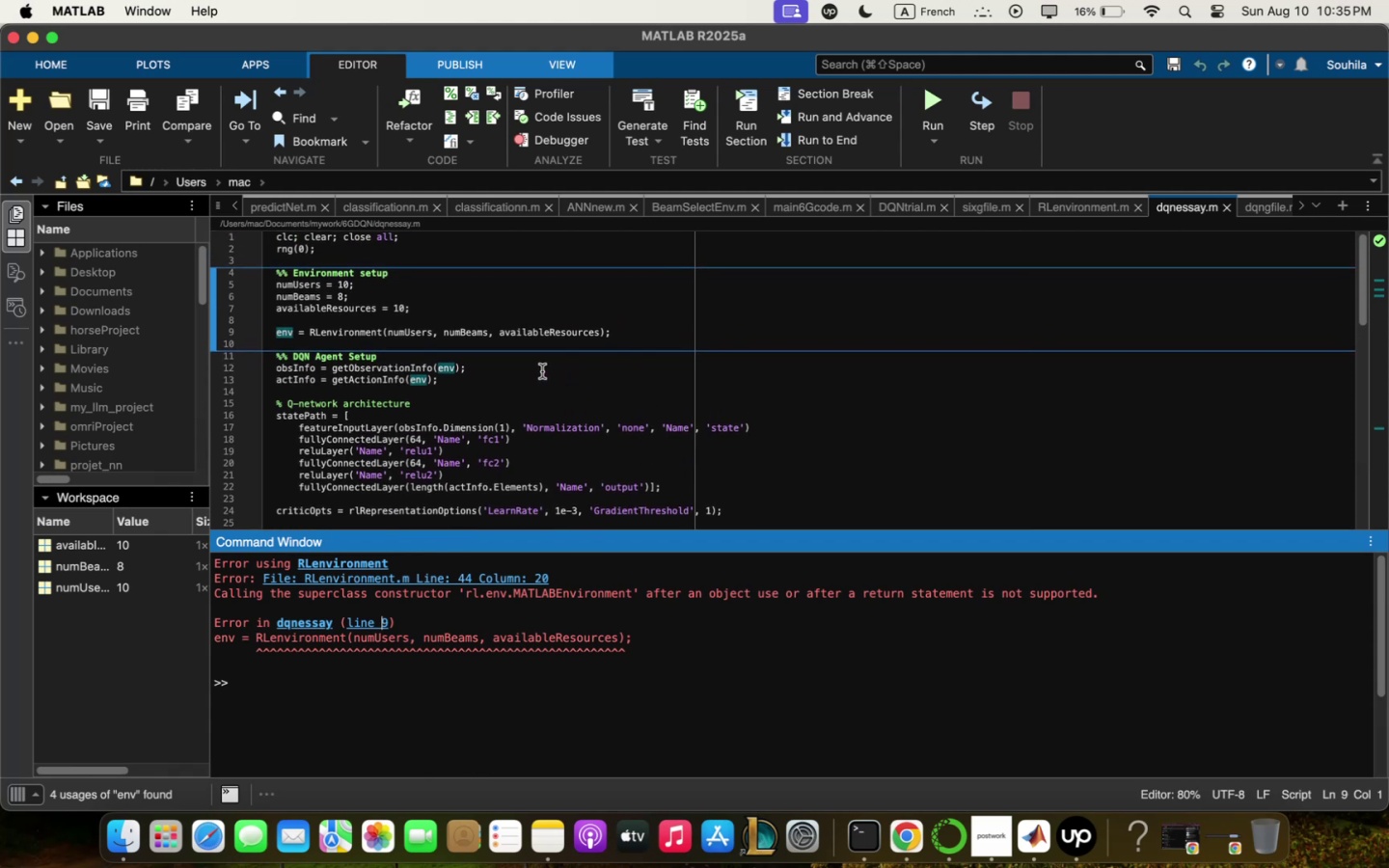 
wait(8.57)
 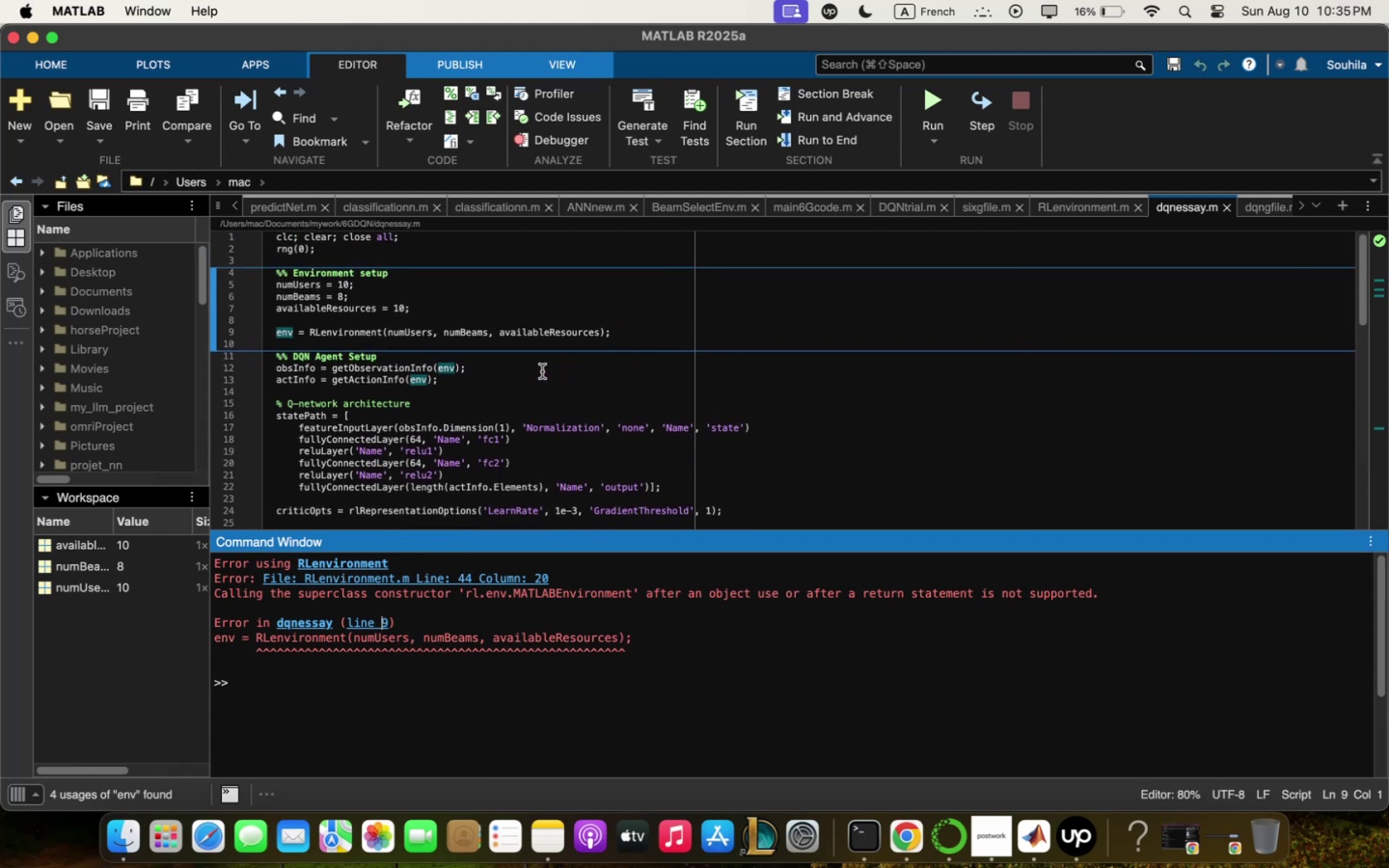 
scroll: coordinate [537, 378], scroll_direction: down, amount: 16.0
 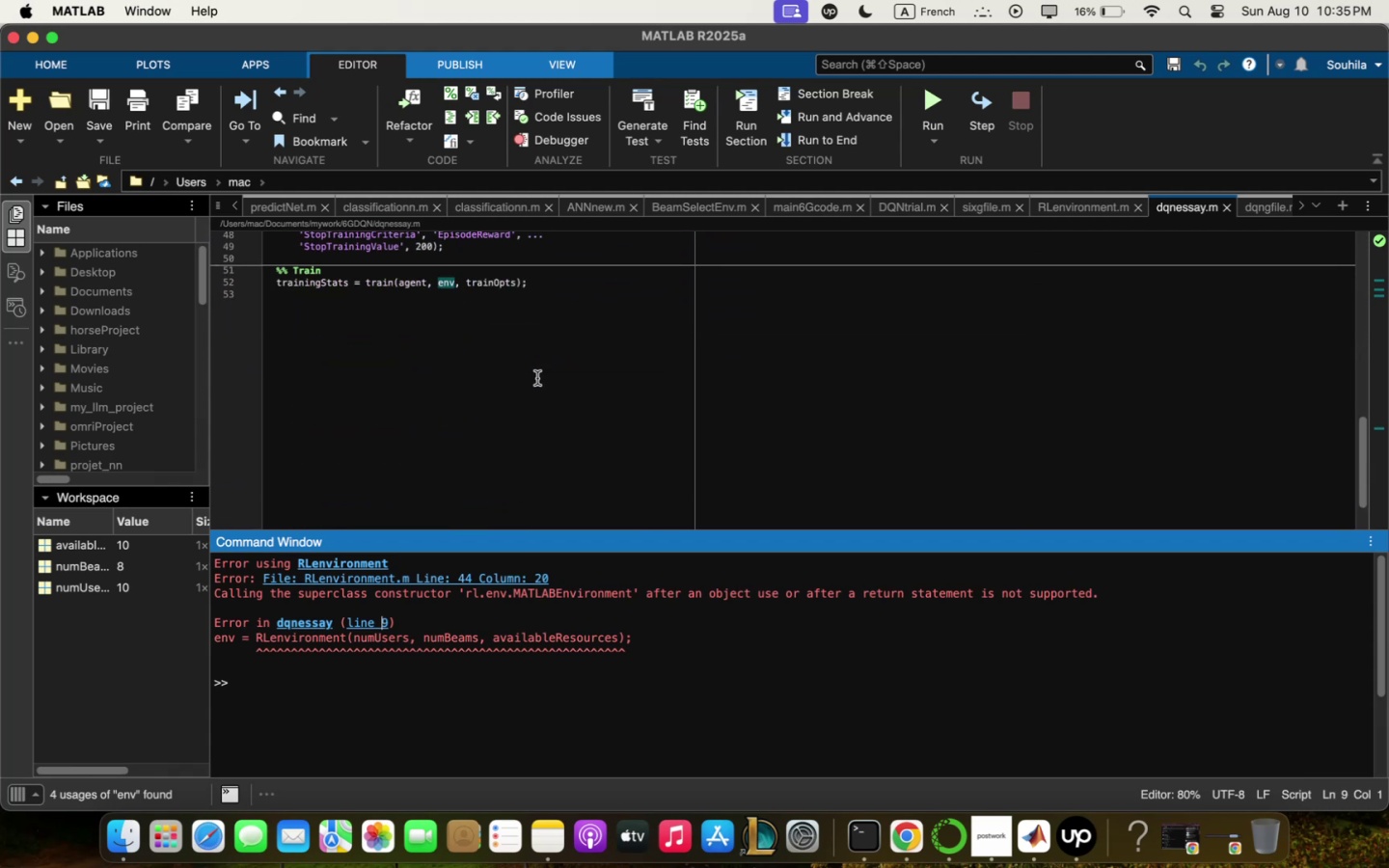 
scroll: coordinate [535, 380], scroll_direction: up, amount: 15.0
 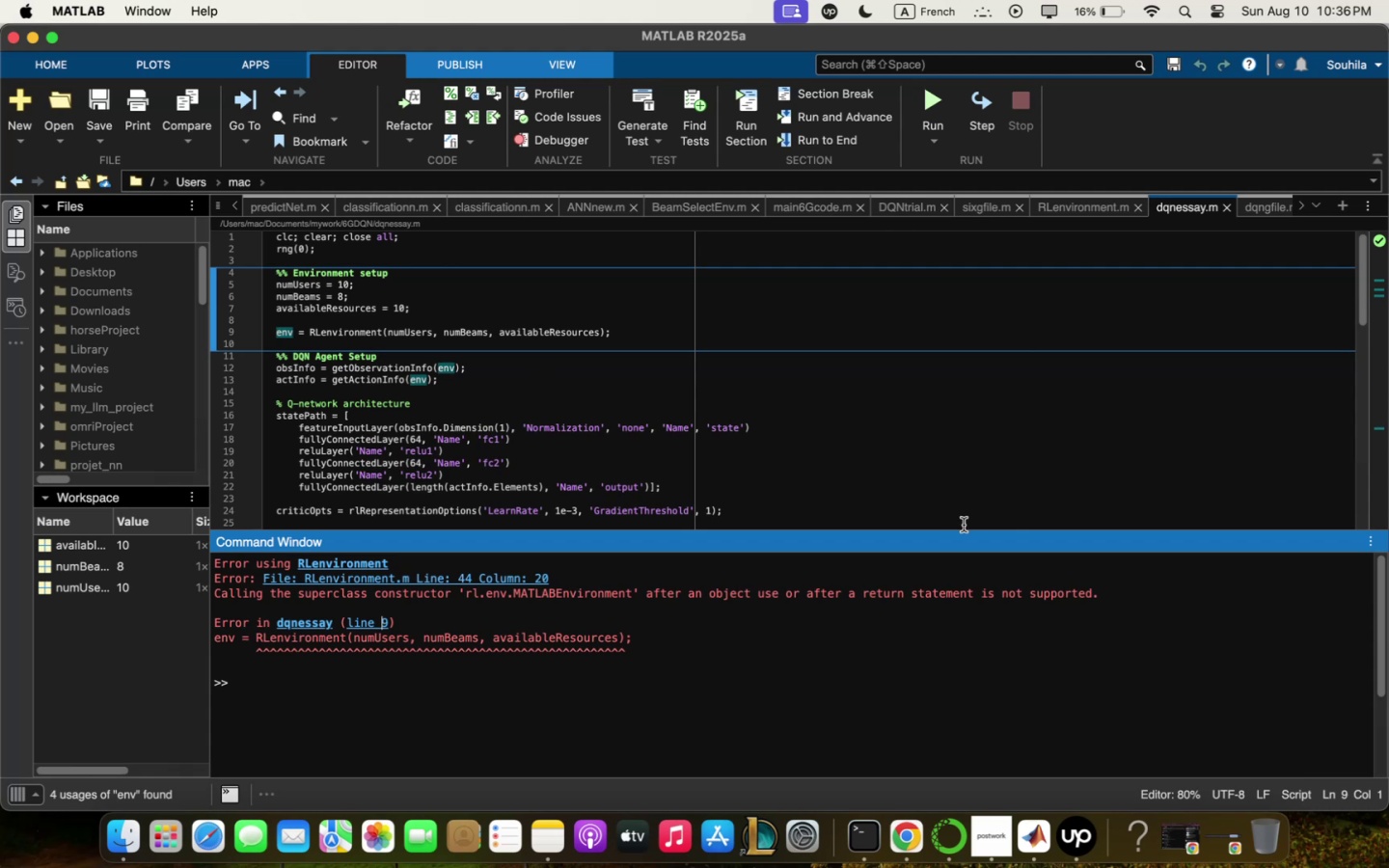 
wait(5.58)
 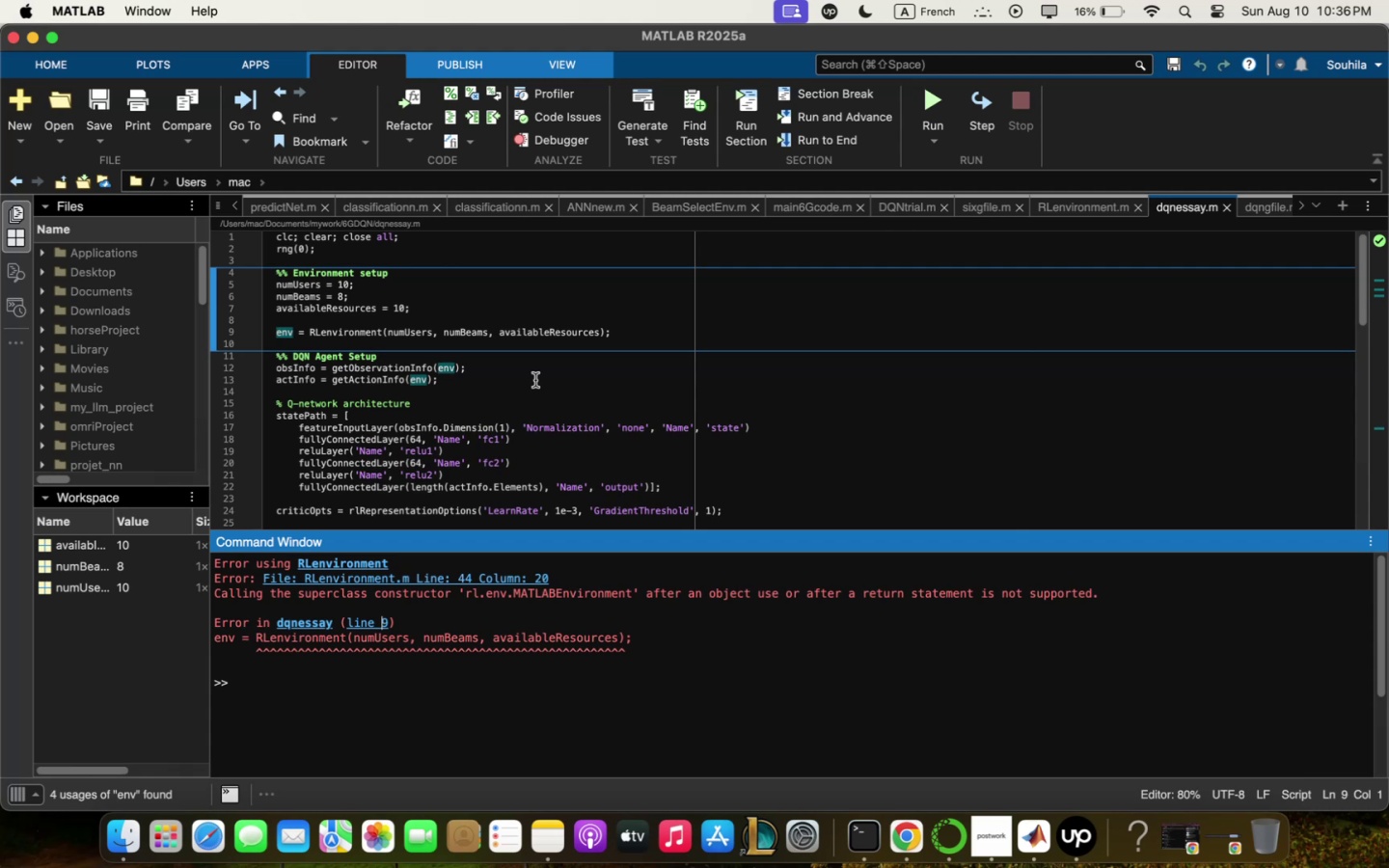 
left_click([940, 470])
 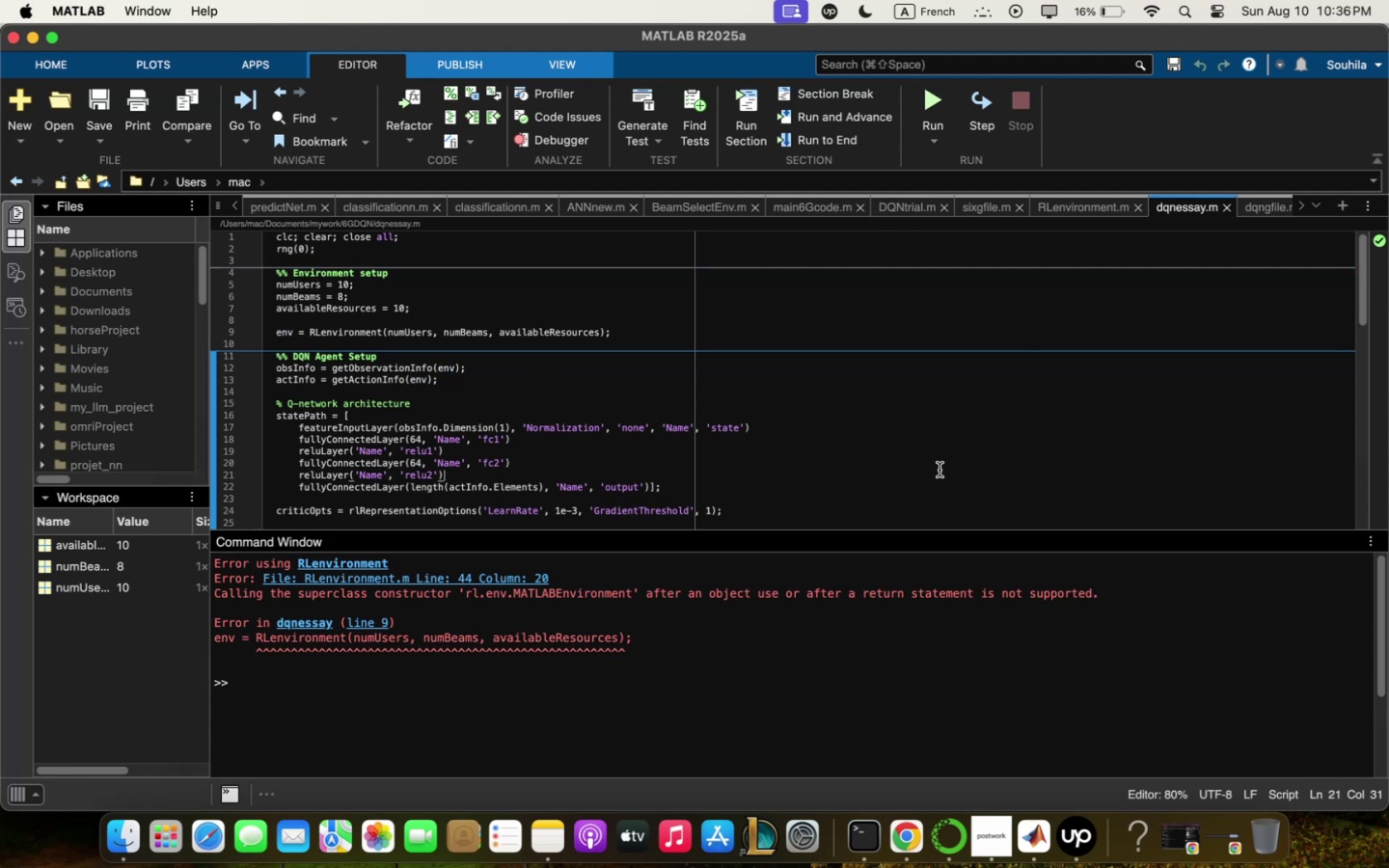 
key(Meta+Q)
 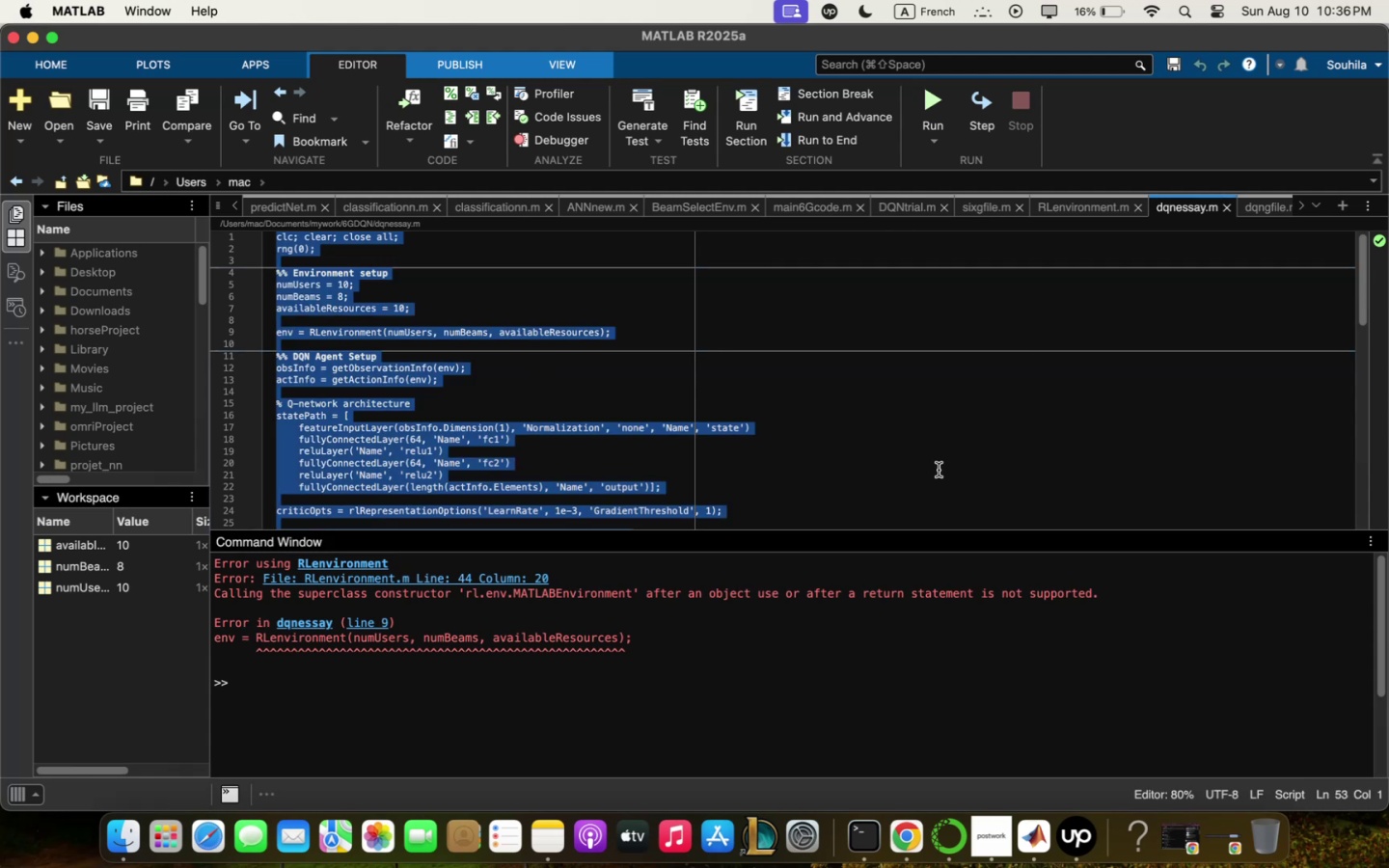 
key(Meta+C)
 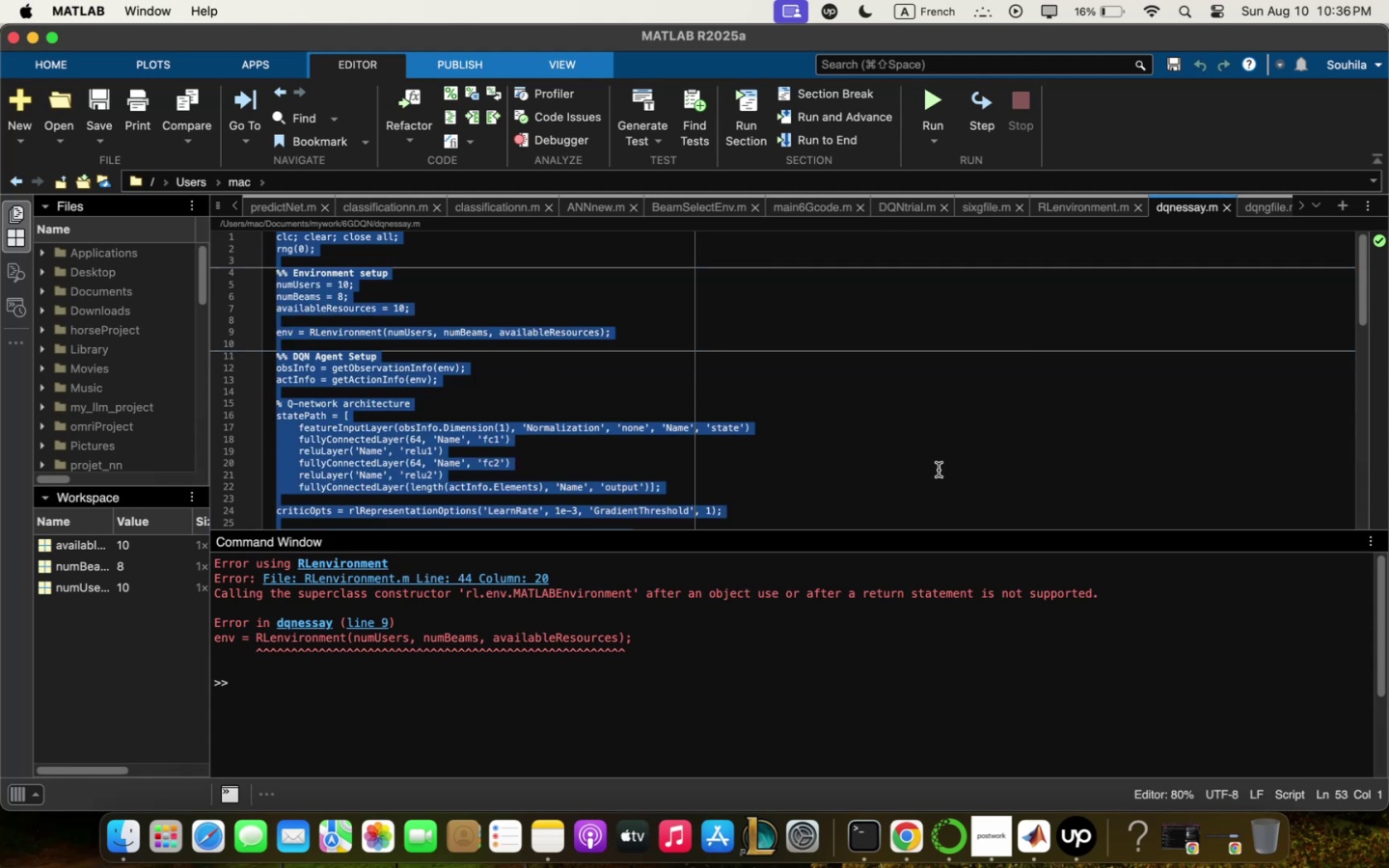 
scroll: coordinate [939, 470], scroll_direction: down, amount: 15.0
 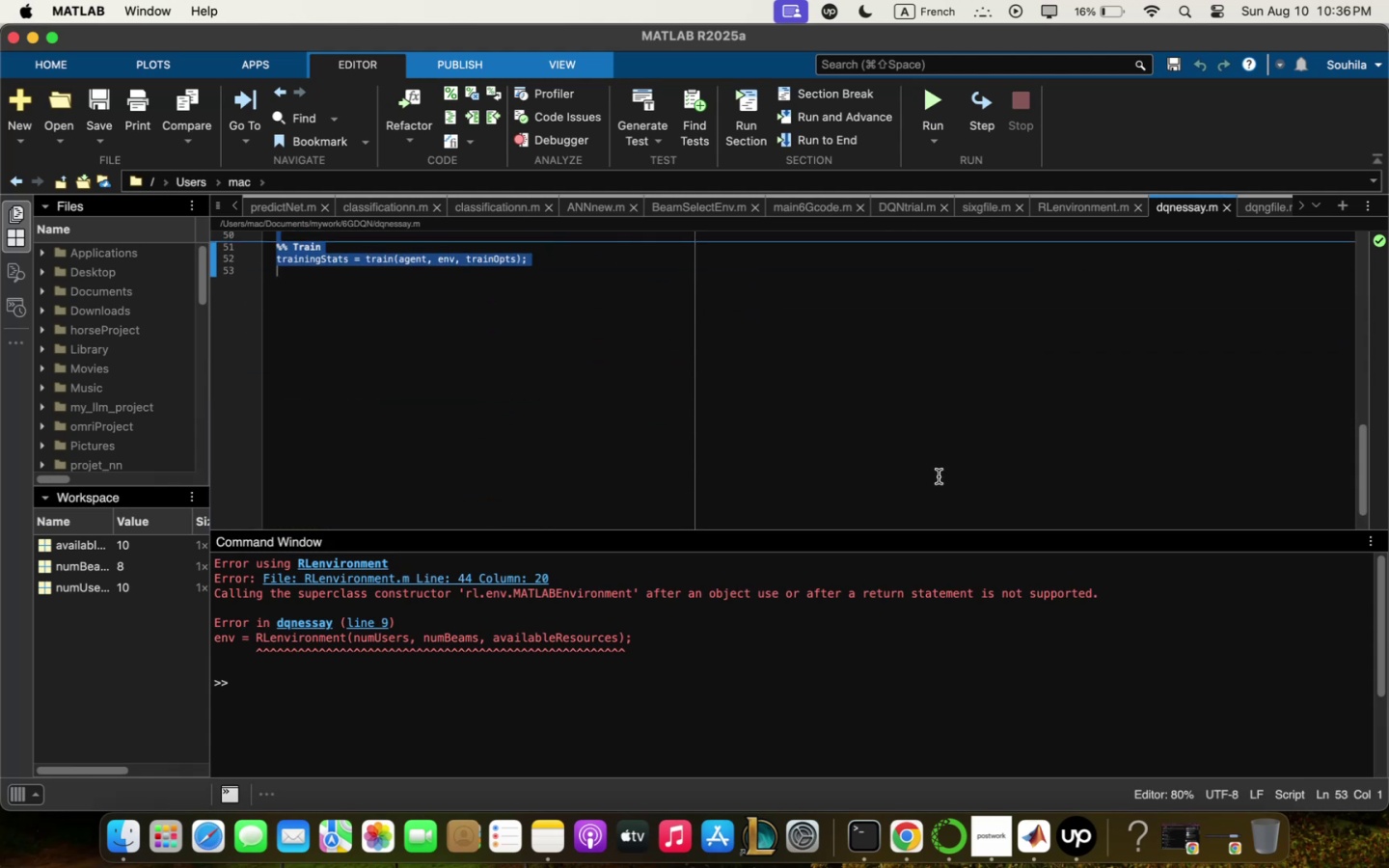 
scroll: coordinate [939, 435], scroll_direction: up, amount: 8.0
 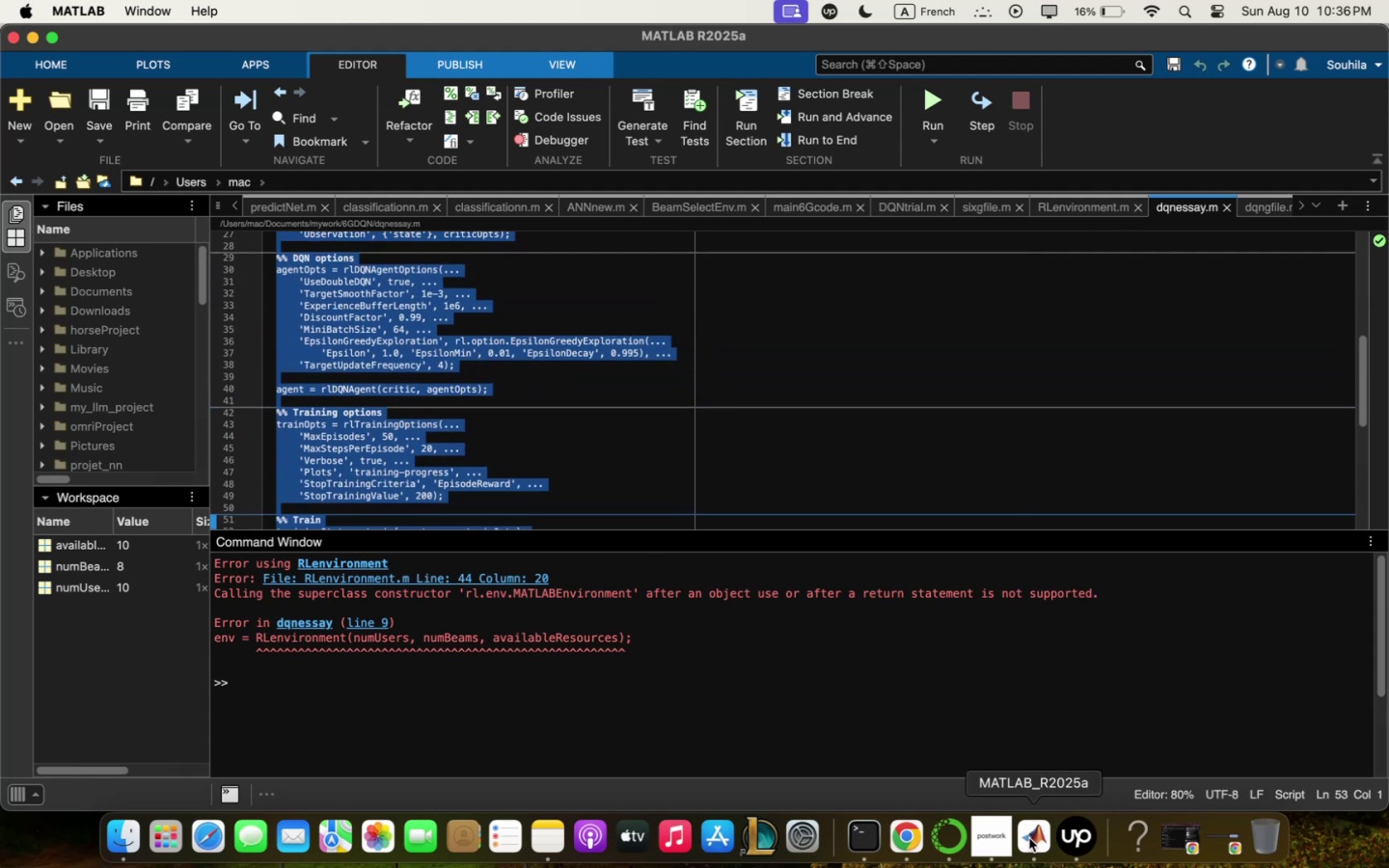 
left_click([913, 837])
 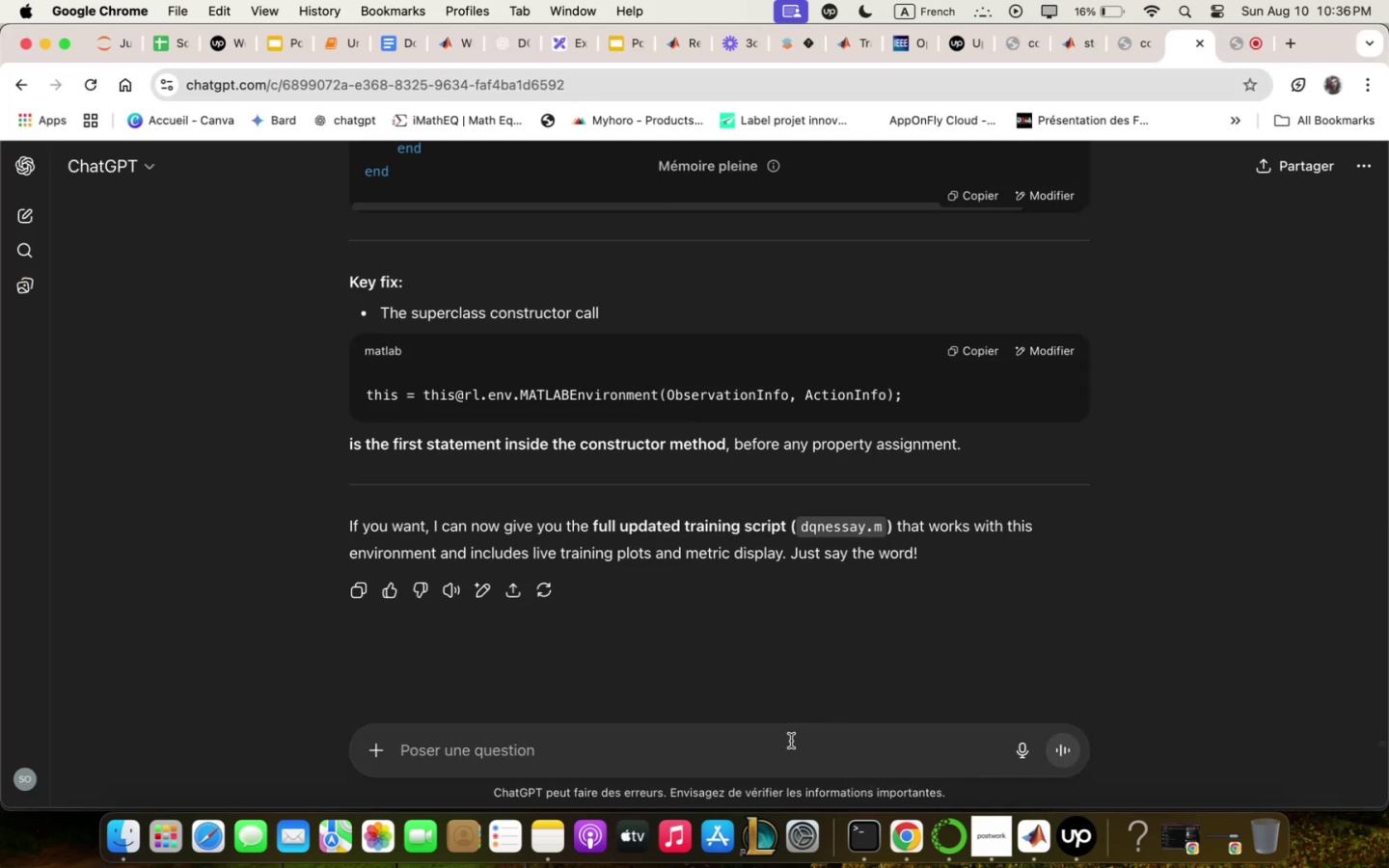 
key(Meta+V)
 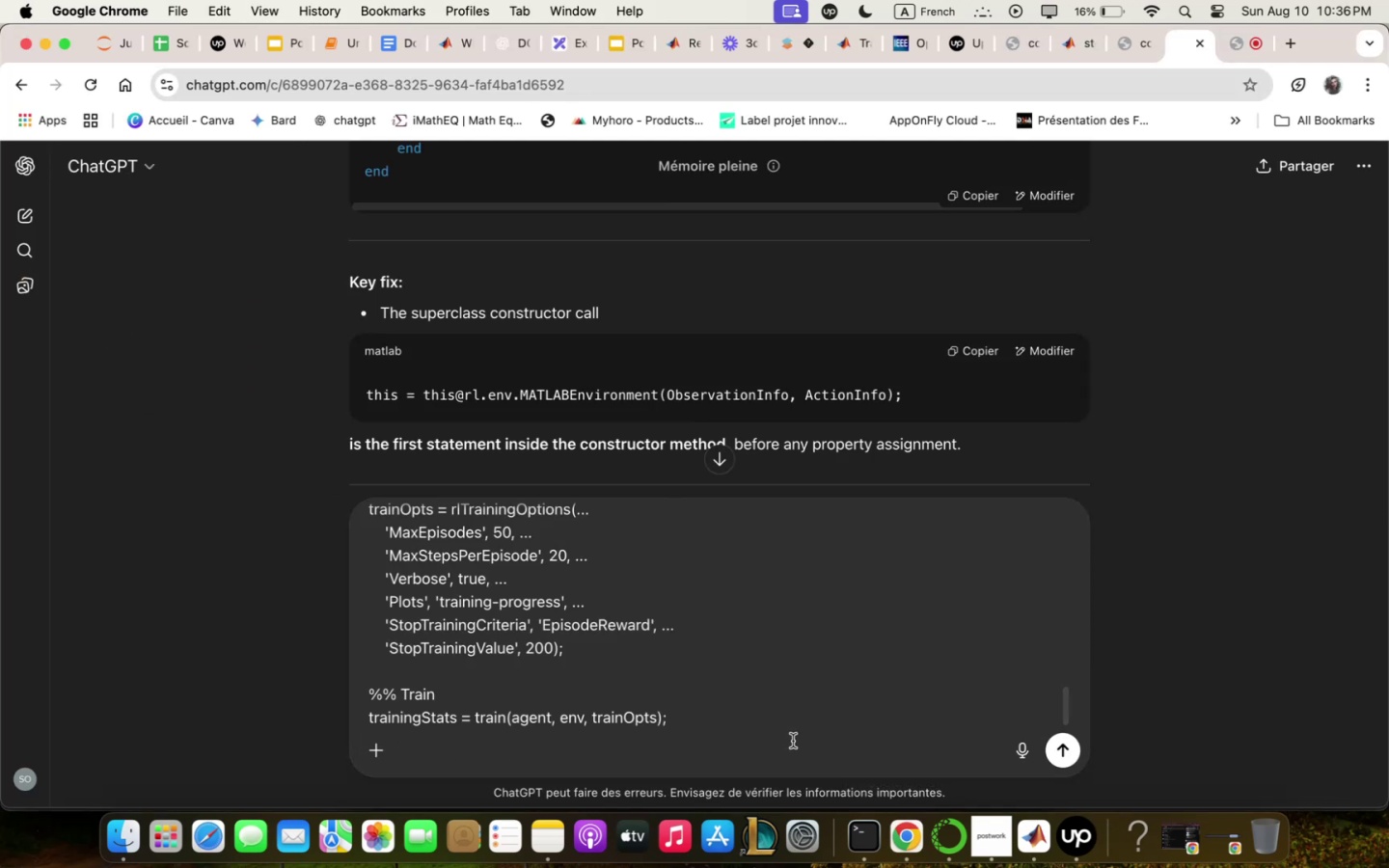 
type( qnd )
 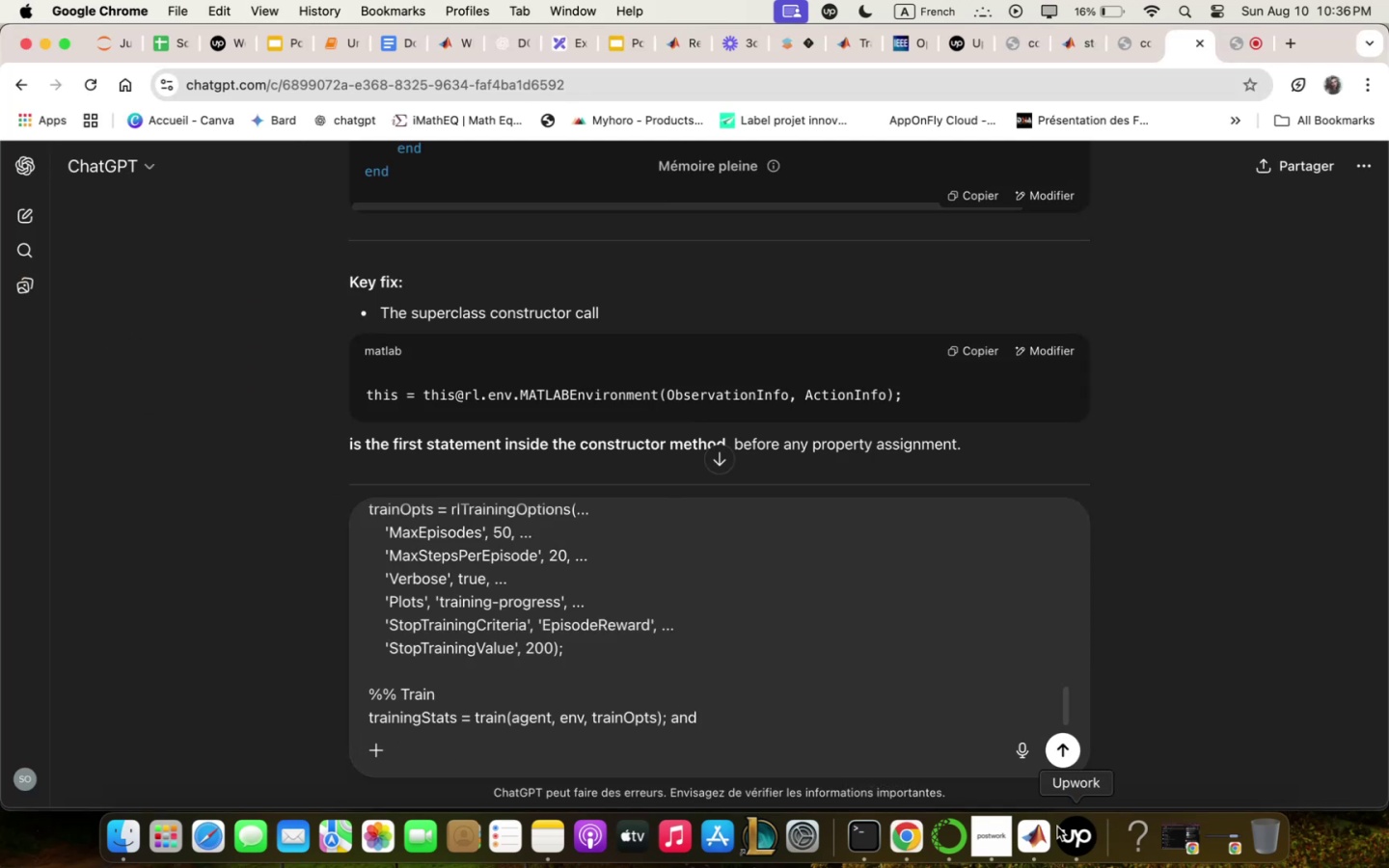 
left_click([1023, 846])
 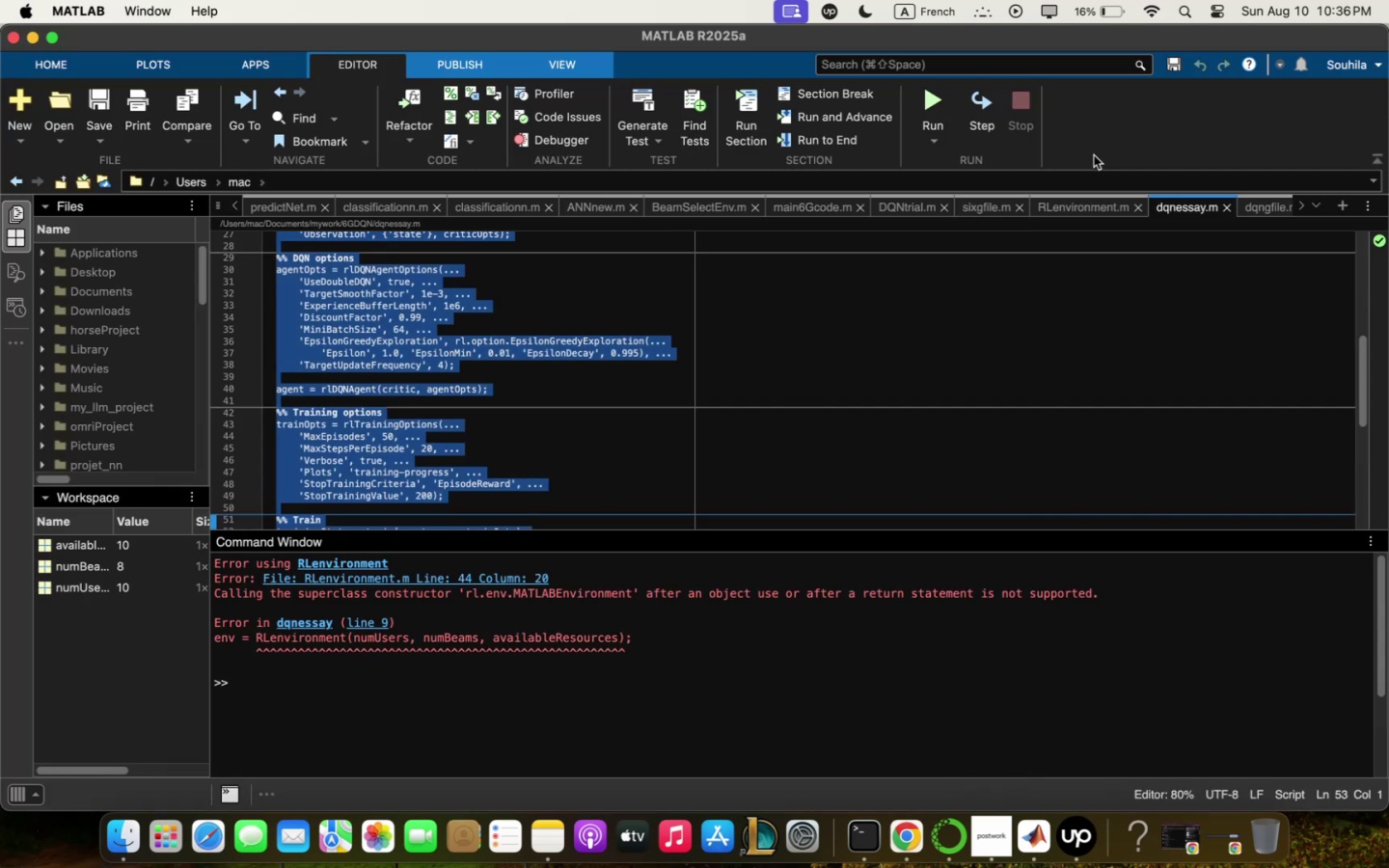 
left_click([1089, 206])
 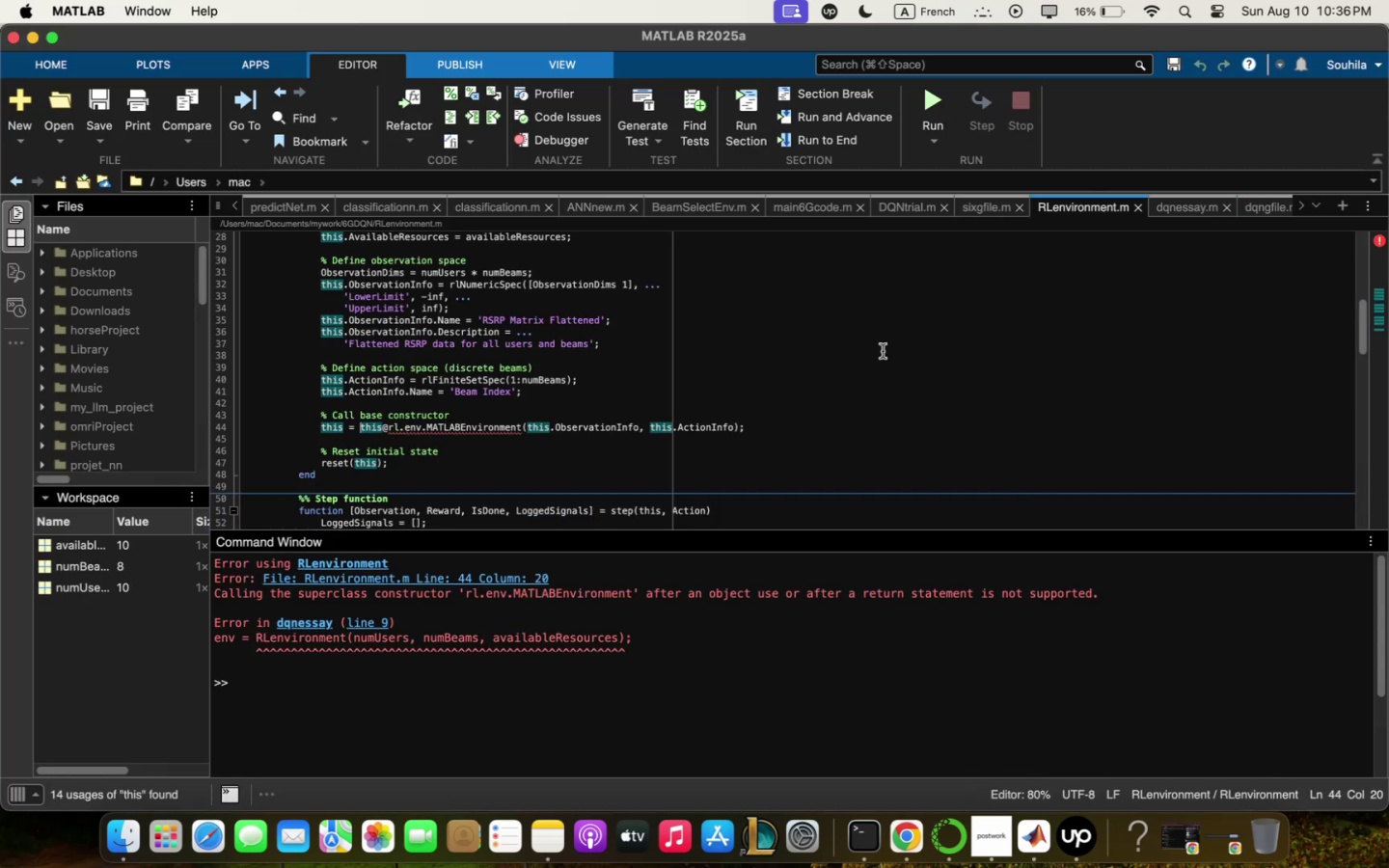 
left_click([826, 380])
 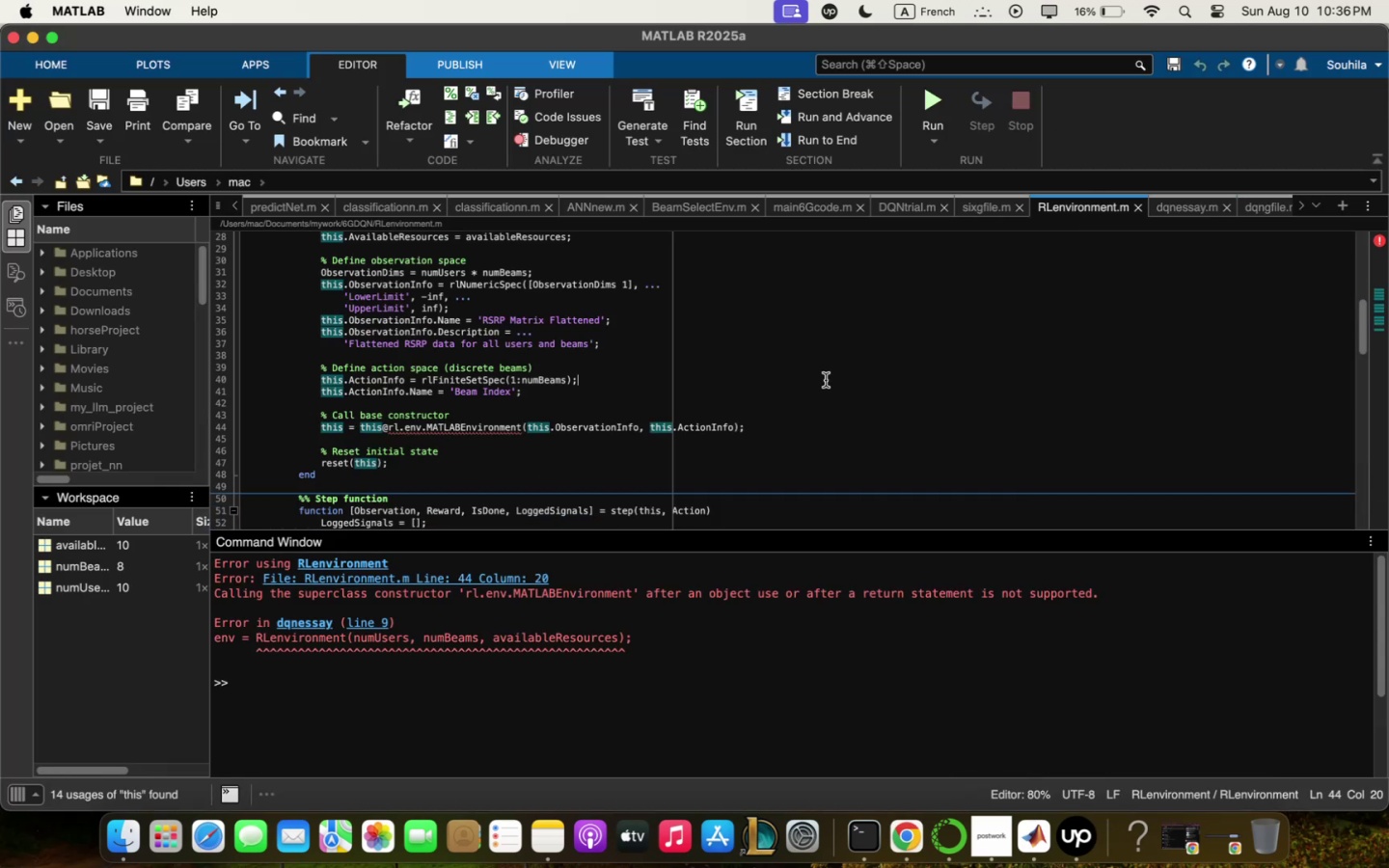 
key(Meta+Q)
 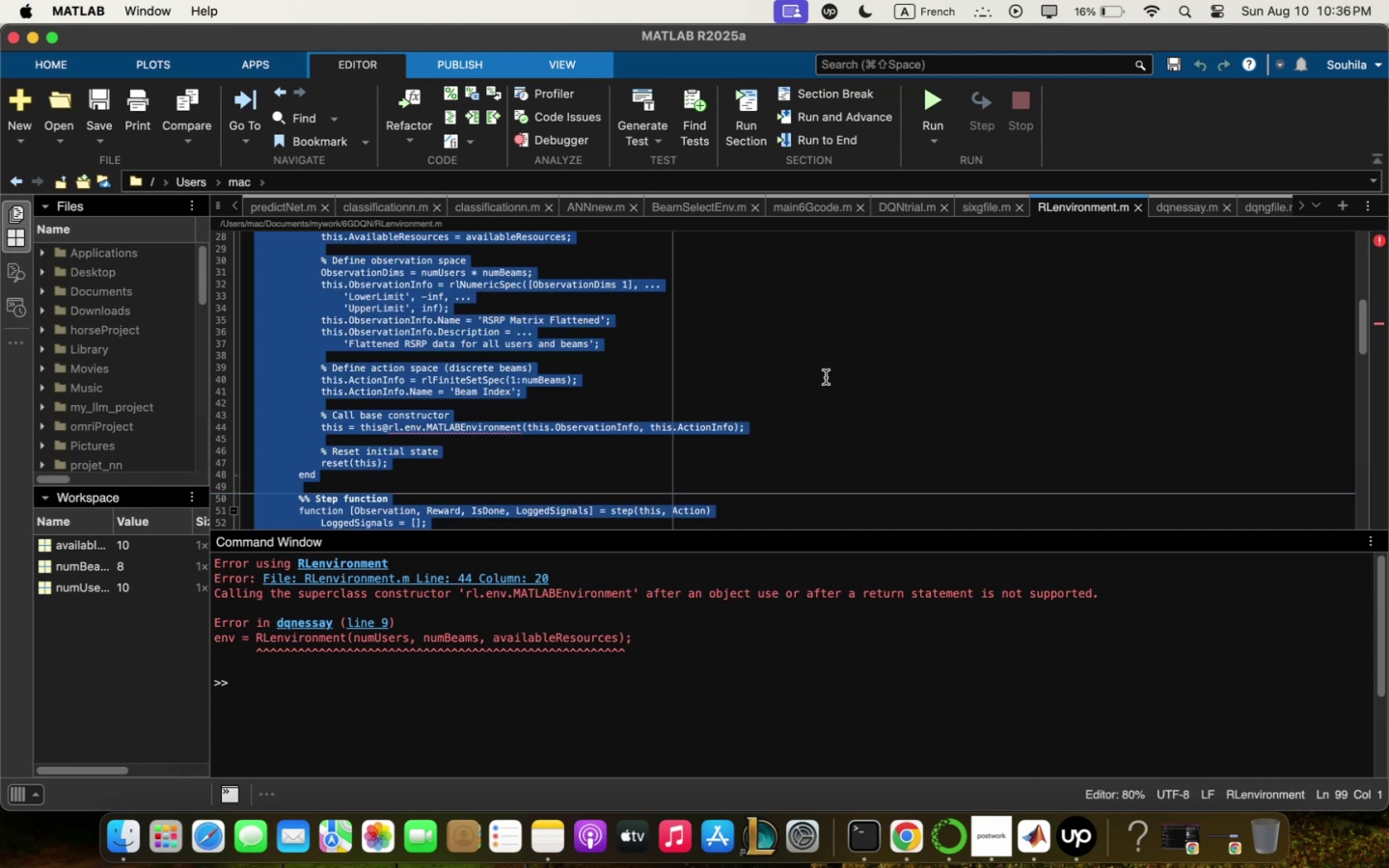 
key(Meta+C)
 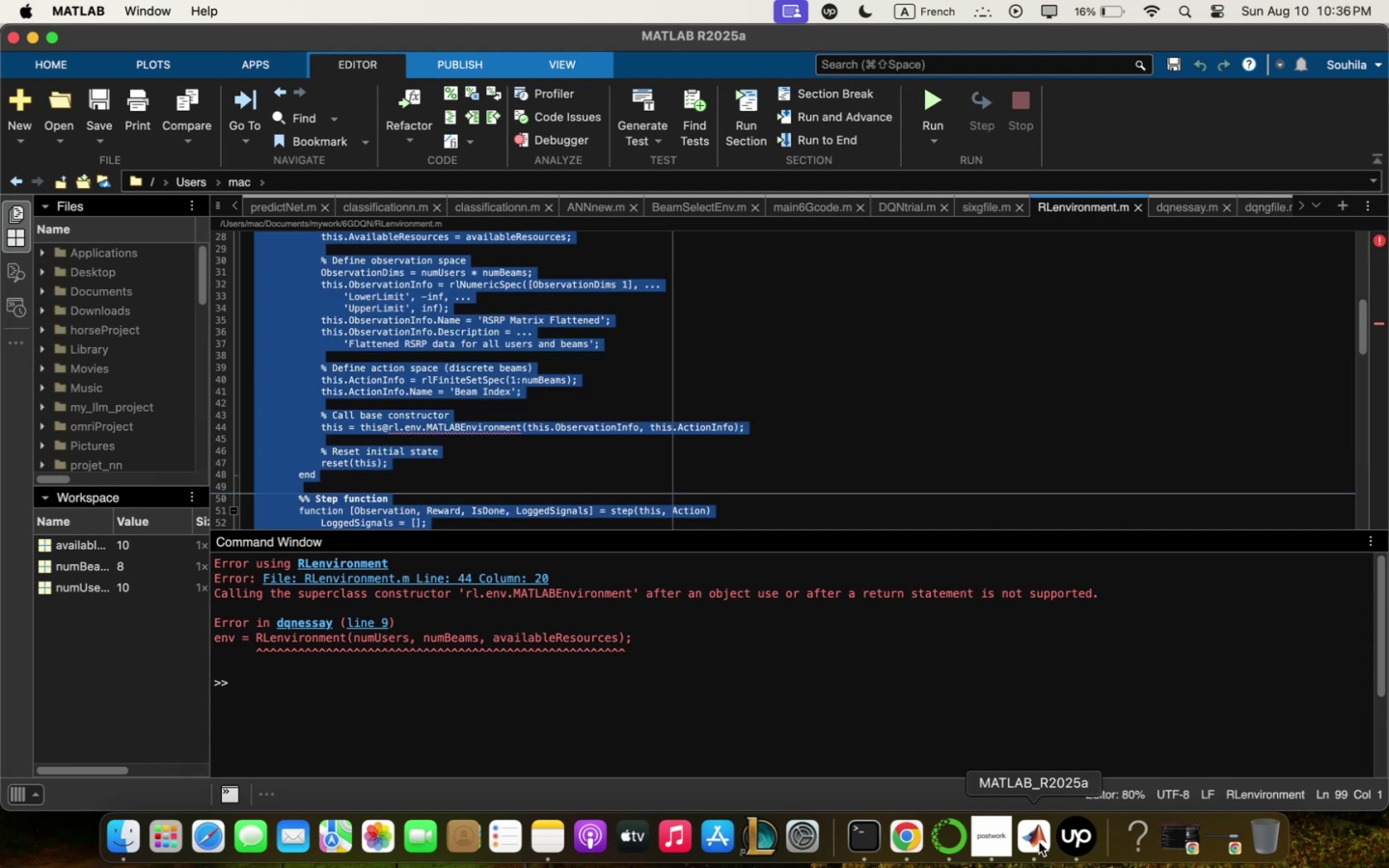 
left_click([1035, 858])
 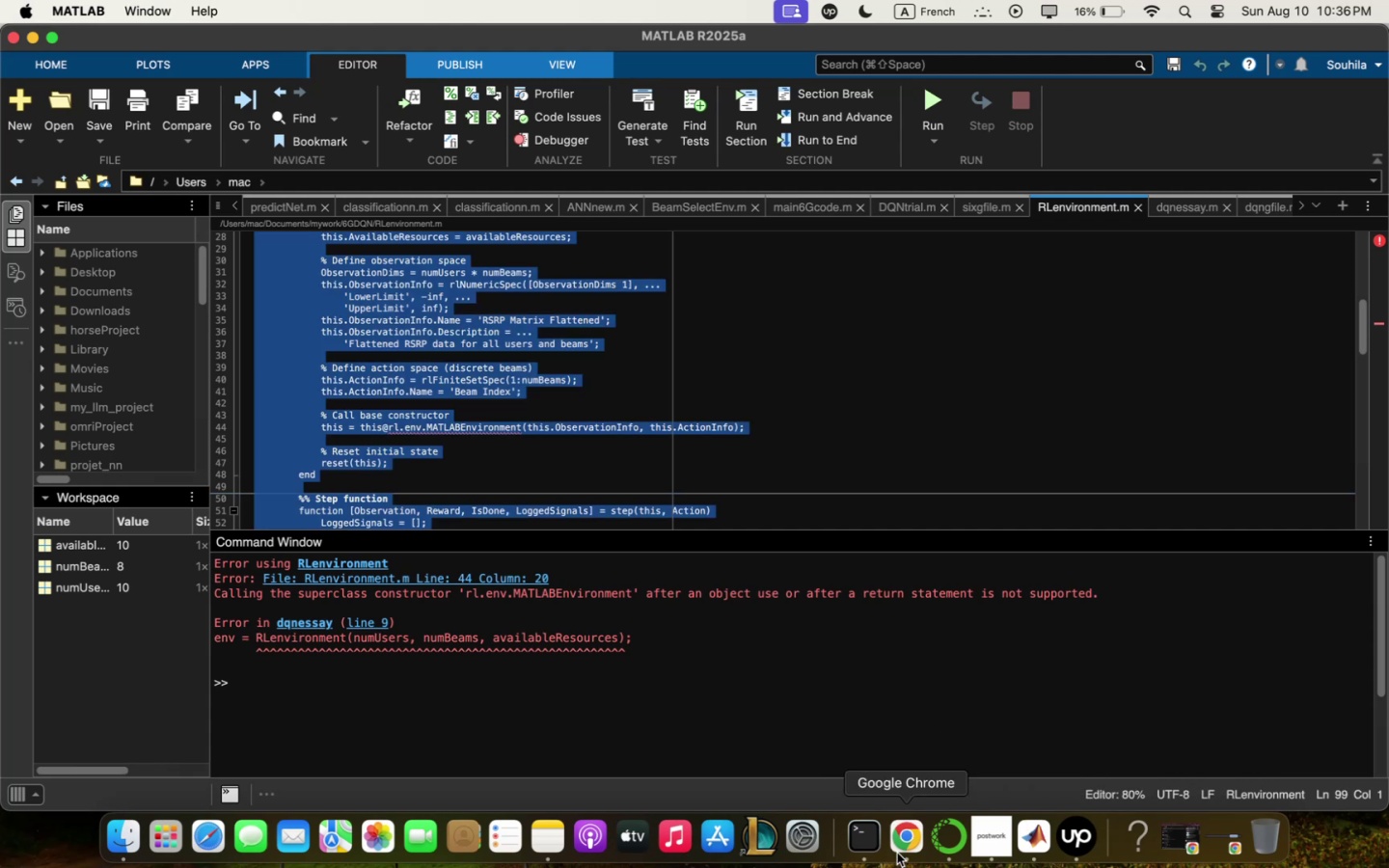 
key(Meta+V)
 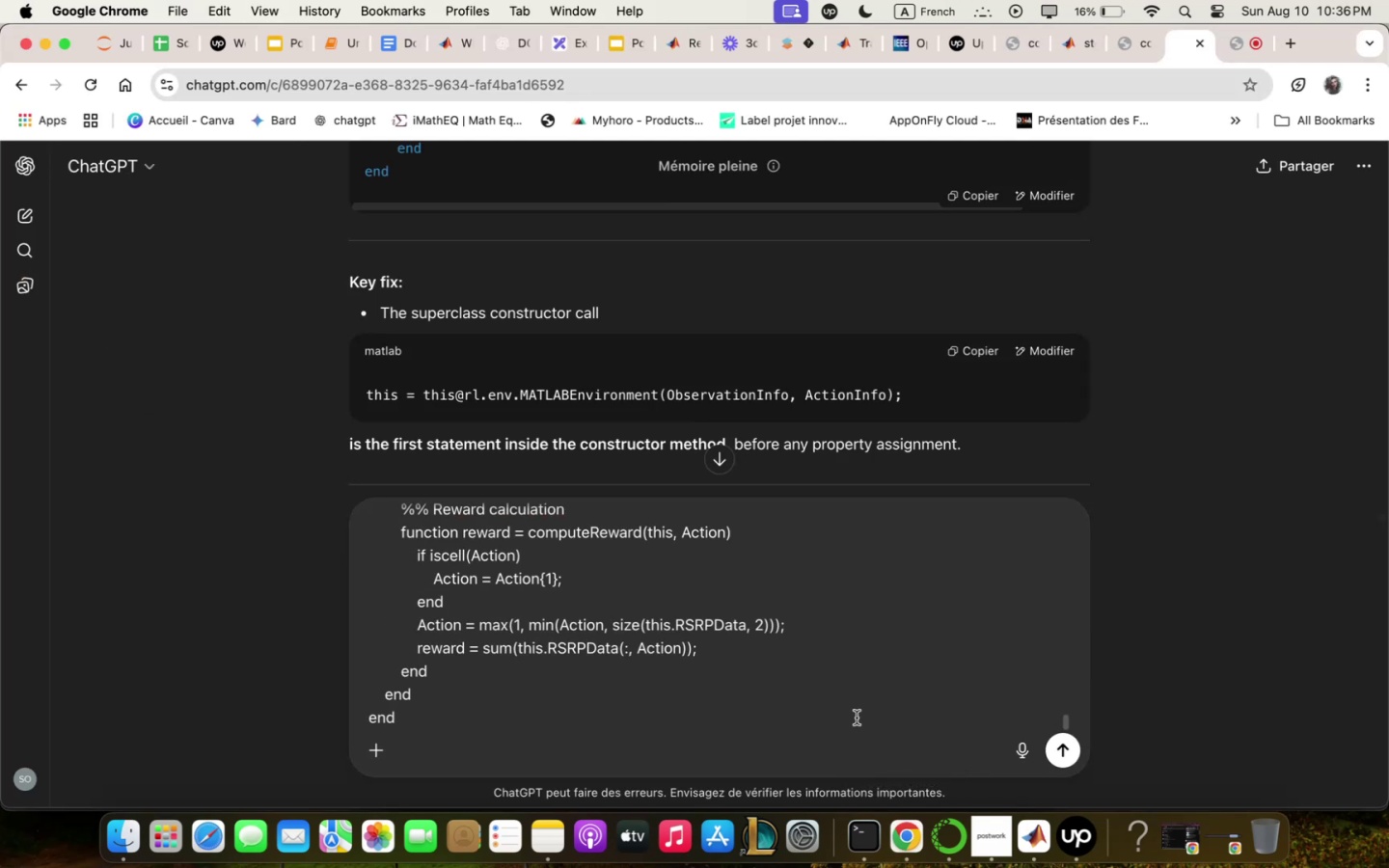 
key(Space)
 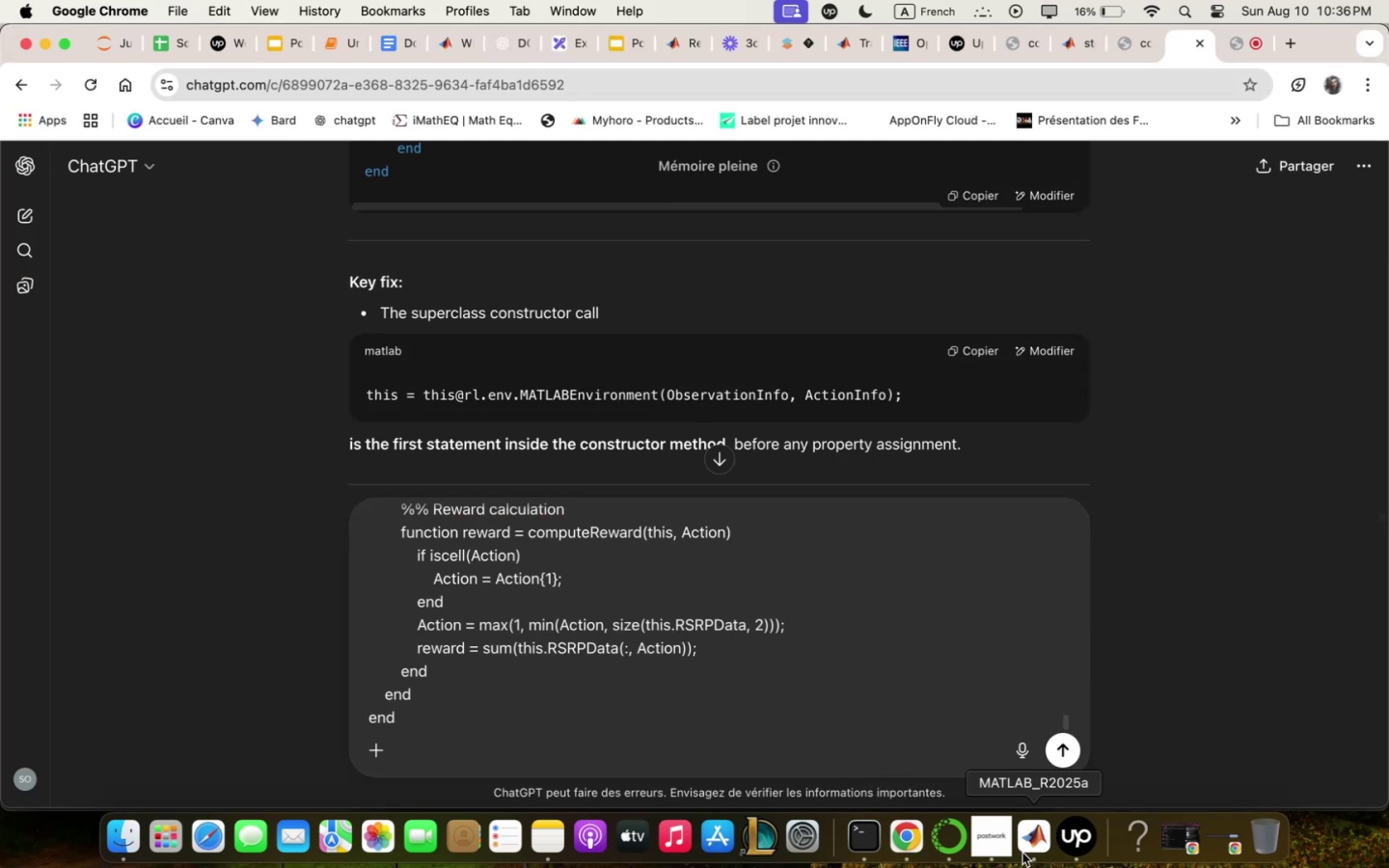 
left_click([1023, 850])
 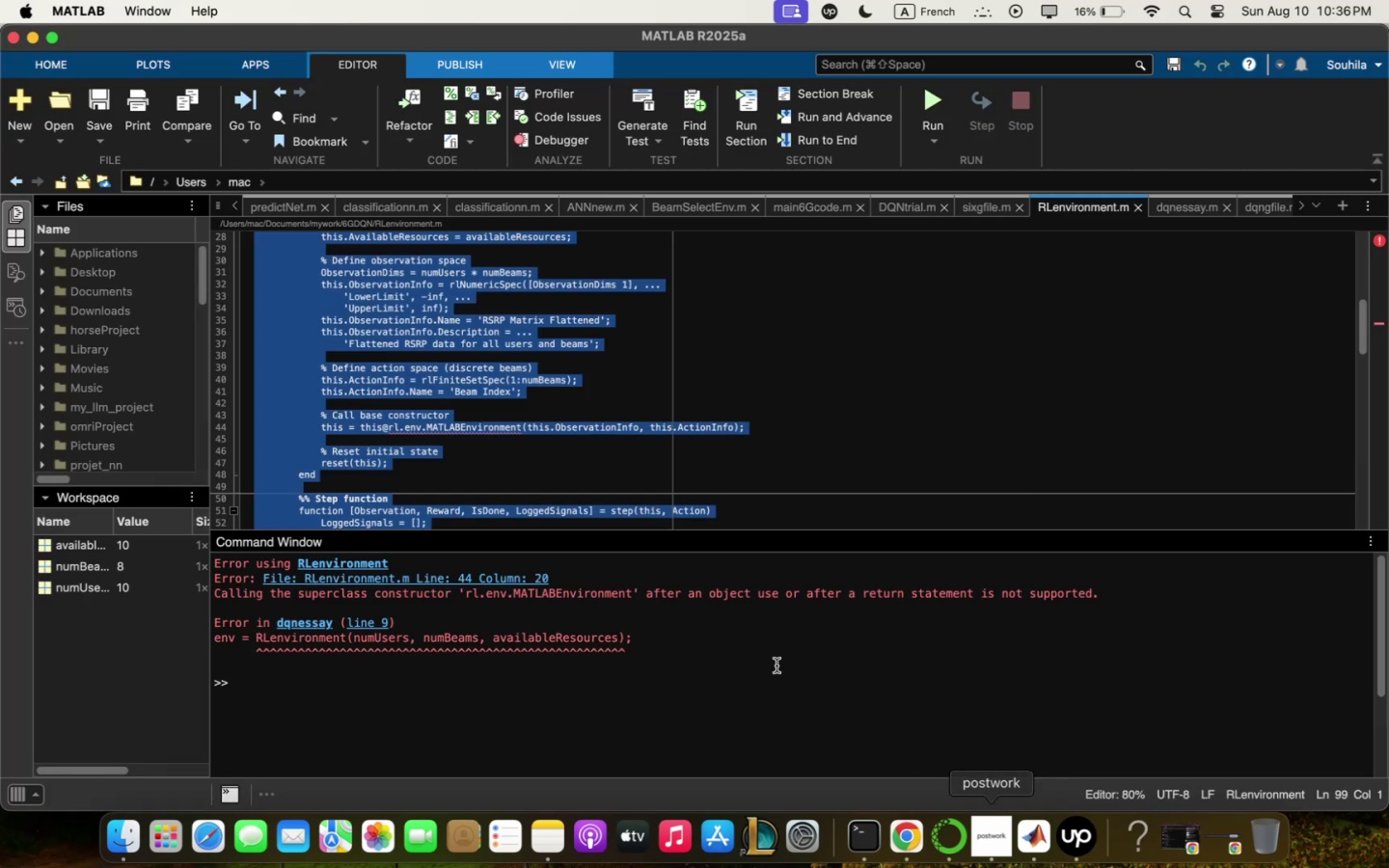 
left_click([765, 658])
 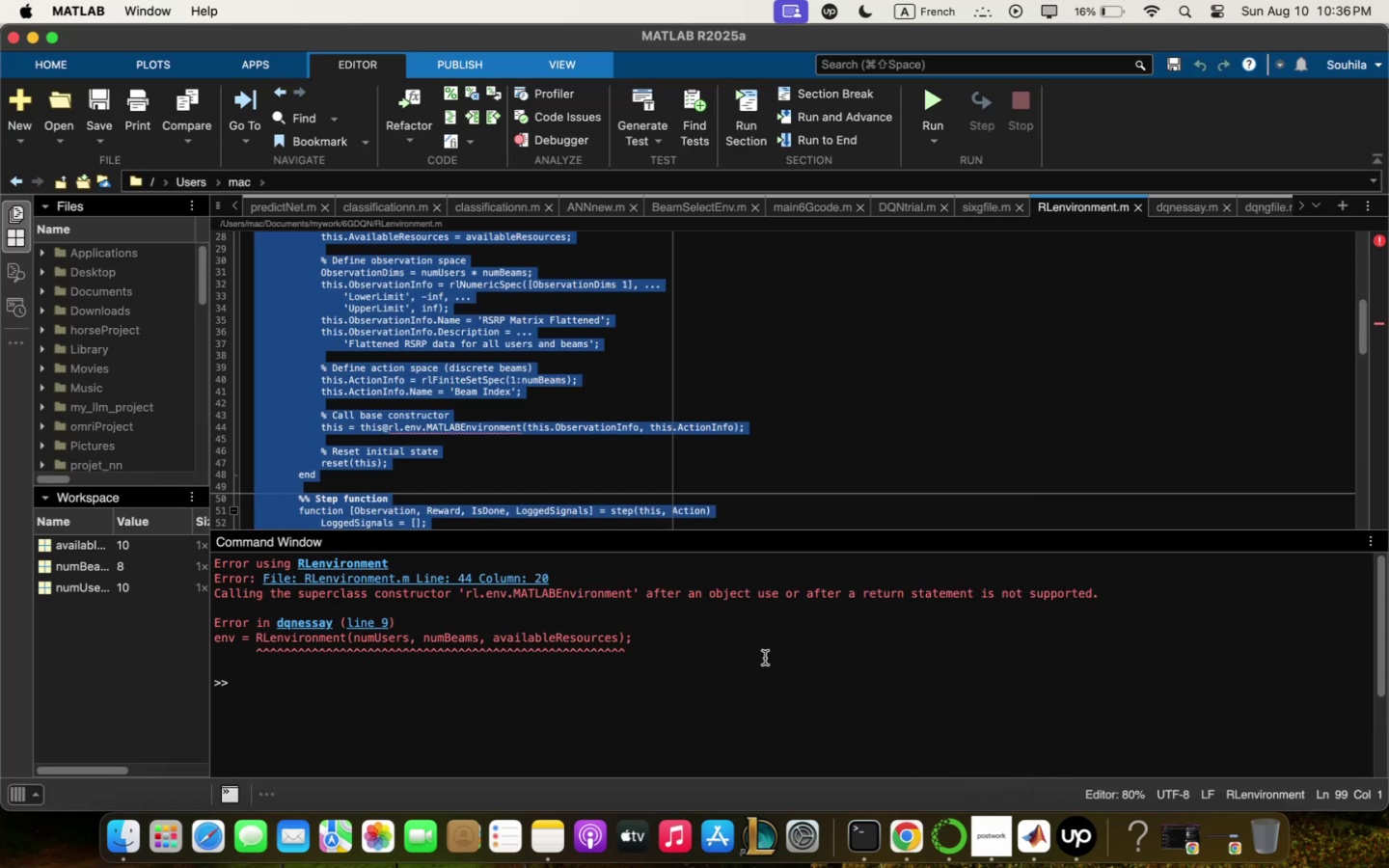 
key(Meta+Q)
 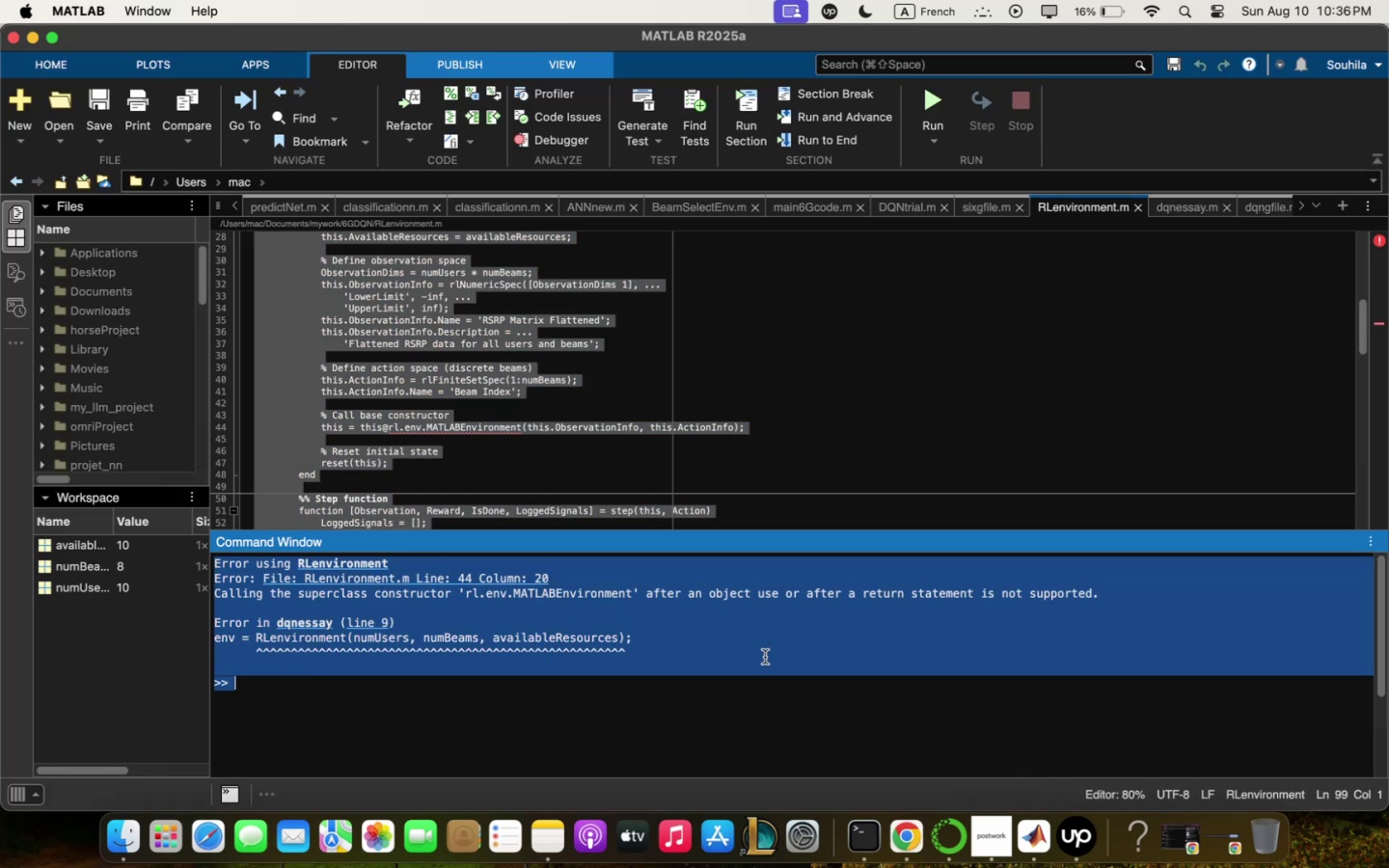 
key(Meta+C)
 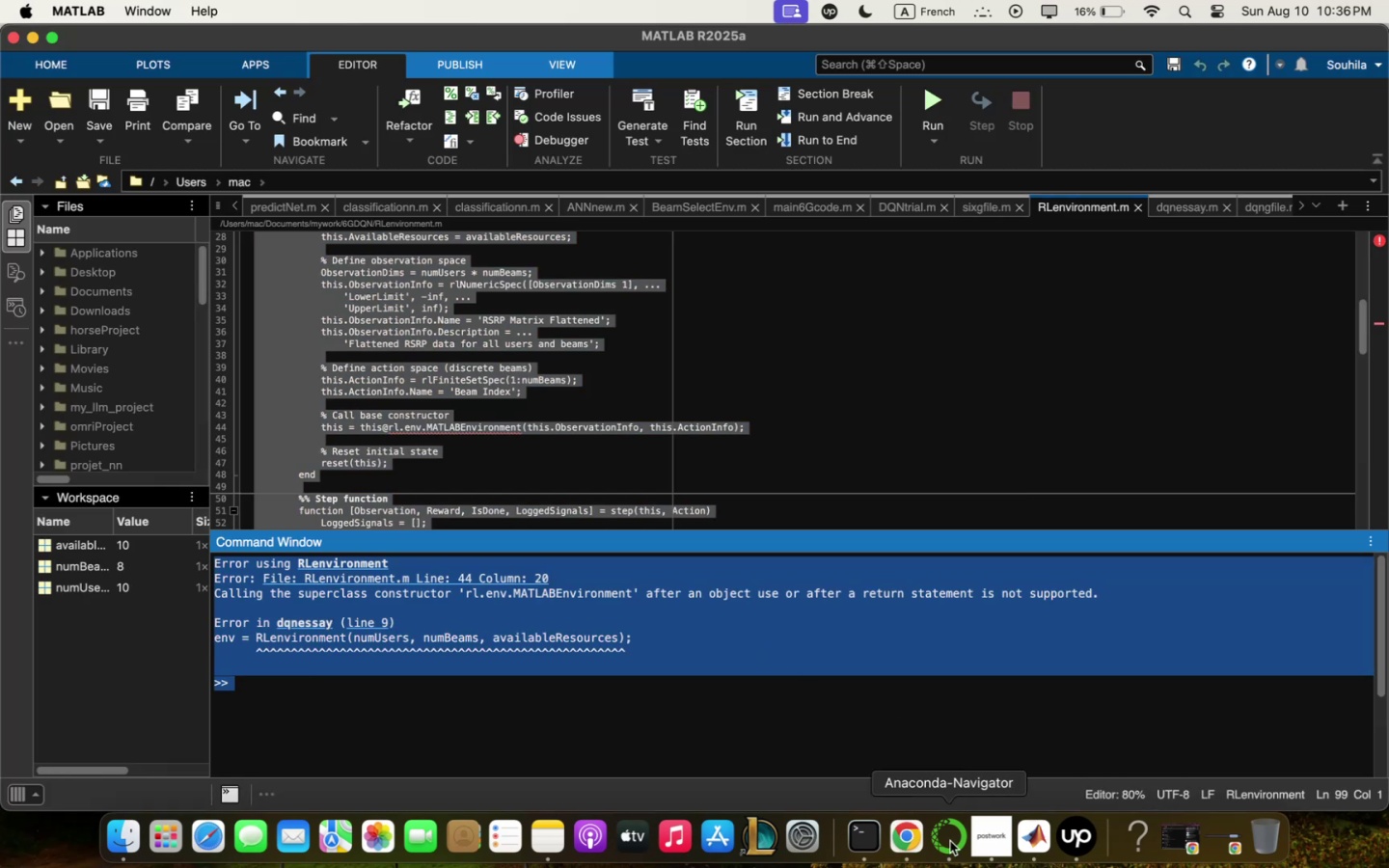 
left_click([912, 836])
 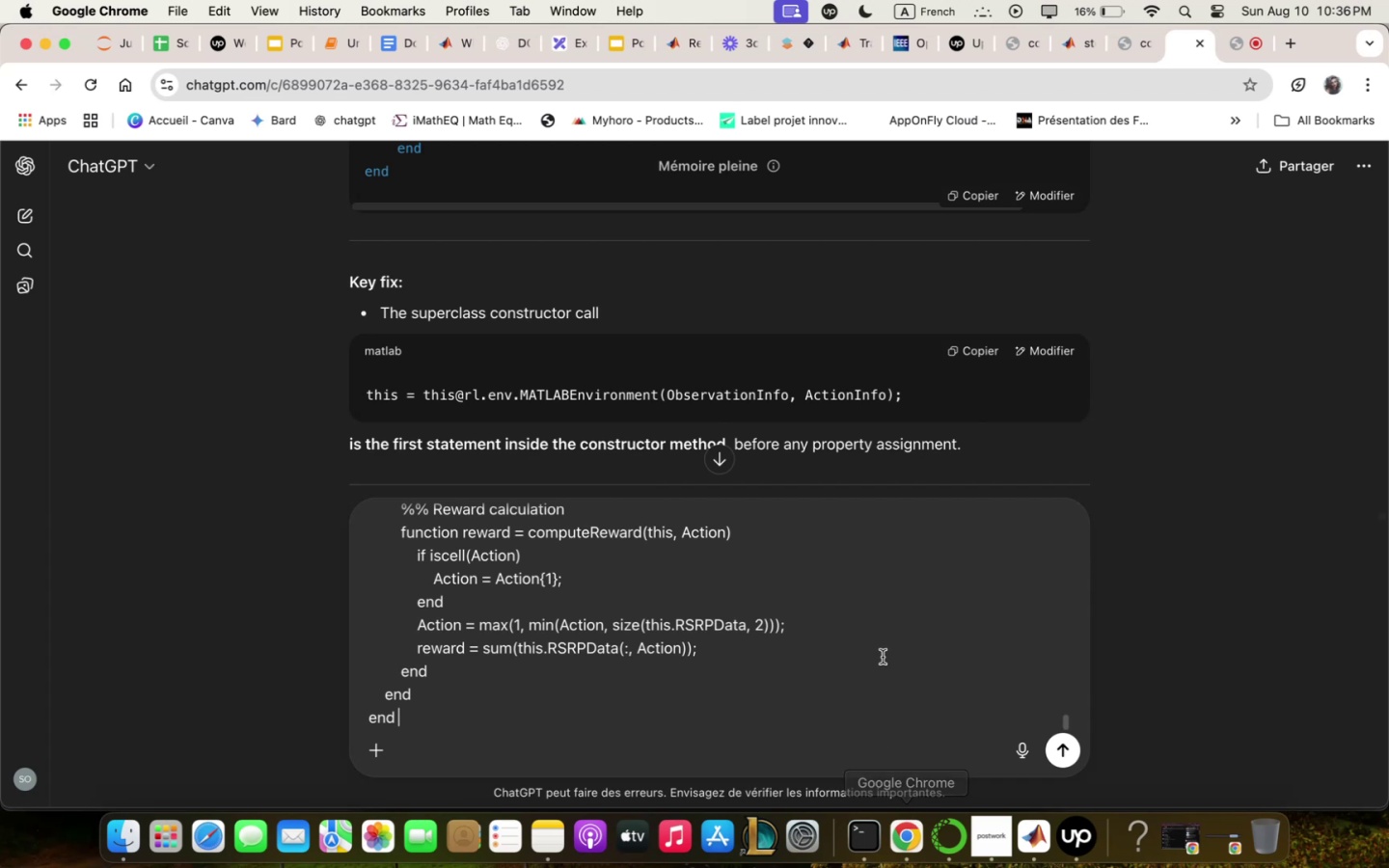 
left_click([883, 657])
 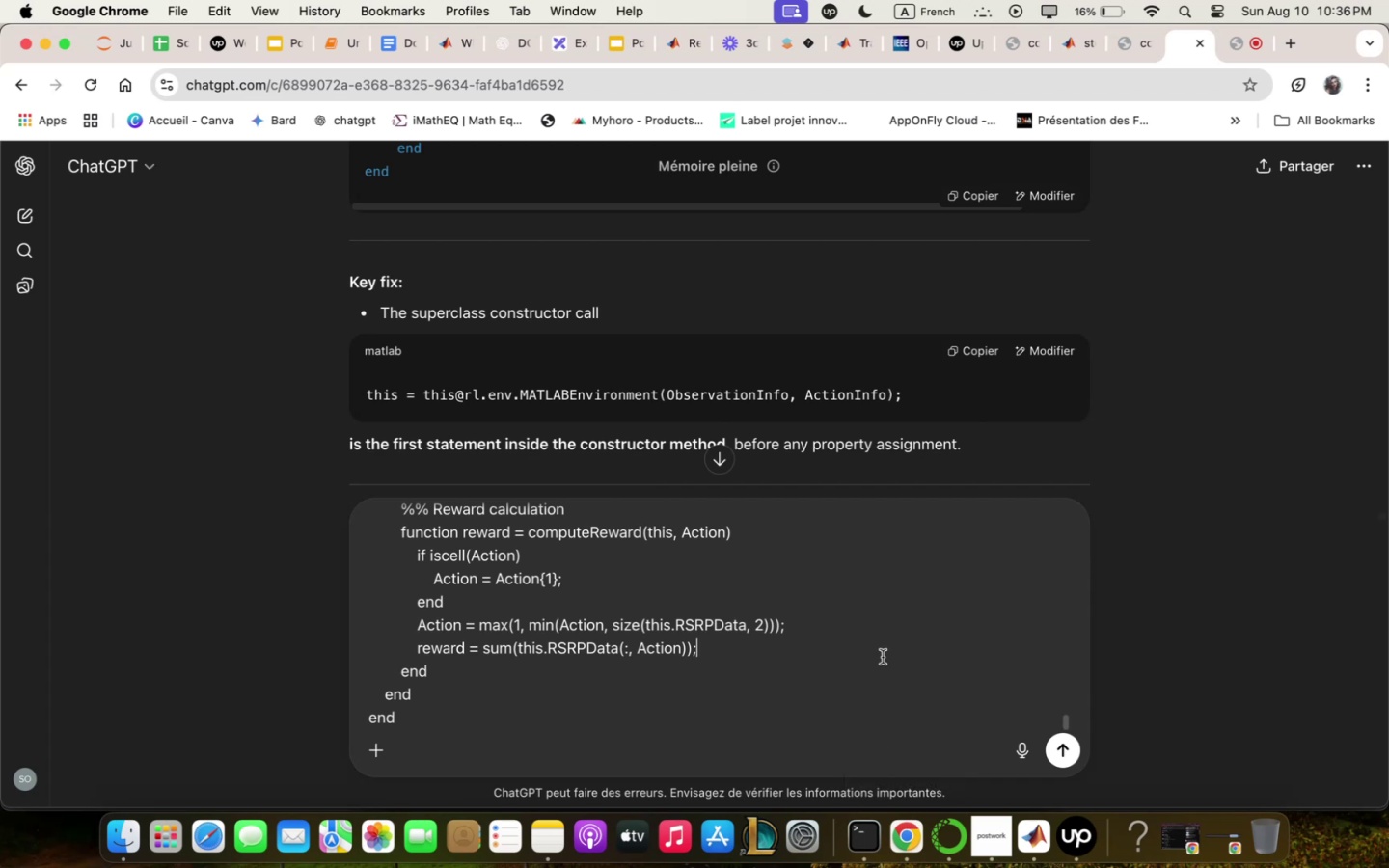 
hold_key(key=CommandLeft, duration=0.36)
 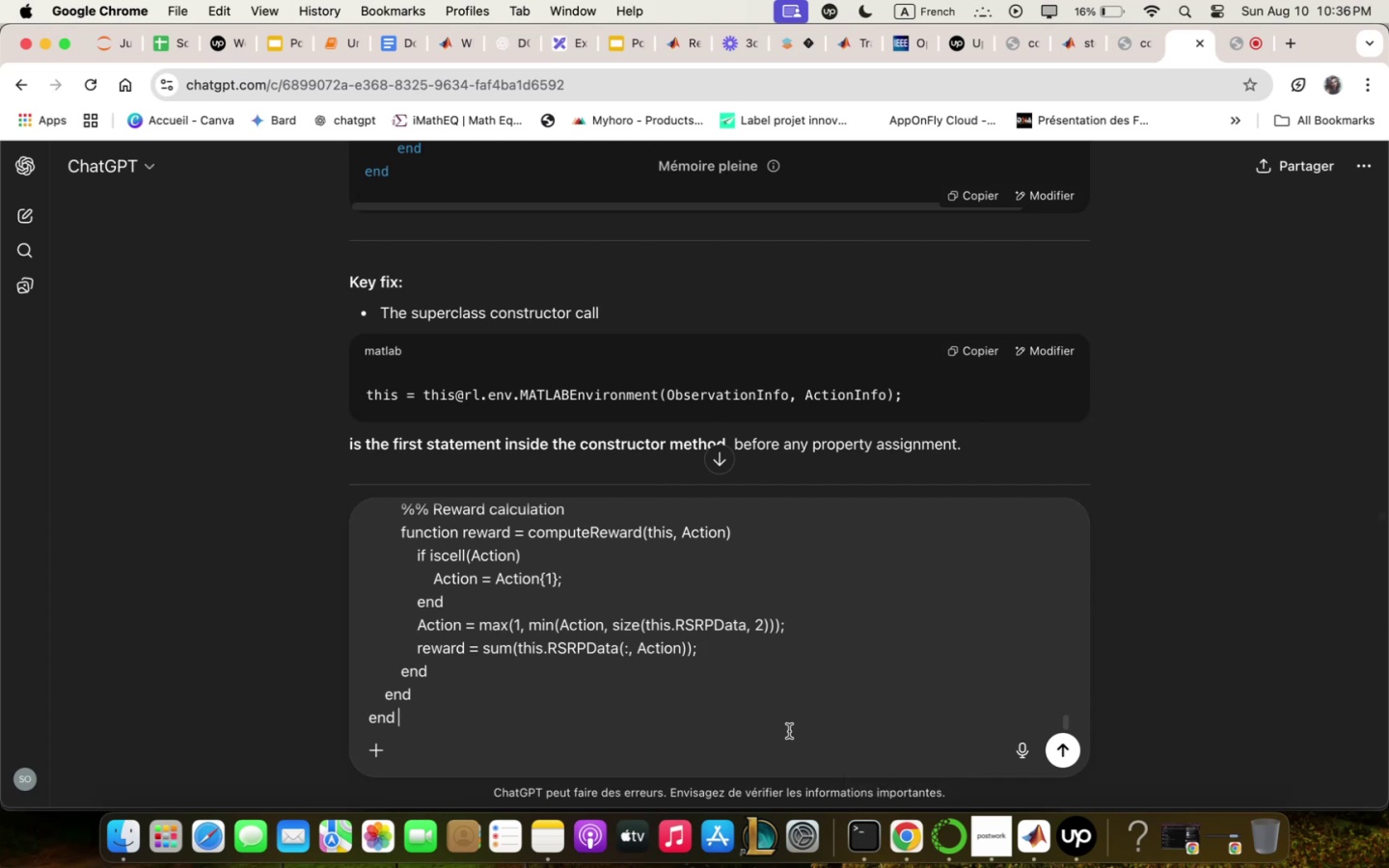 
key(Space)
 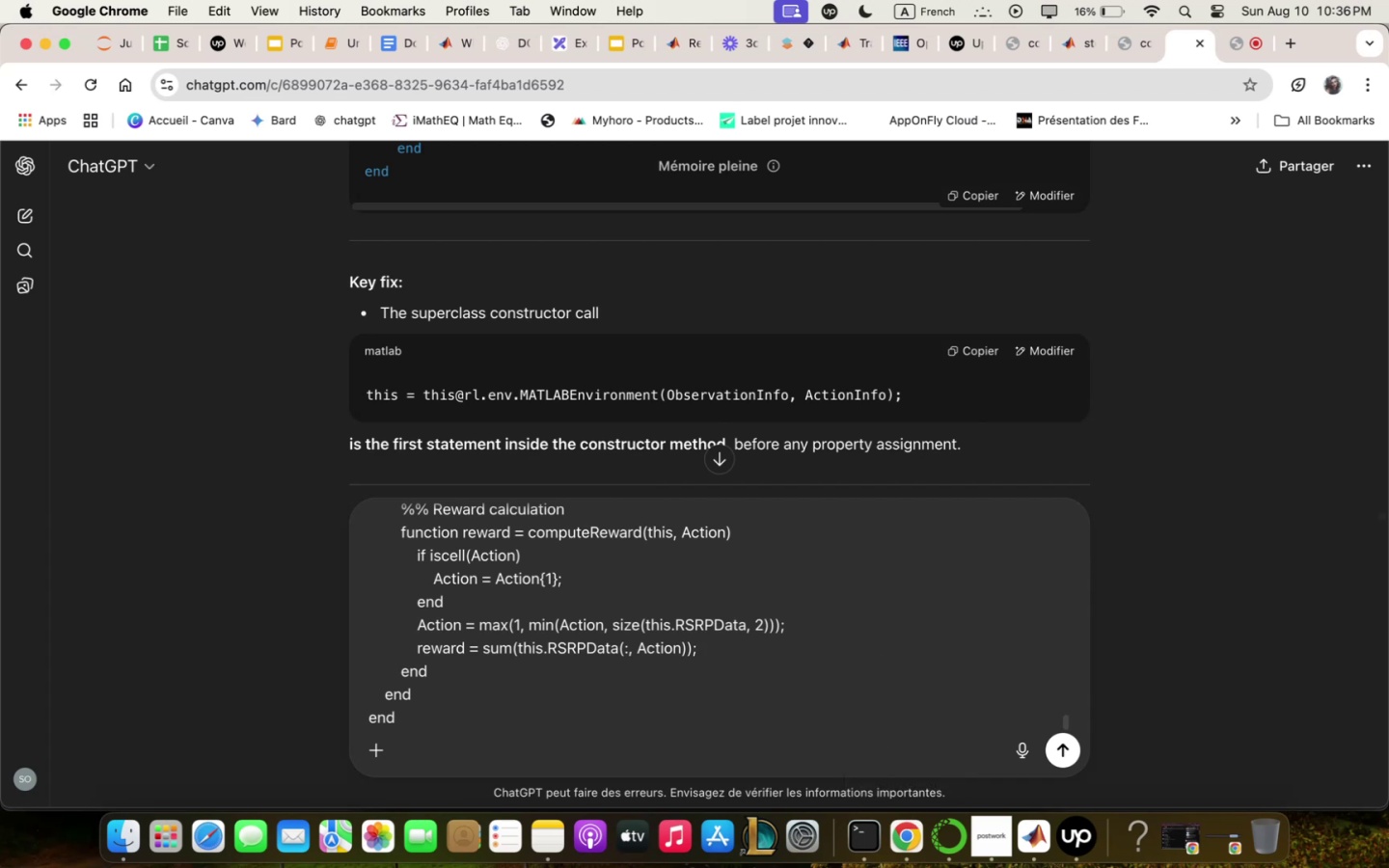 
key(Space)
 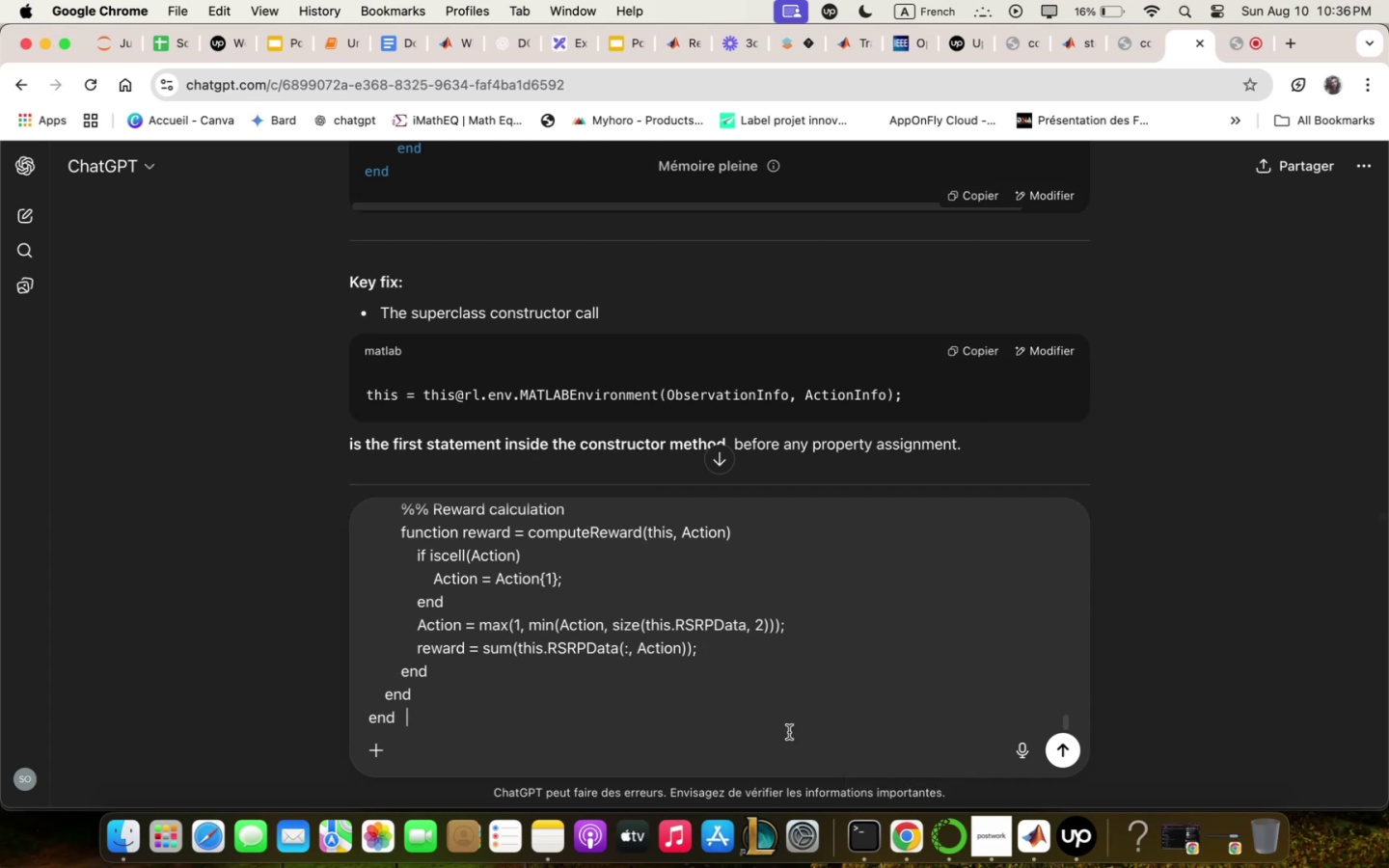 
key(Meta+CommandLeft)
 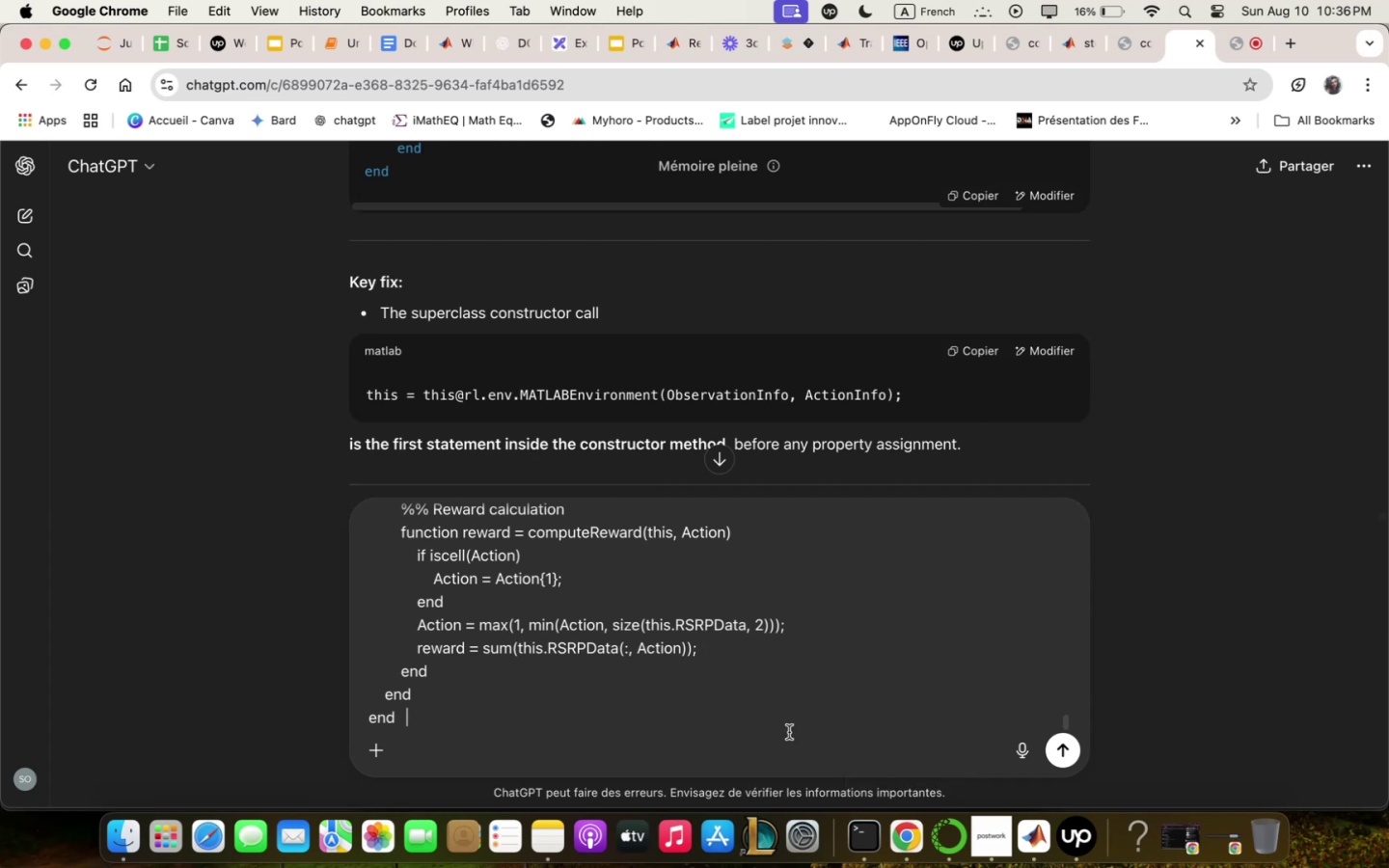 
key(Meta+V)
 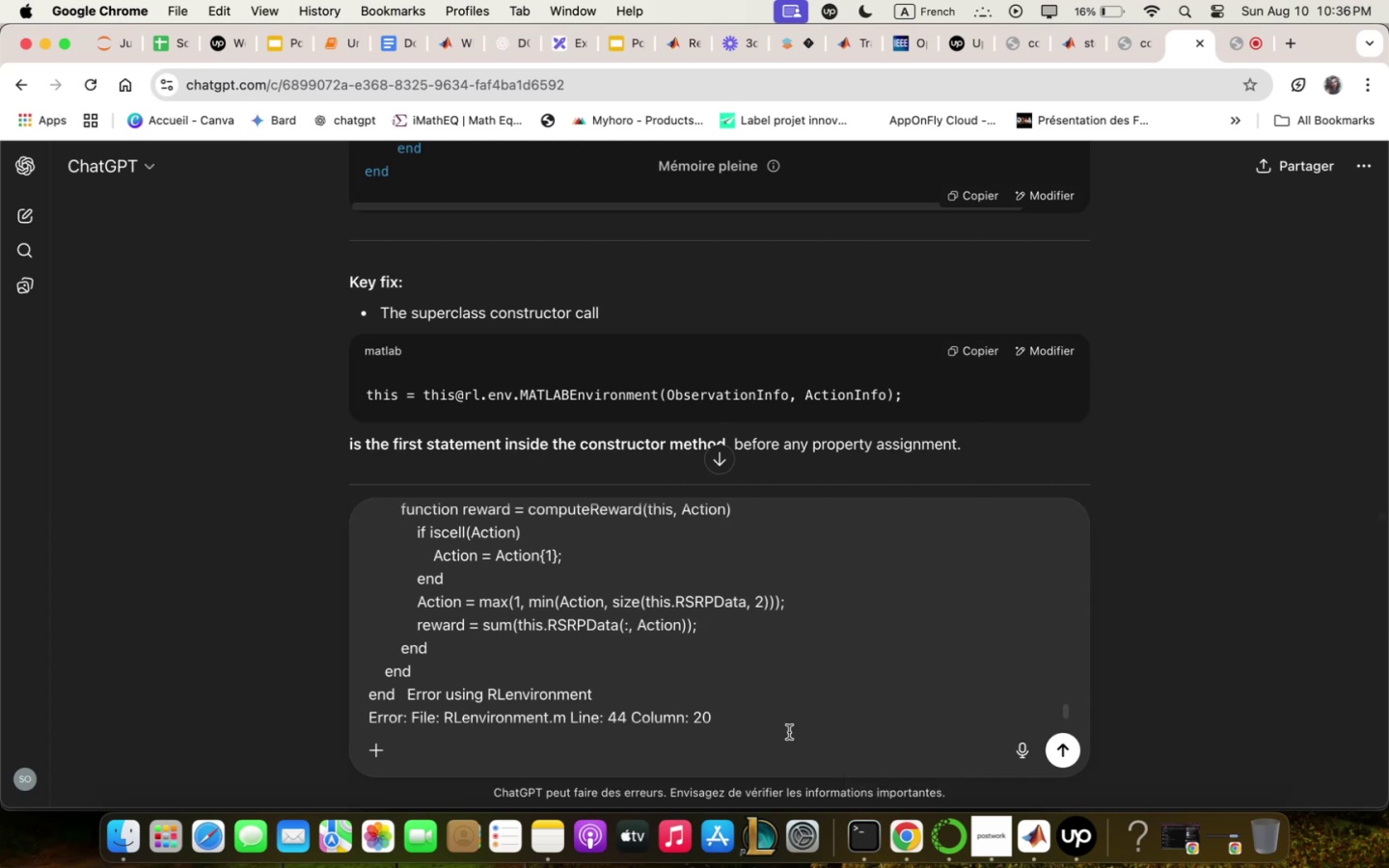 
key(Enter)
 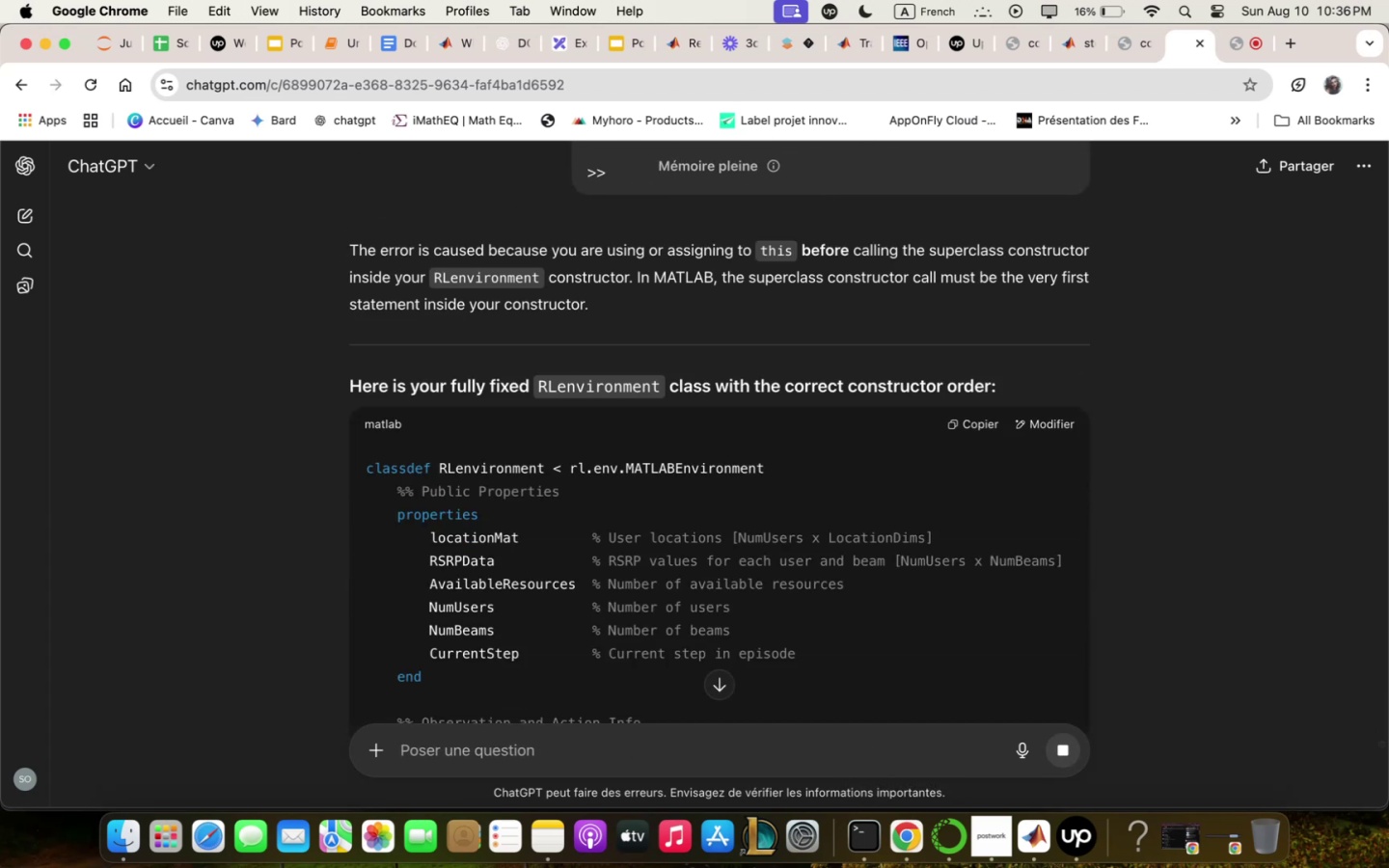 
wait(5.69)
 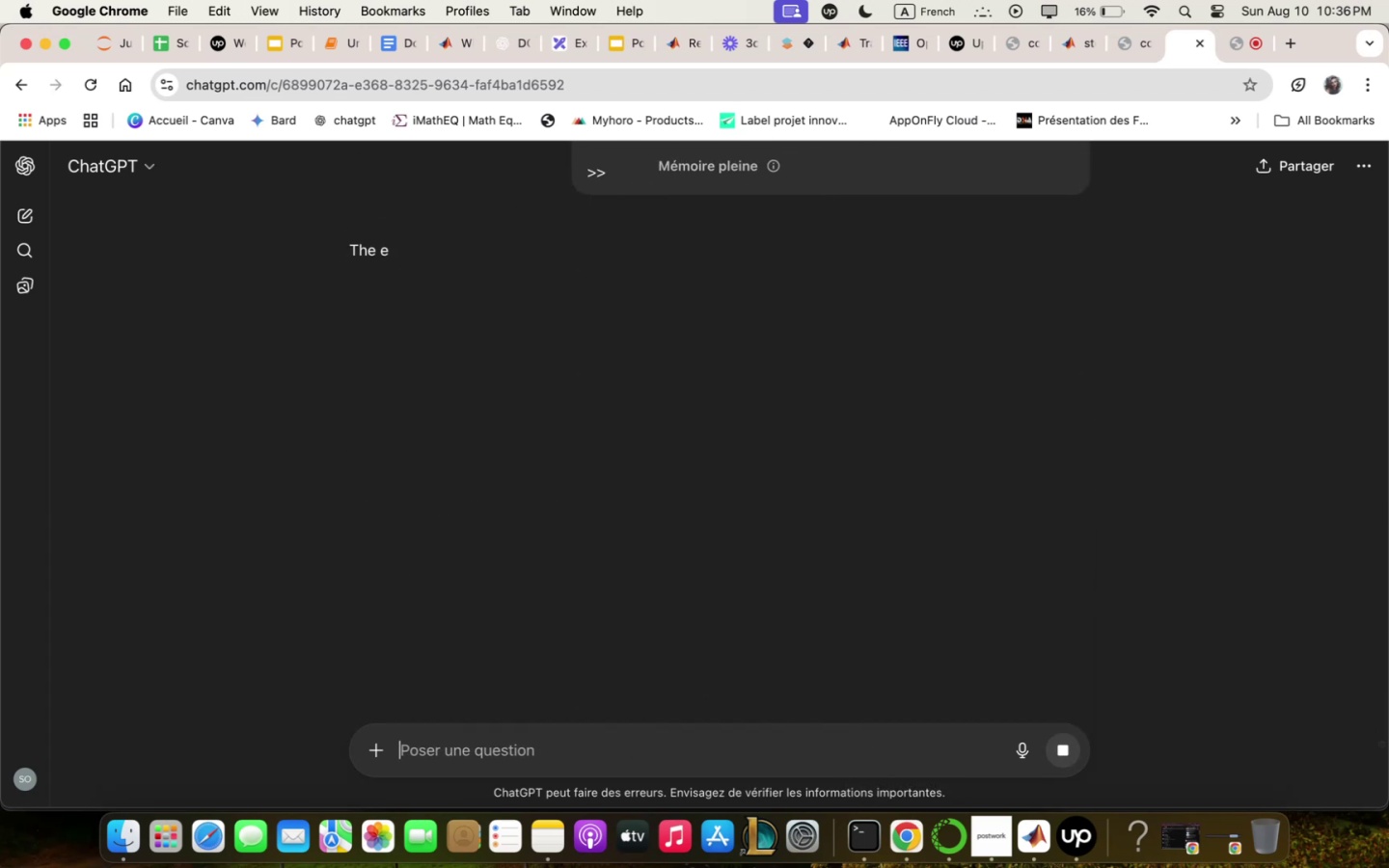 
scroll: coordinate [984, 580], scroll_direction: down, amount: 13.0
 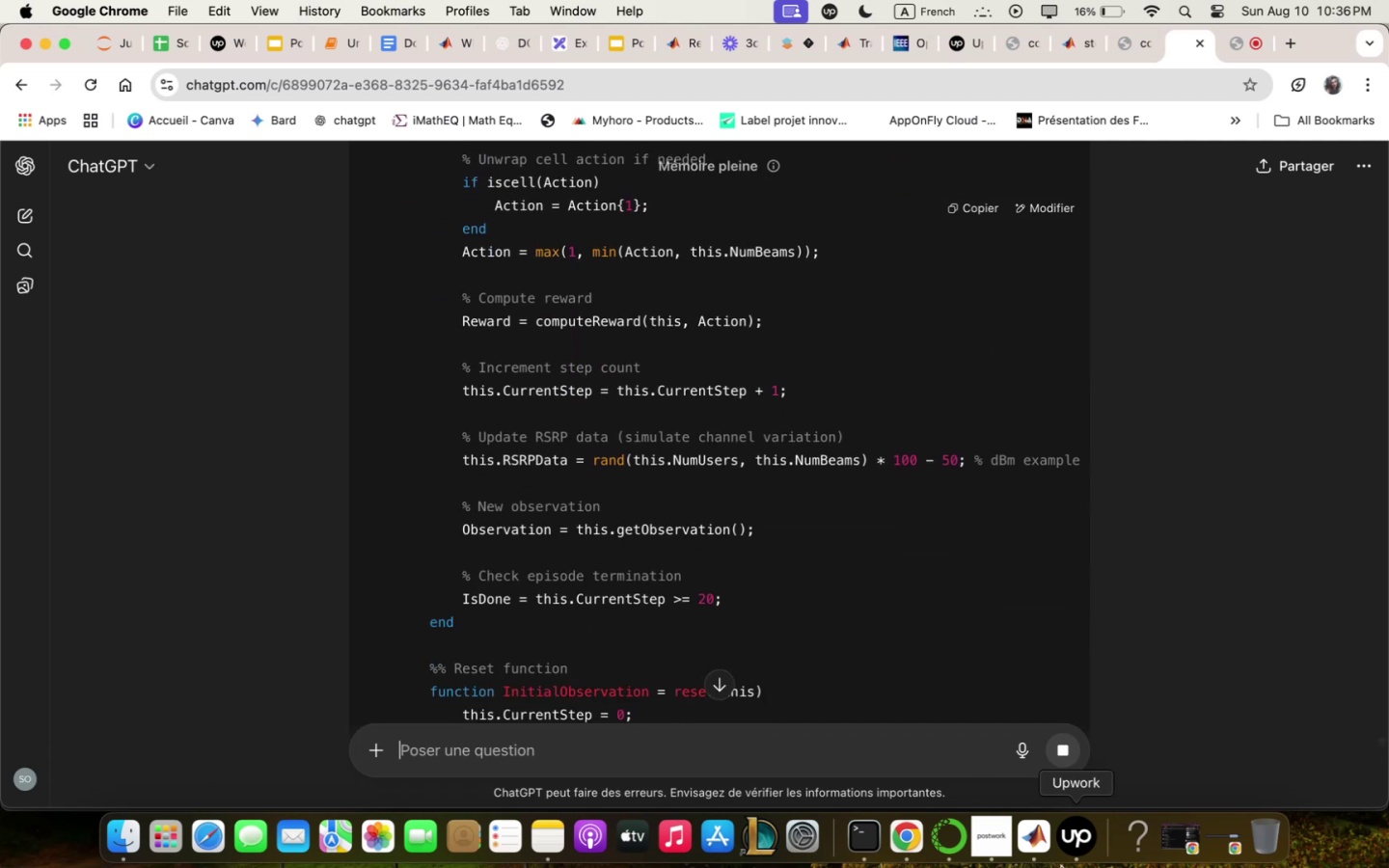 
left_click([1073, 866])
 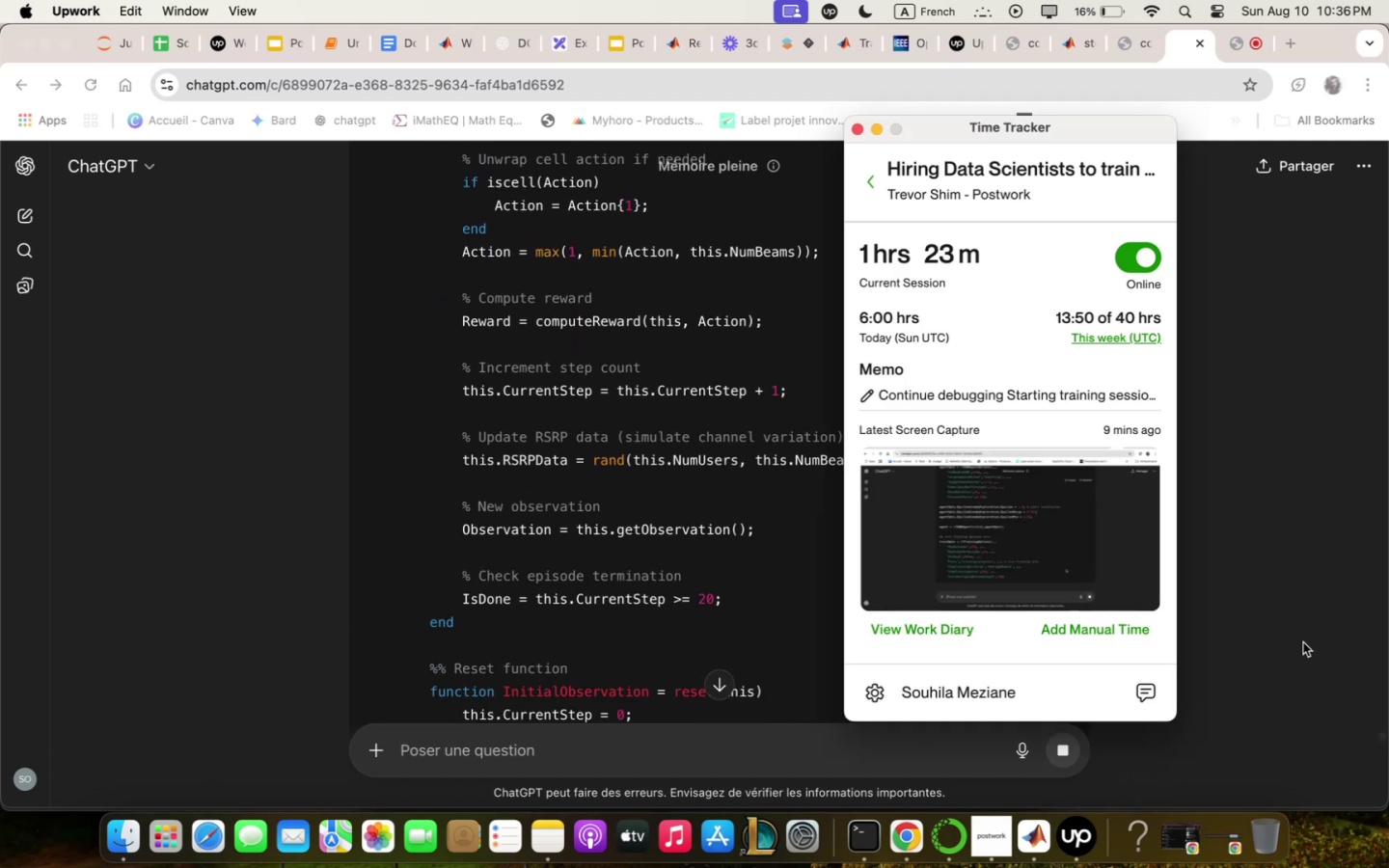 
left_click([1303, 642])
 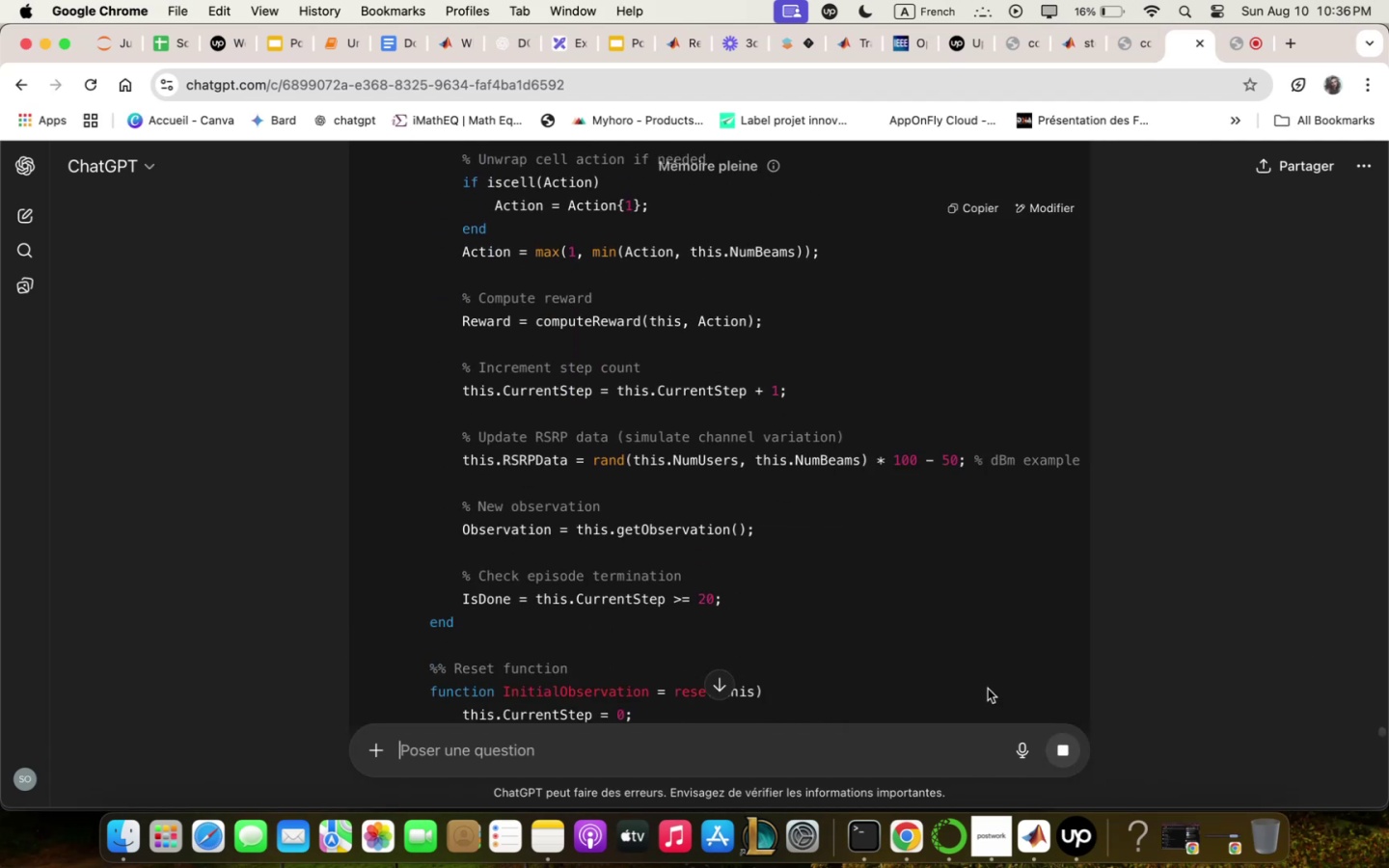 
scroll: coordinate [940, 385], scroll_direction: down, amount: 35.0
 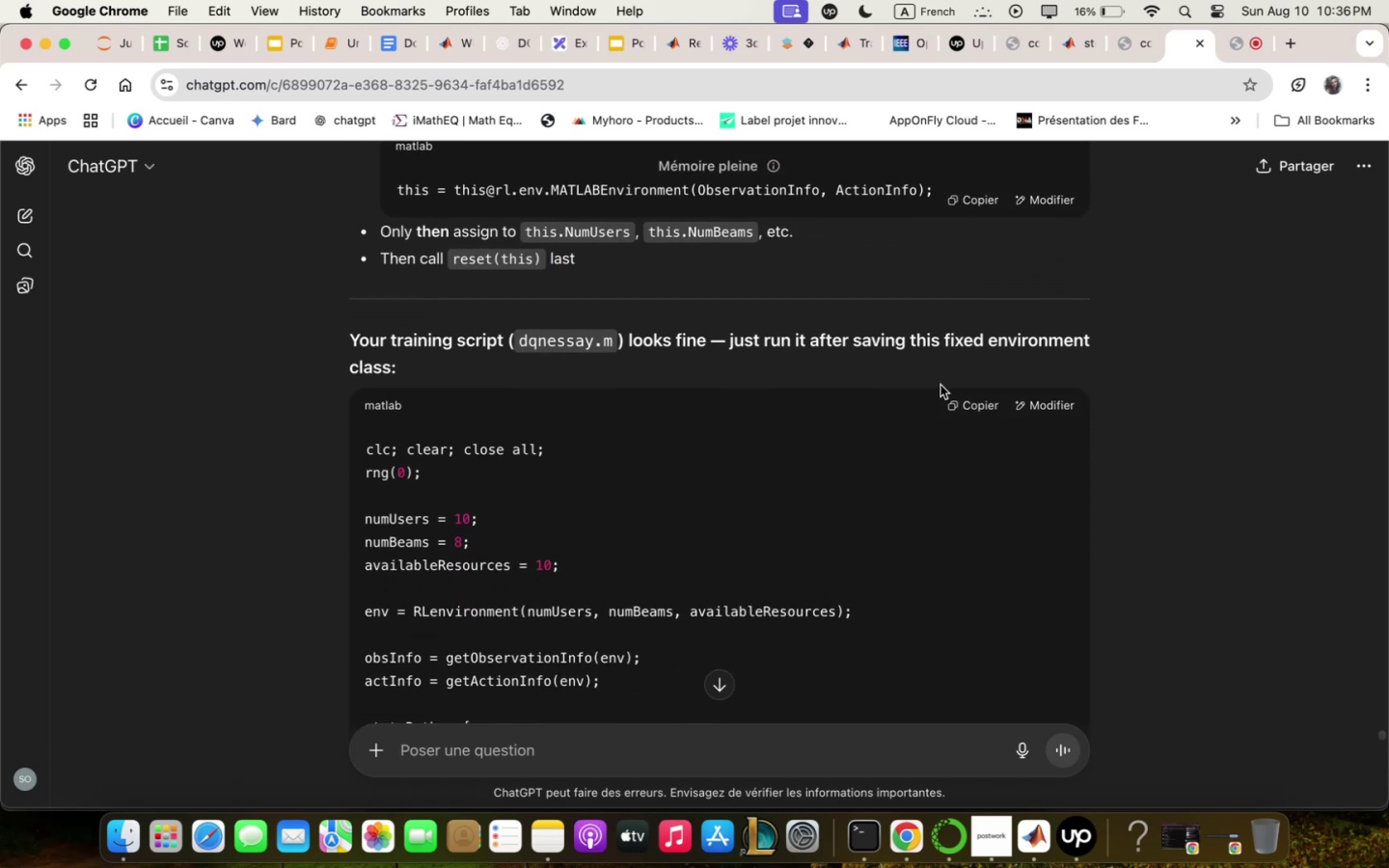 
scroll: coordinate [945, 379], scroll_direction: up, amount: 38.0
 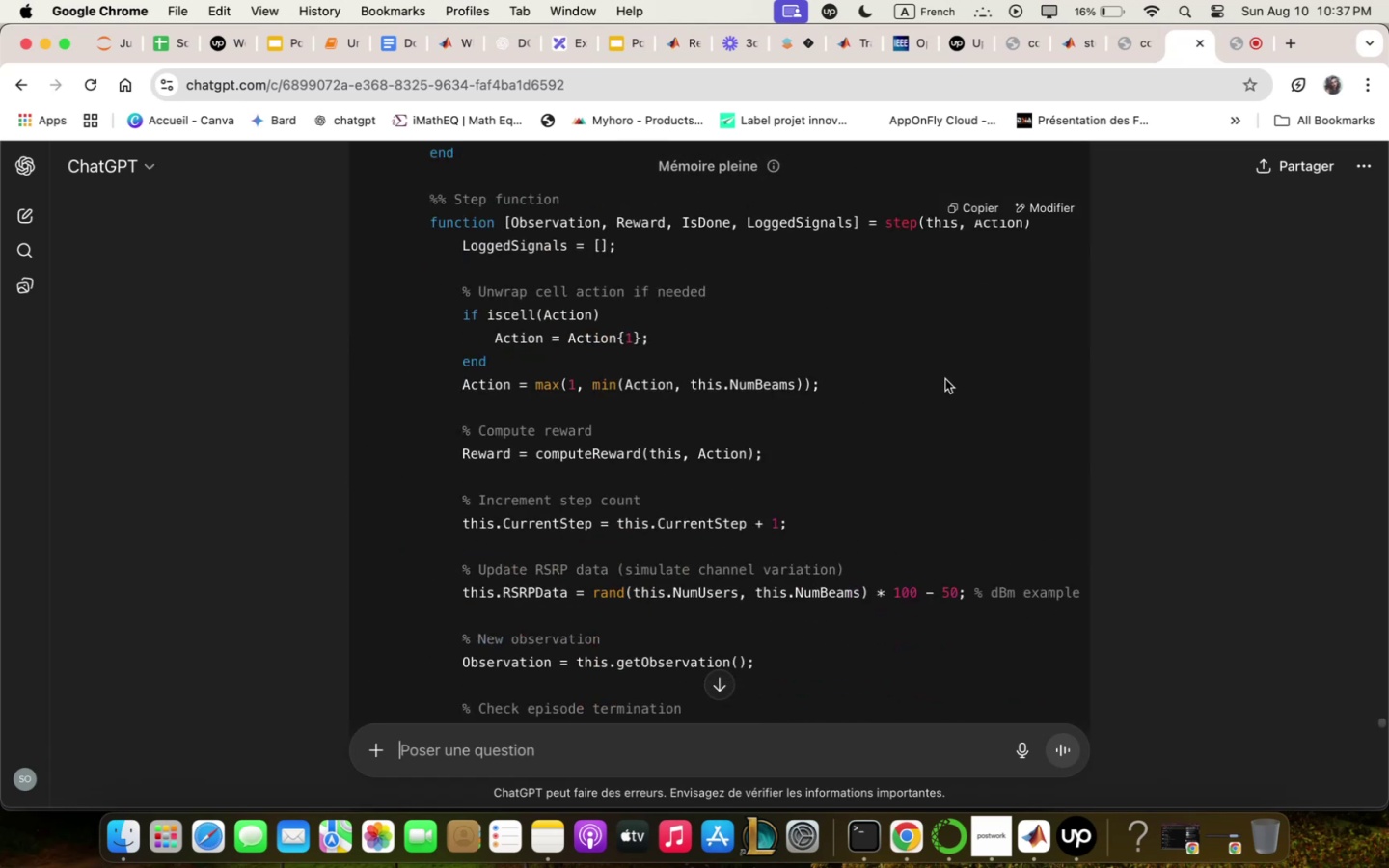 
scroll: coordinate [945, 378], scroll_direction: down, amount: 20.0
 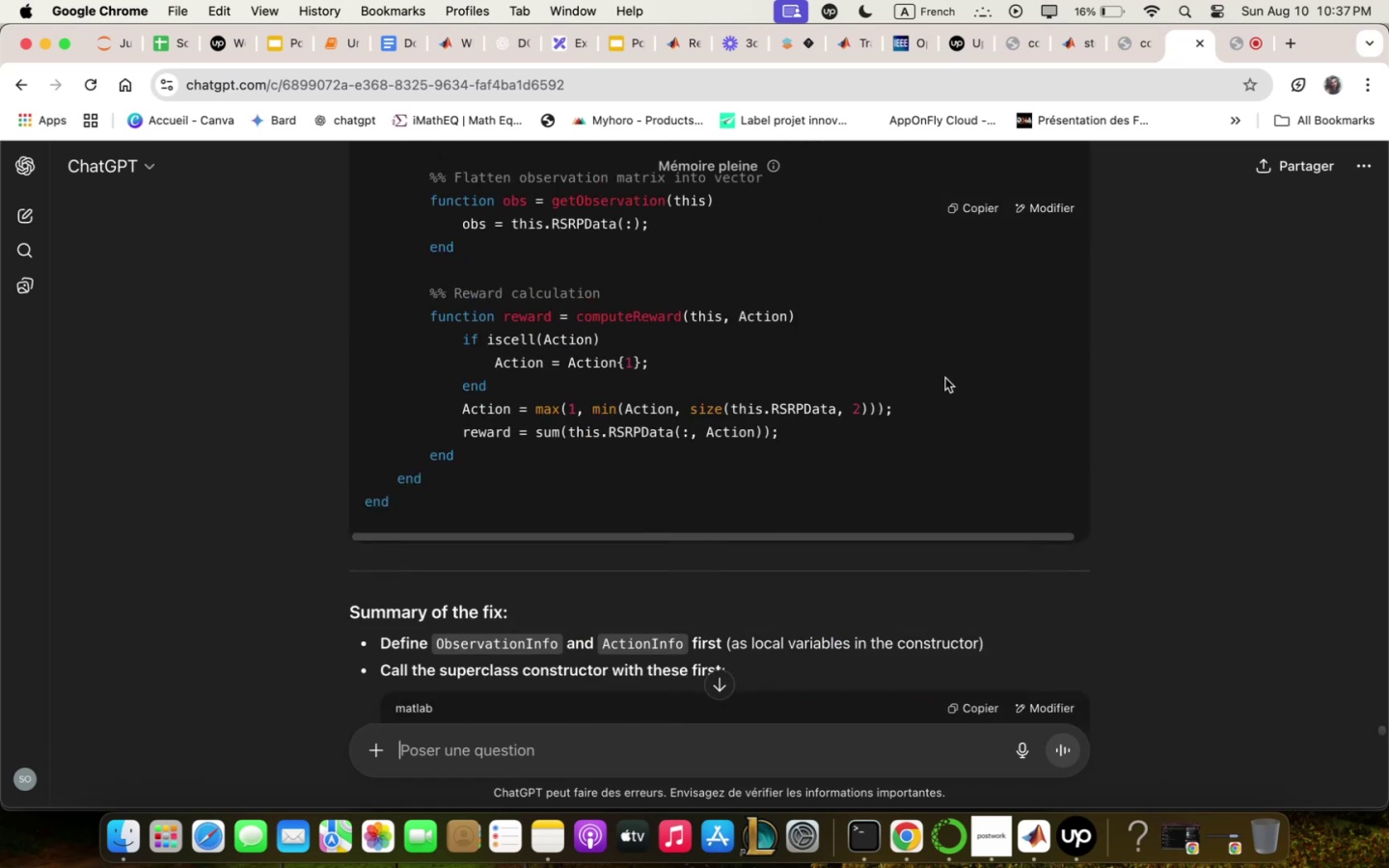 
scroll: coordinate [945, 378], scroll_direction: up, amount: 2.0
 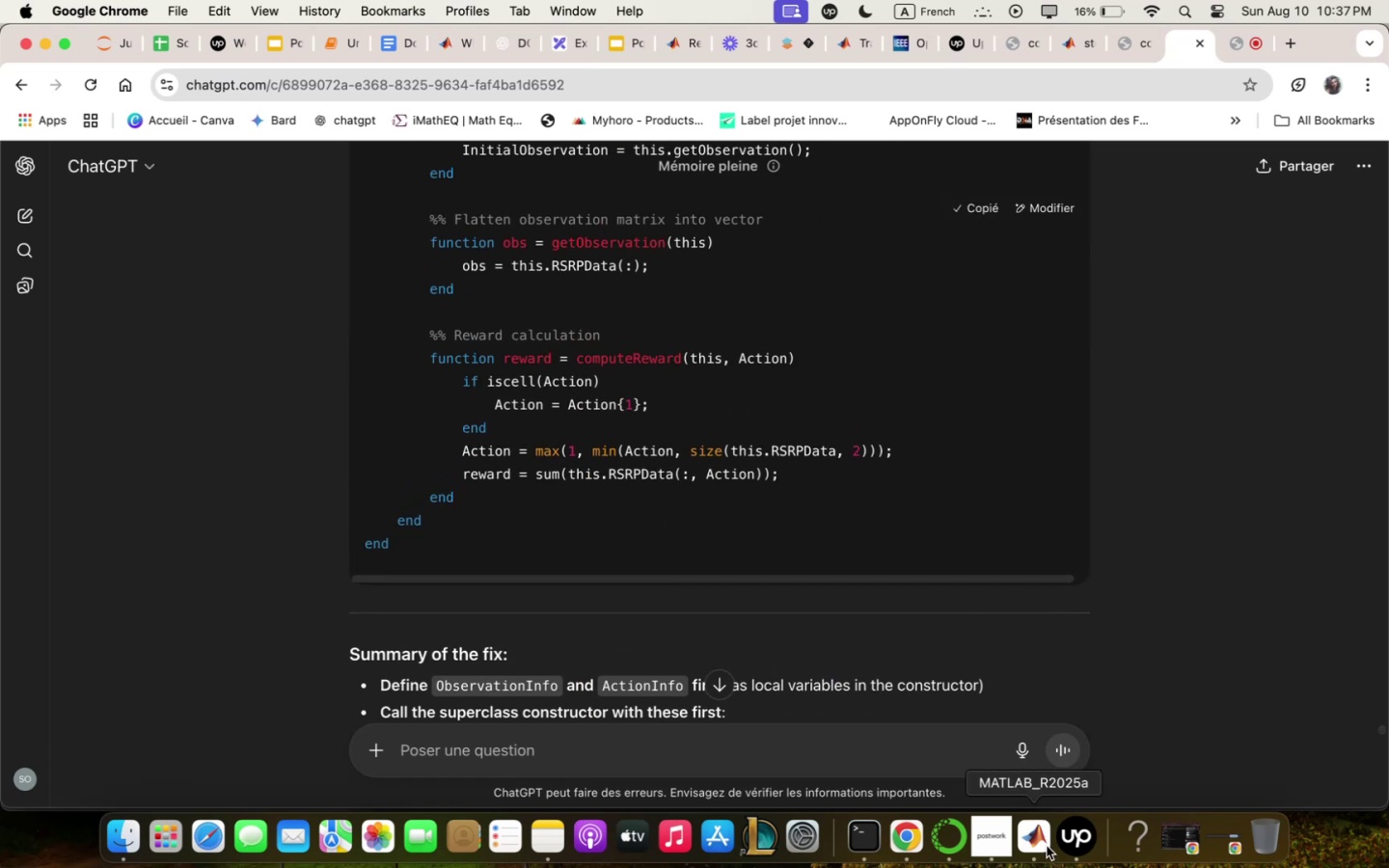 
left_click([991, 332])
 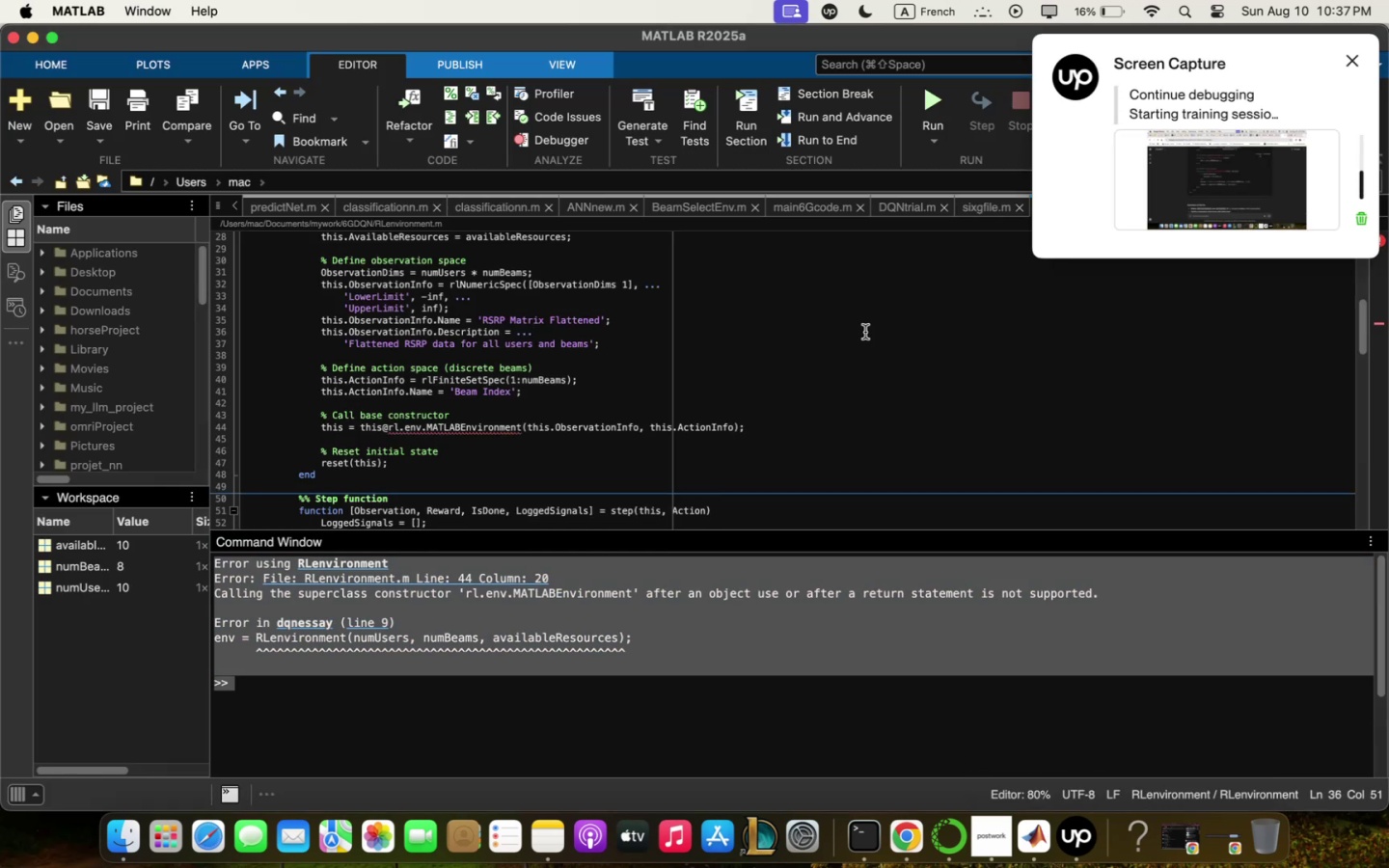 
wait(5.09)
 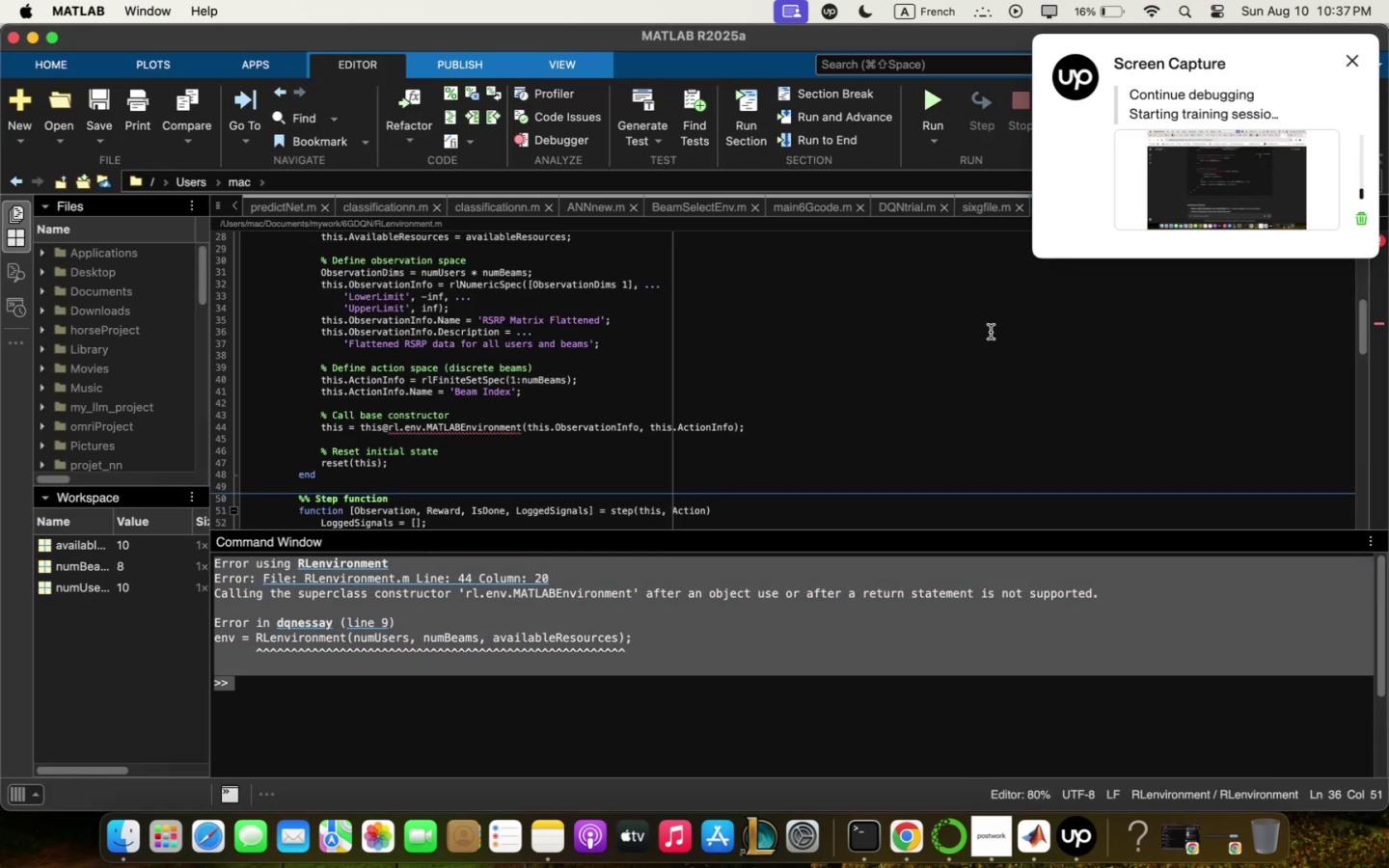 
key(Meta+Q)
 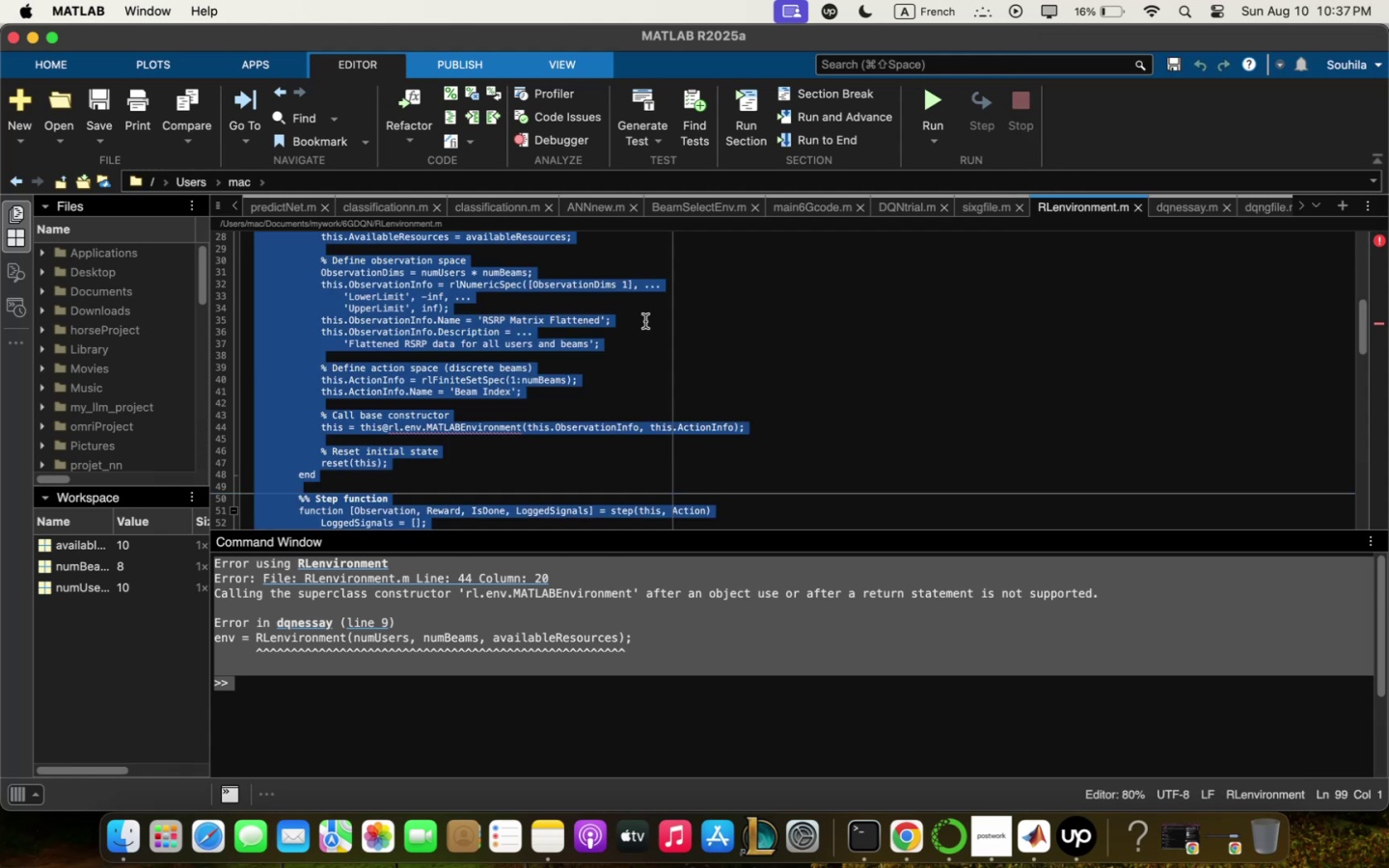 
key(Backspace)
 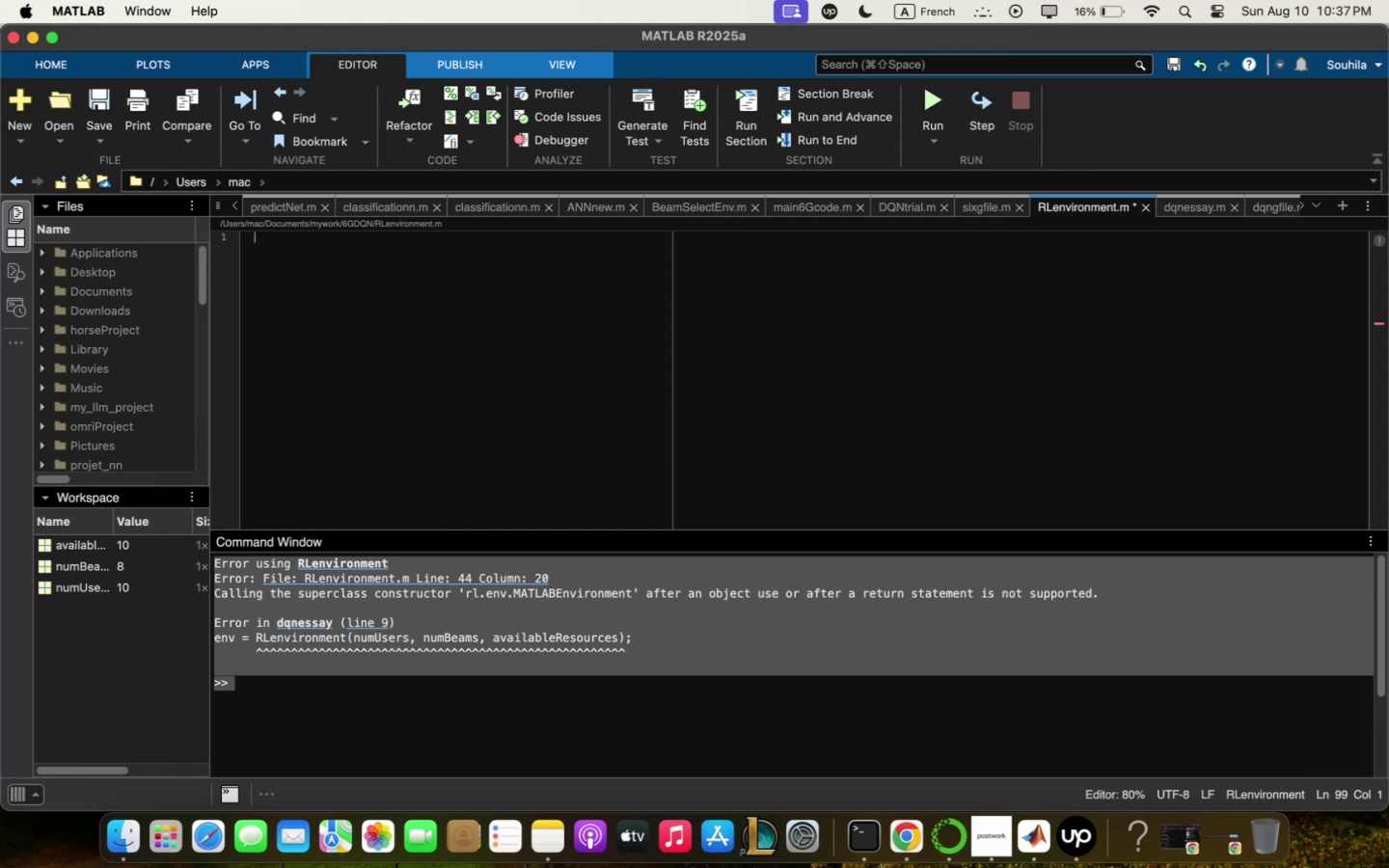 
key(Meta+V)
 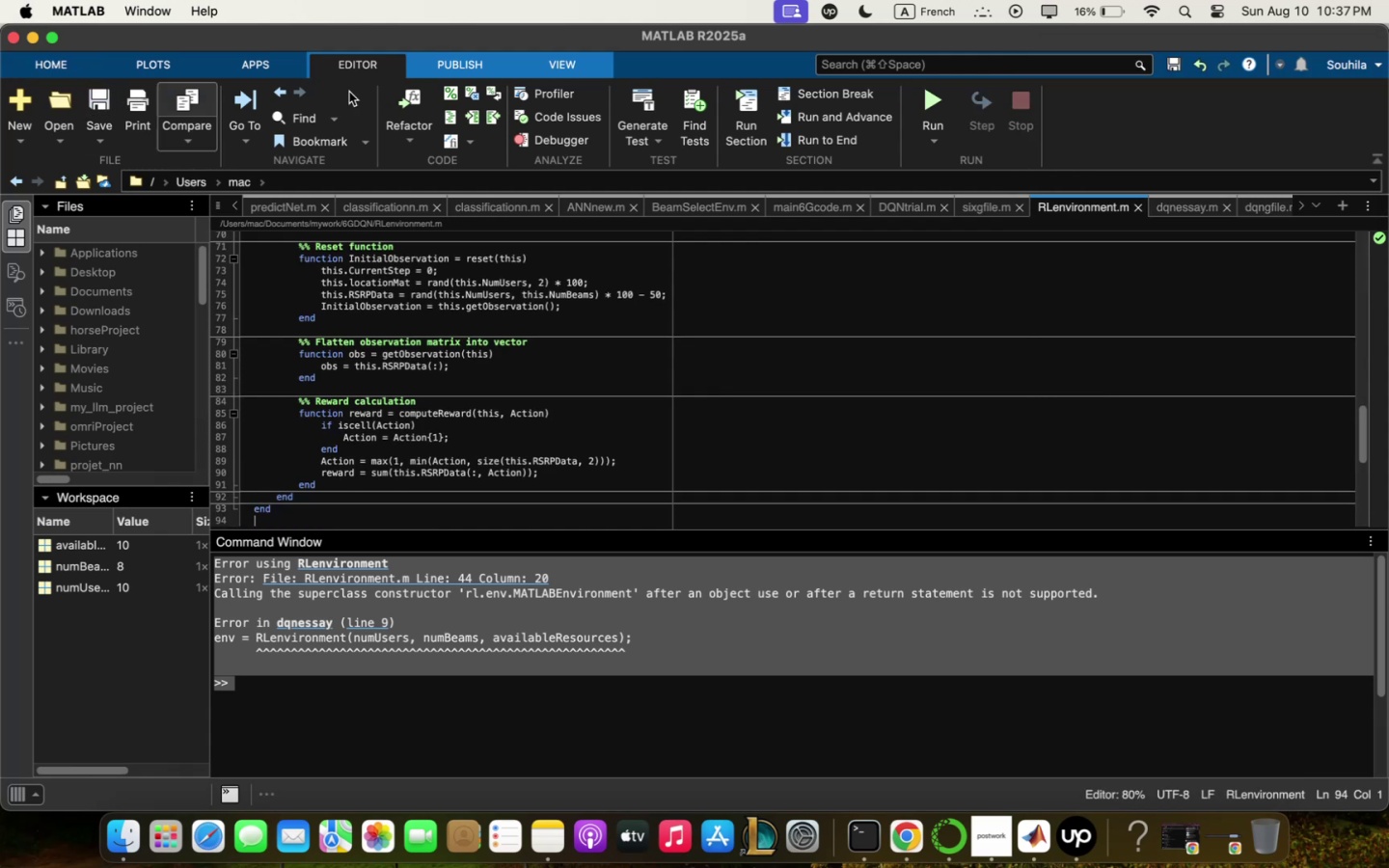 
left_click([1161, 215])
 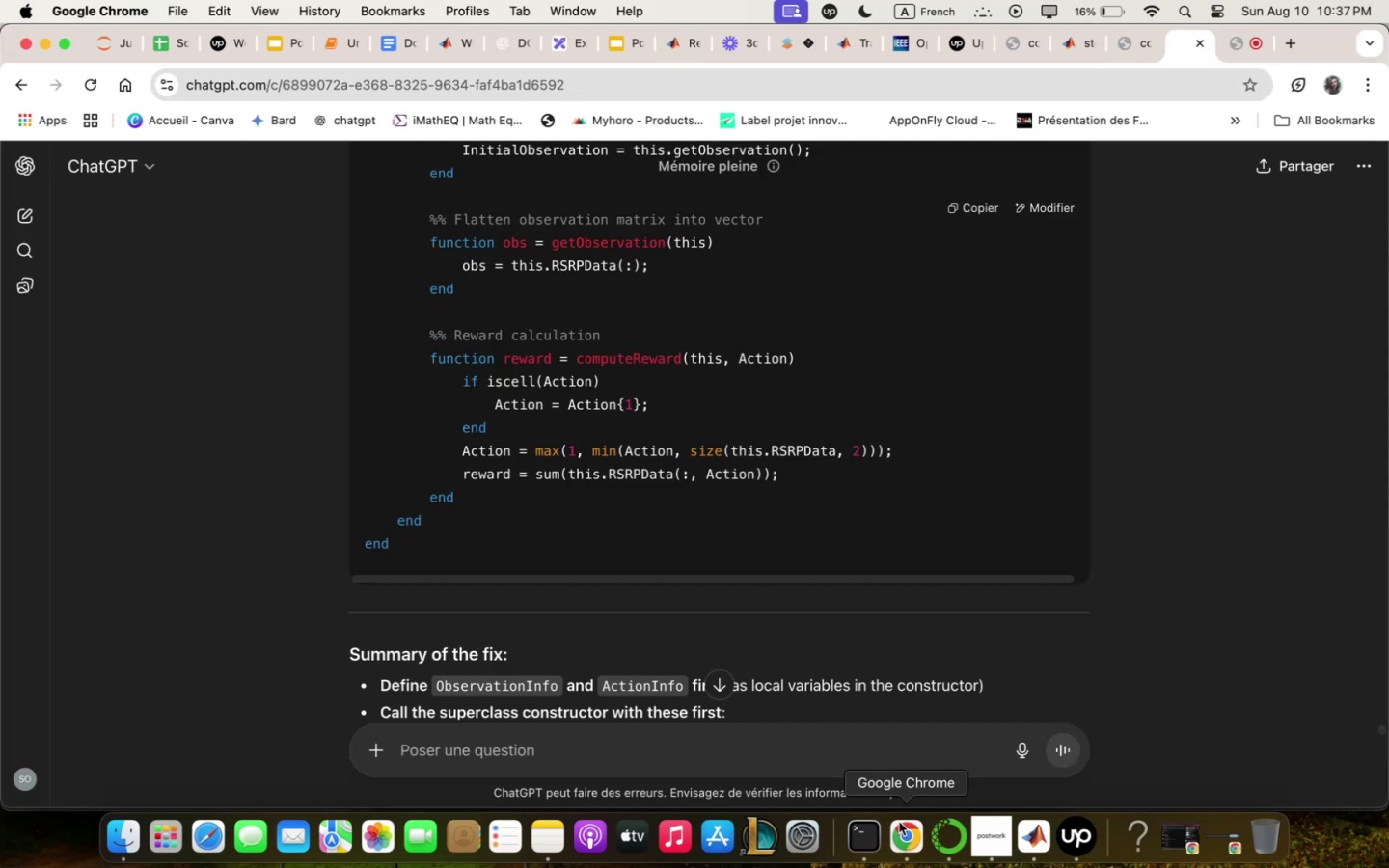 
scroll: coordinate [872, 568], scroll_direction: down, amount: 18.0
 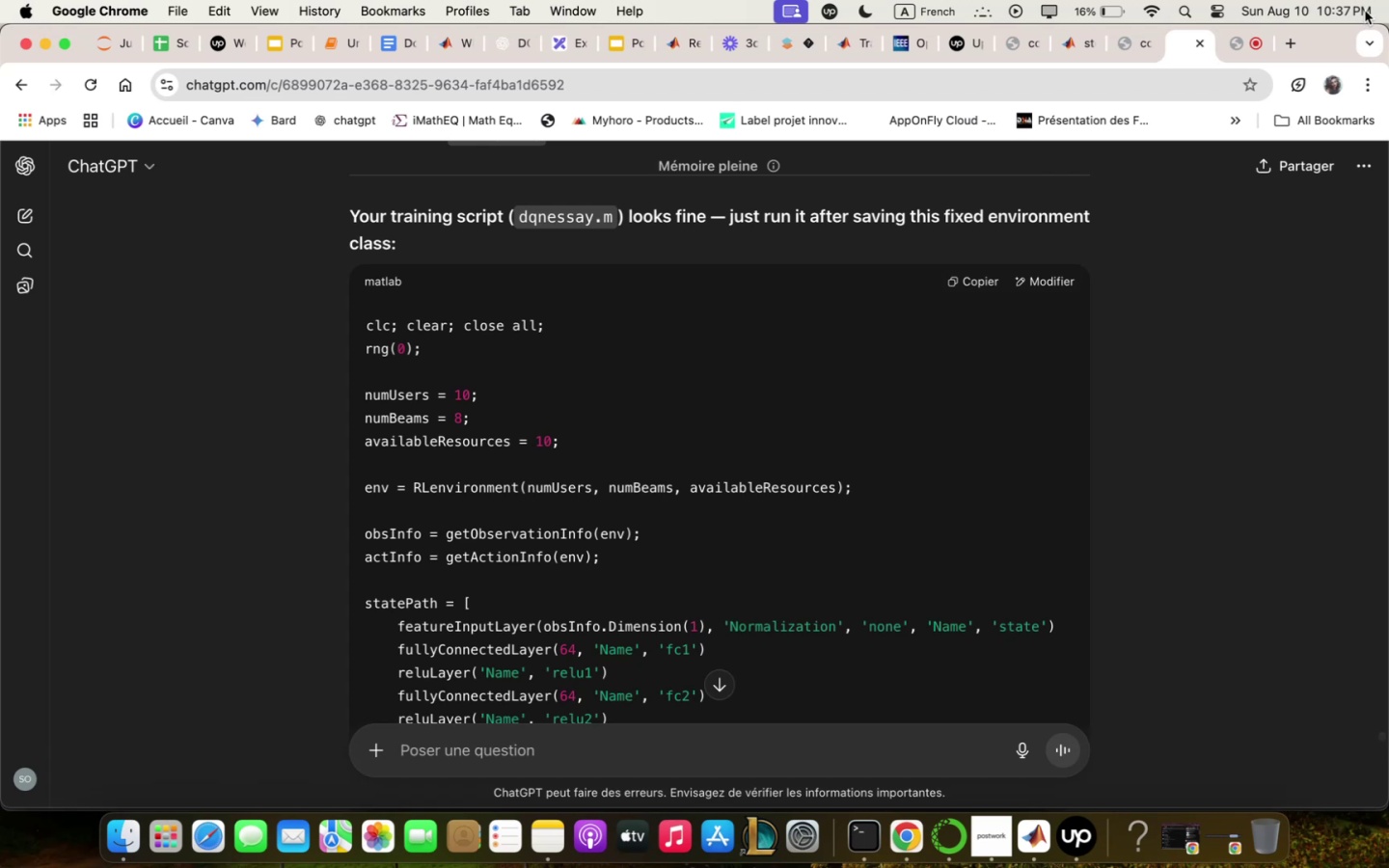 
wait(25.59)
 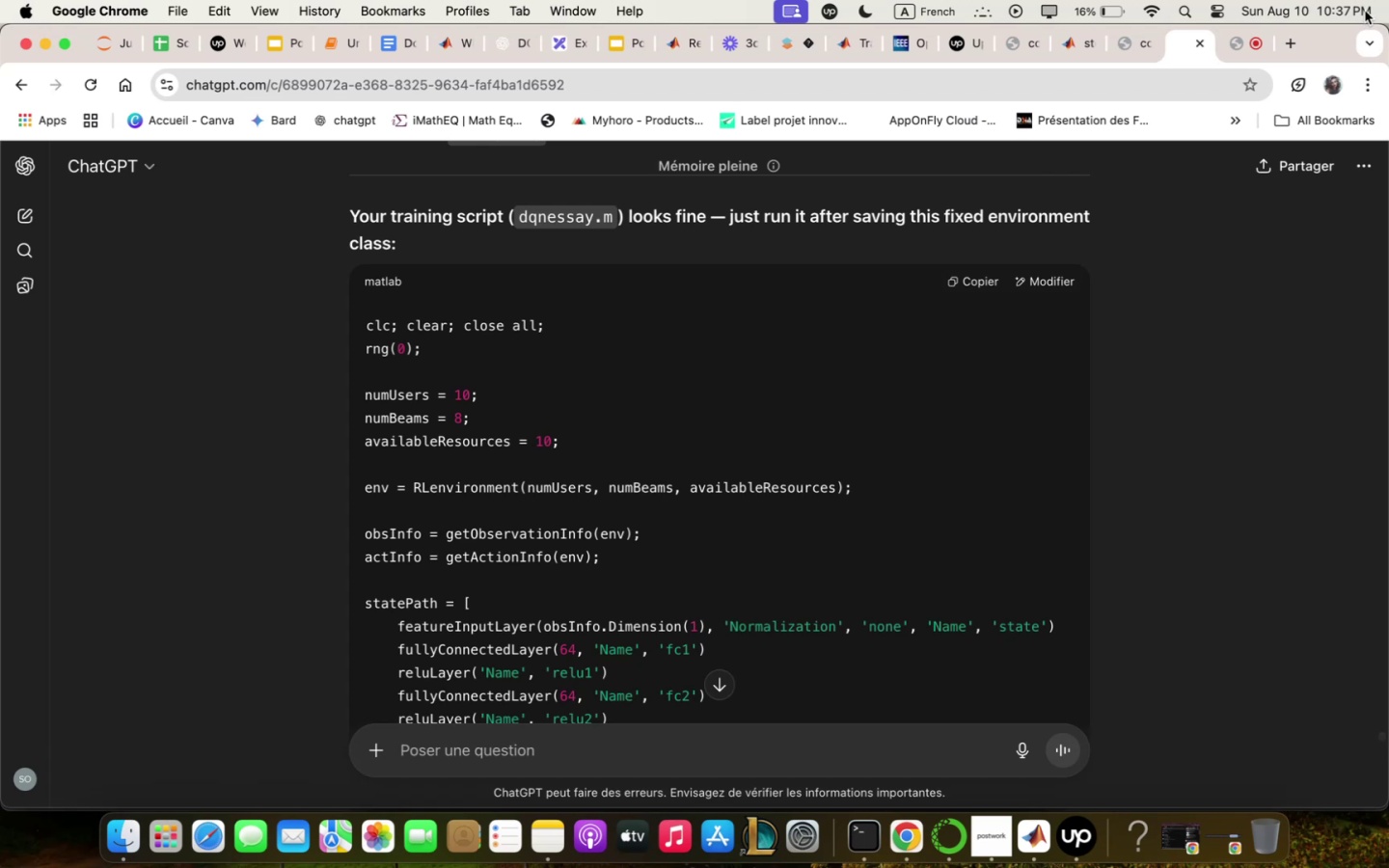 
scroll: coordinate [667, 410], scroll_direction: down, amount: 17.0
 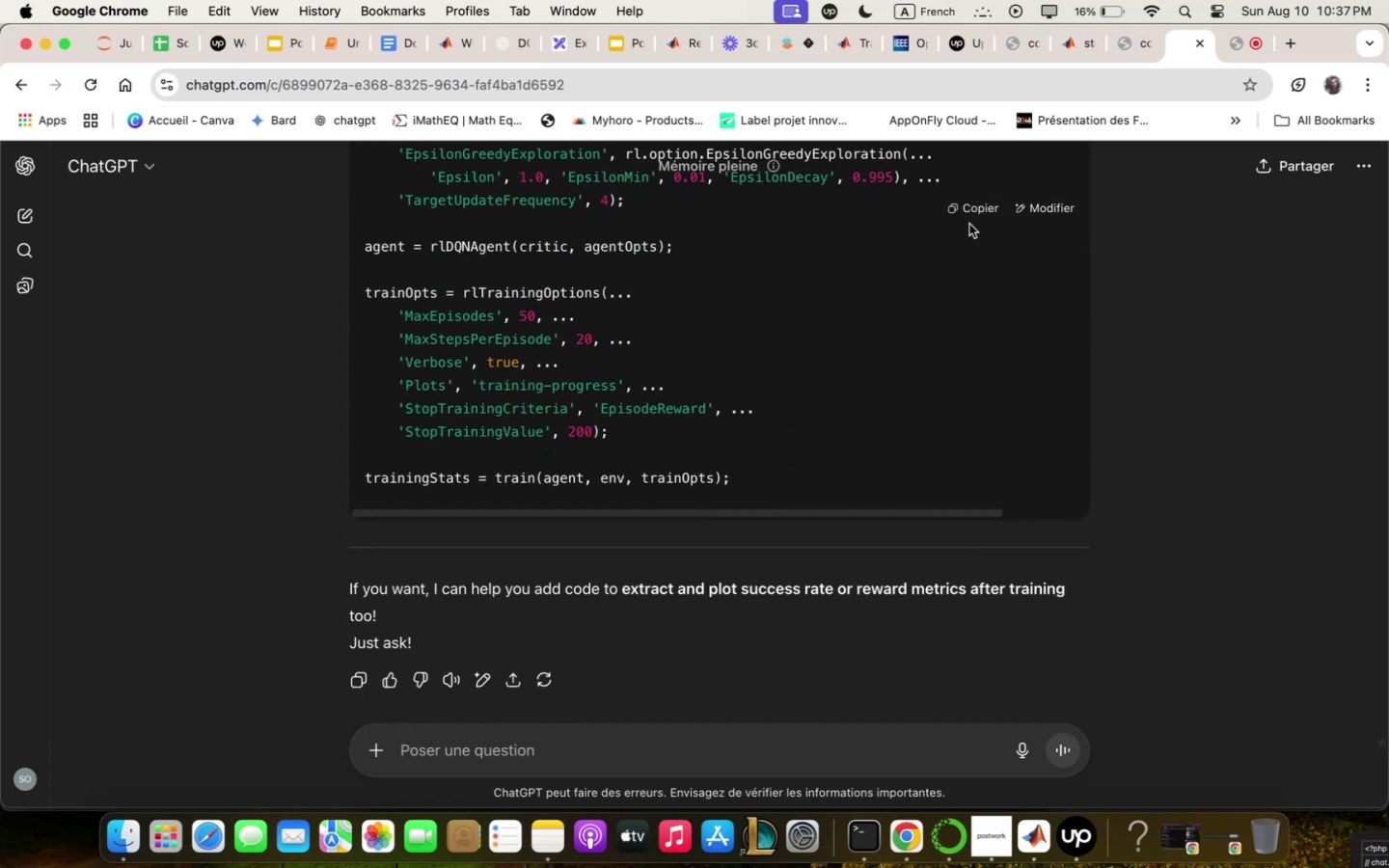 
left_click([970, 210])
 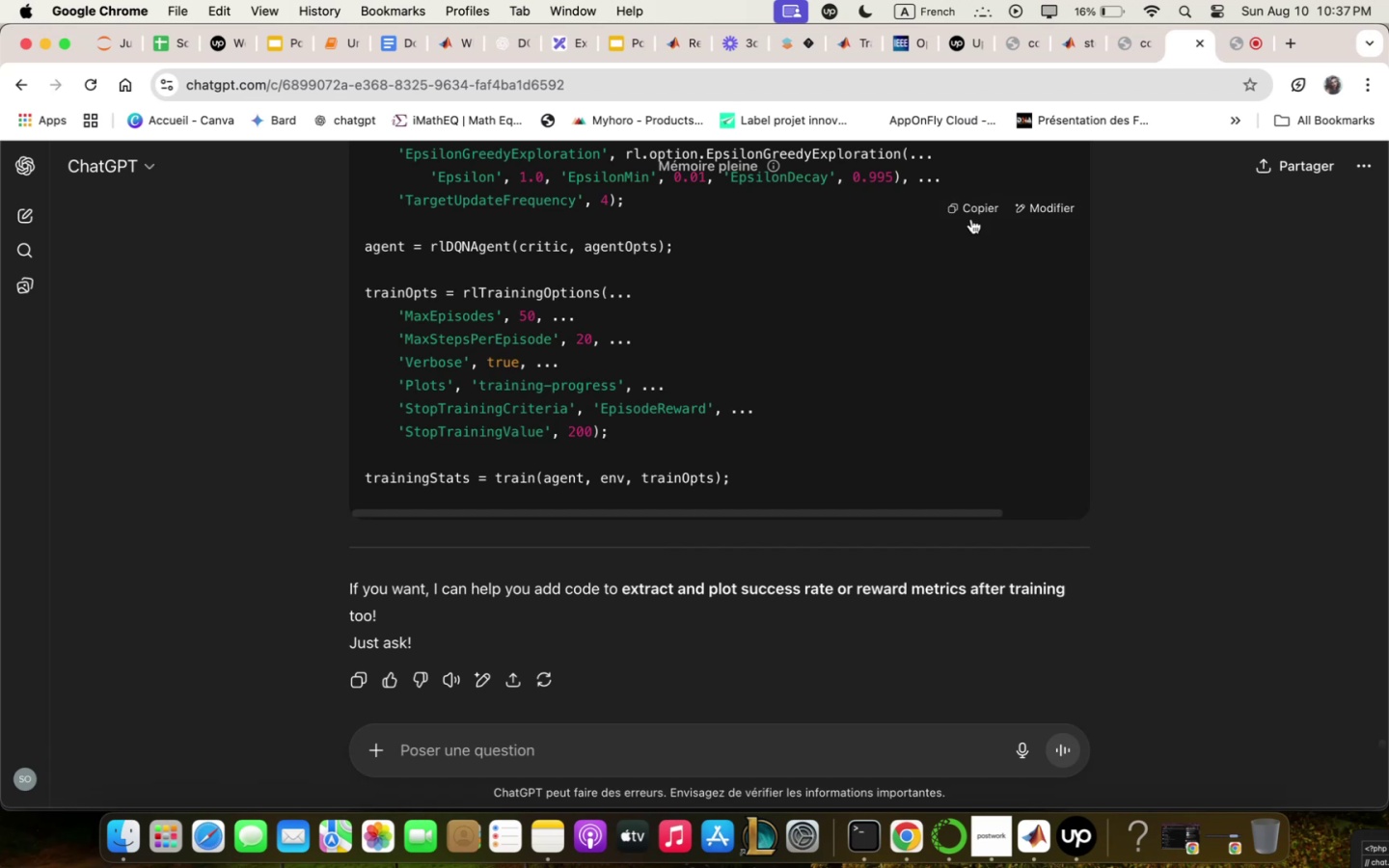 
scroll: coordinate [971, 219], scroll_direction: down, amount: 1.0
 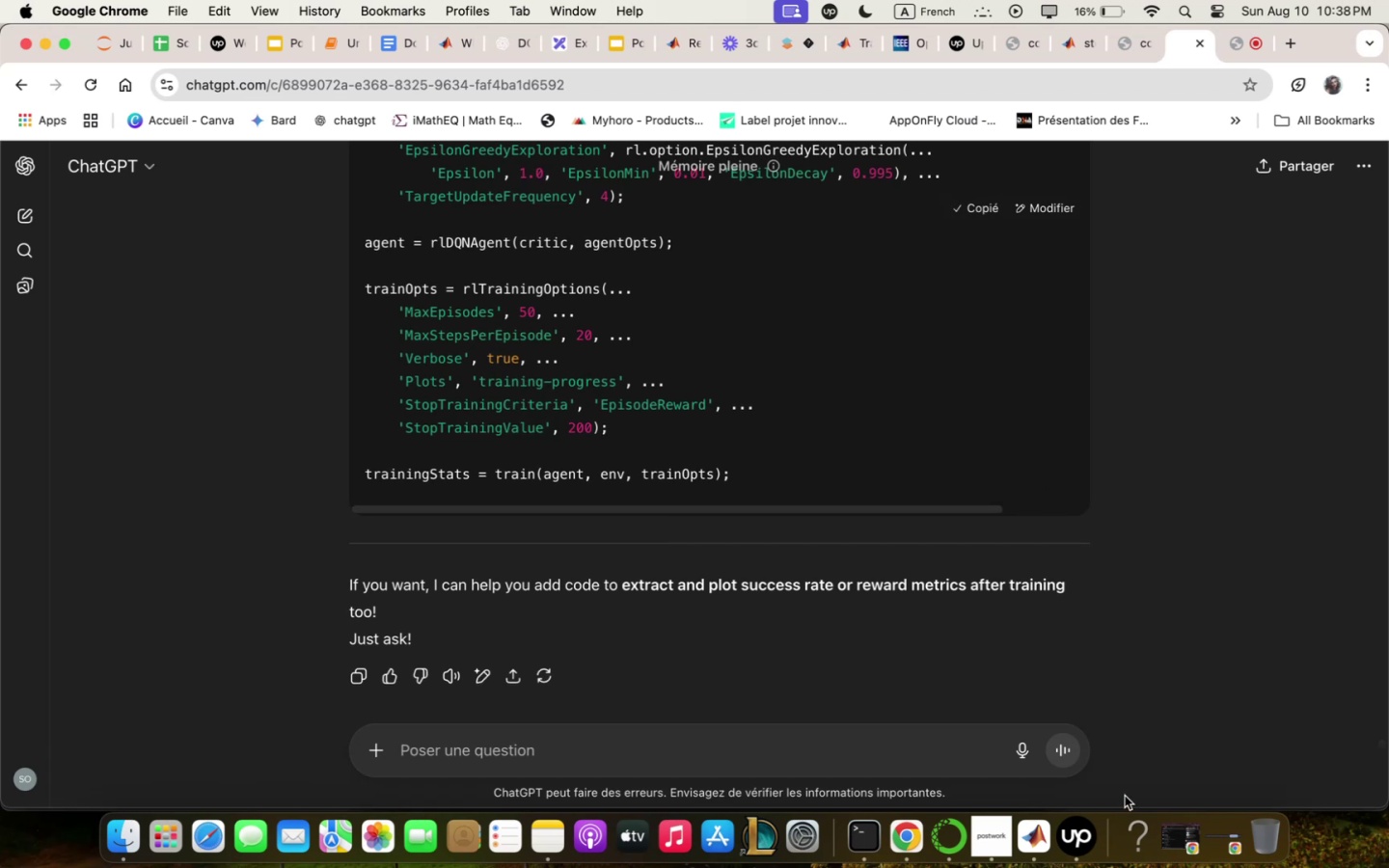 
mouse_move([1039, 844])
 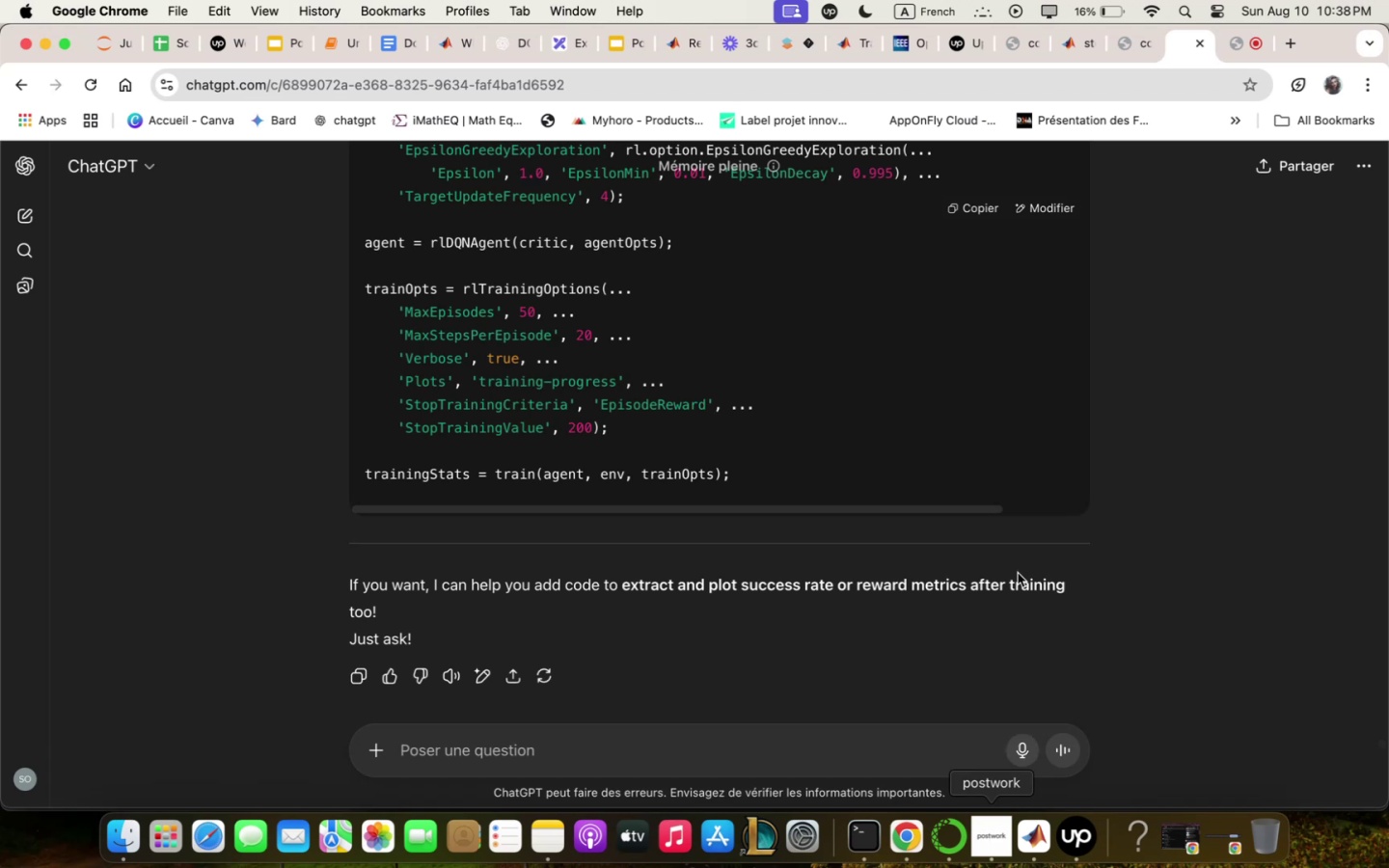 
scroll: coordinate [1014, 533], scroll_direction: up, amount: 36.0
 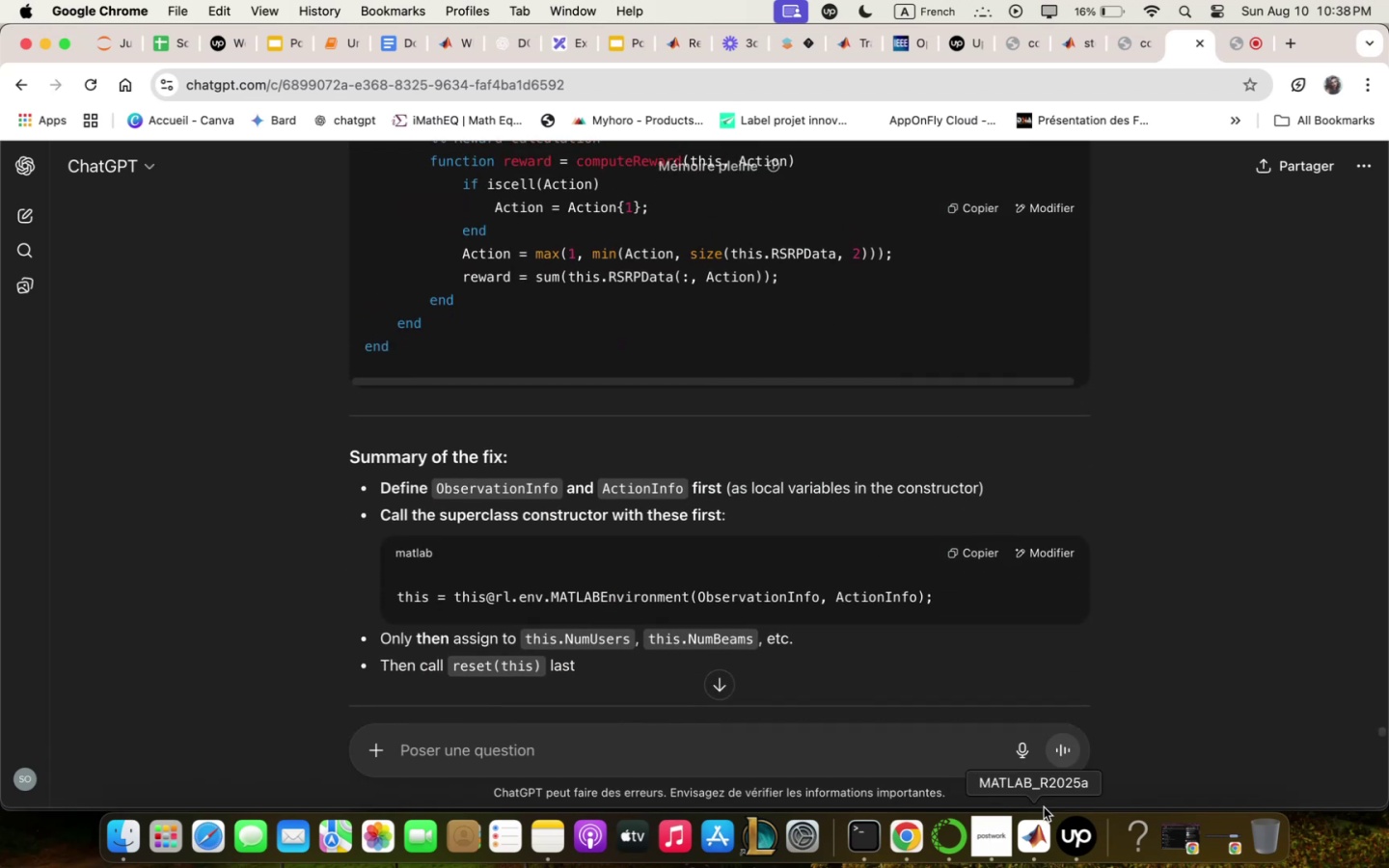 
scroll: coordinate [1027, 616], scroll_direction: down, amount: 6.0
 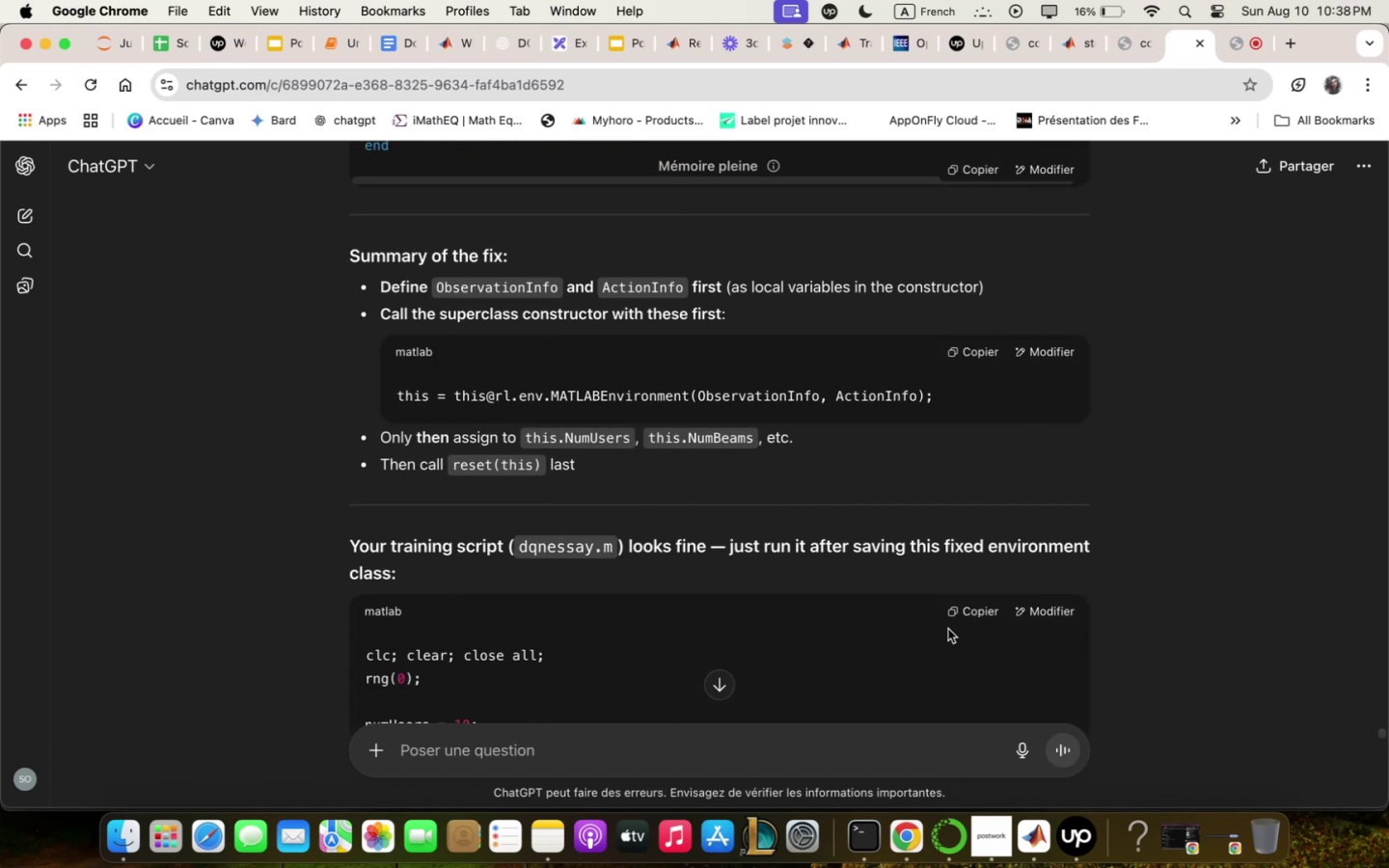 
left_click([960, 618])
 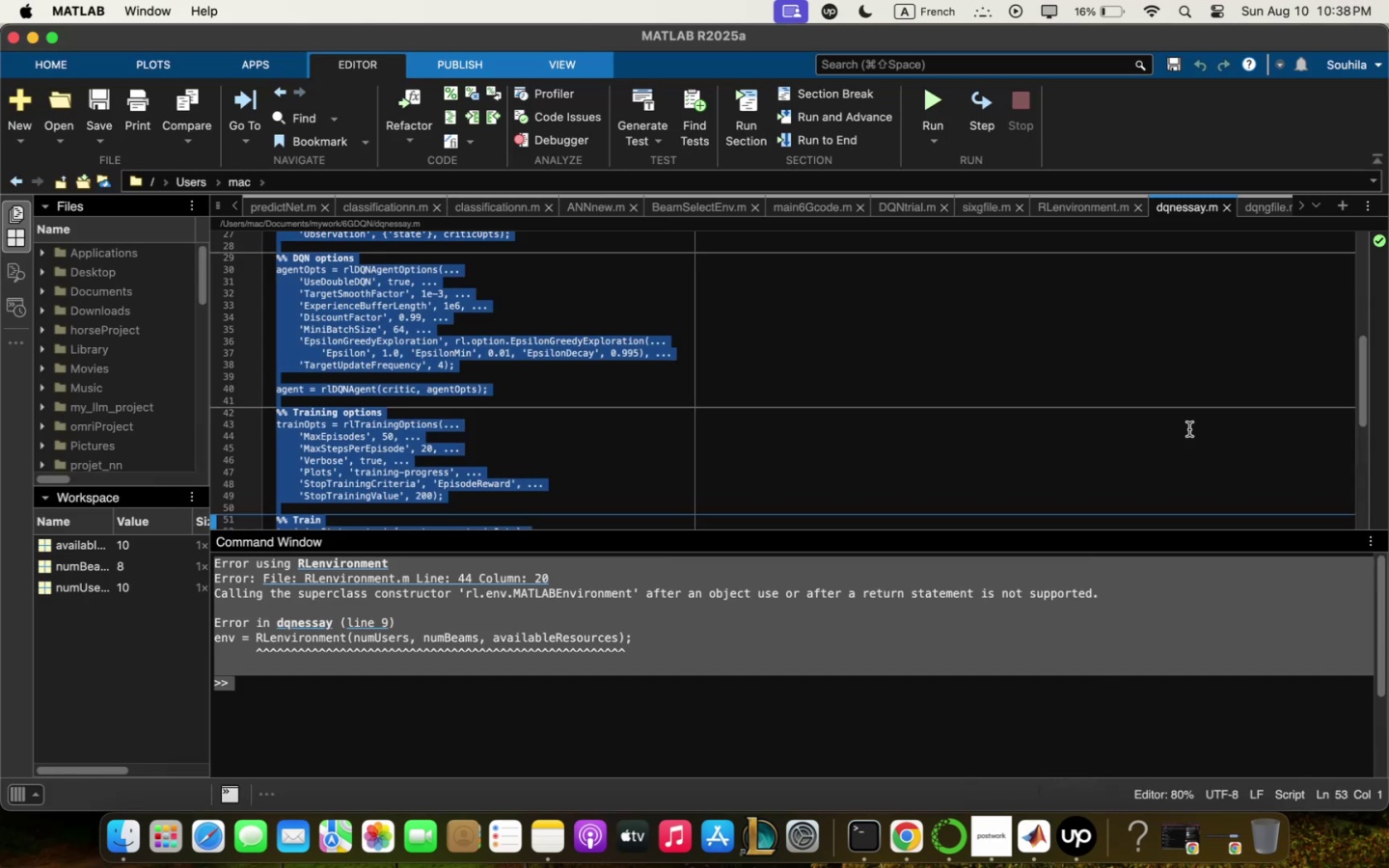 
key(Meta+Q)
 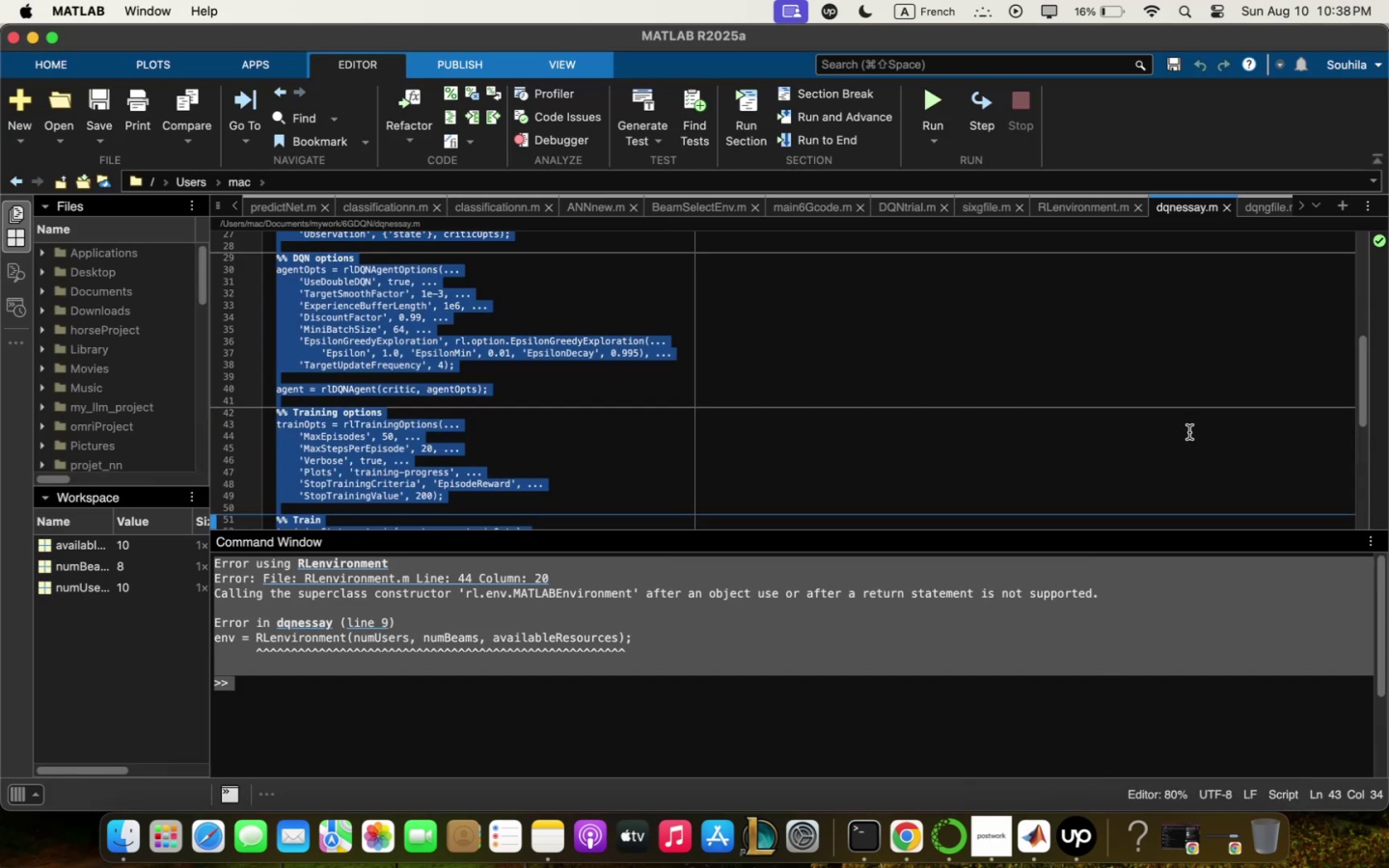 
key(Backspace)
 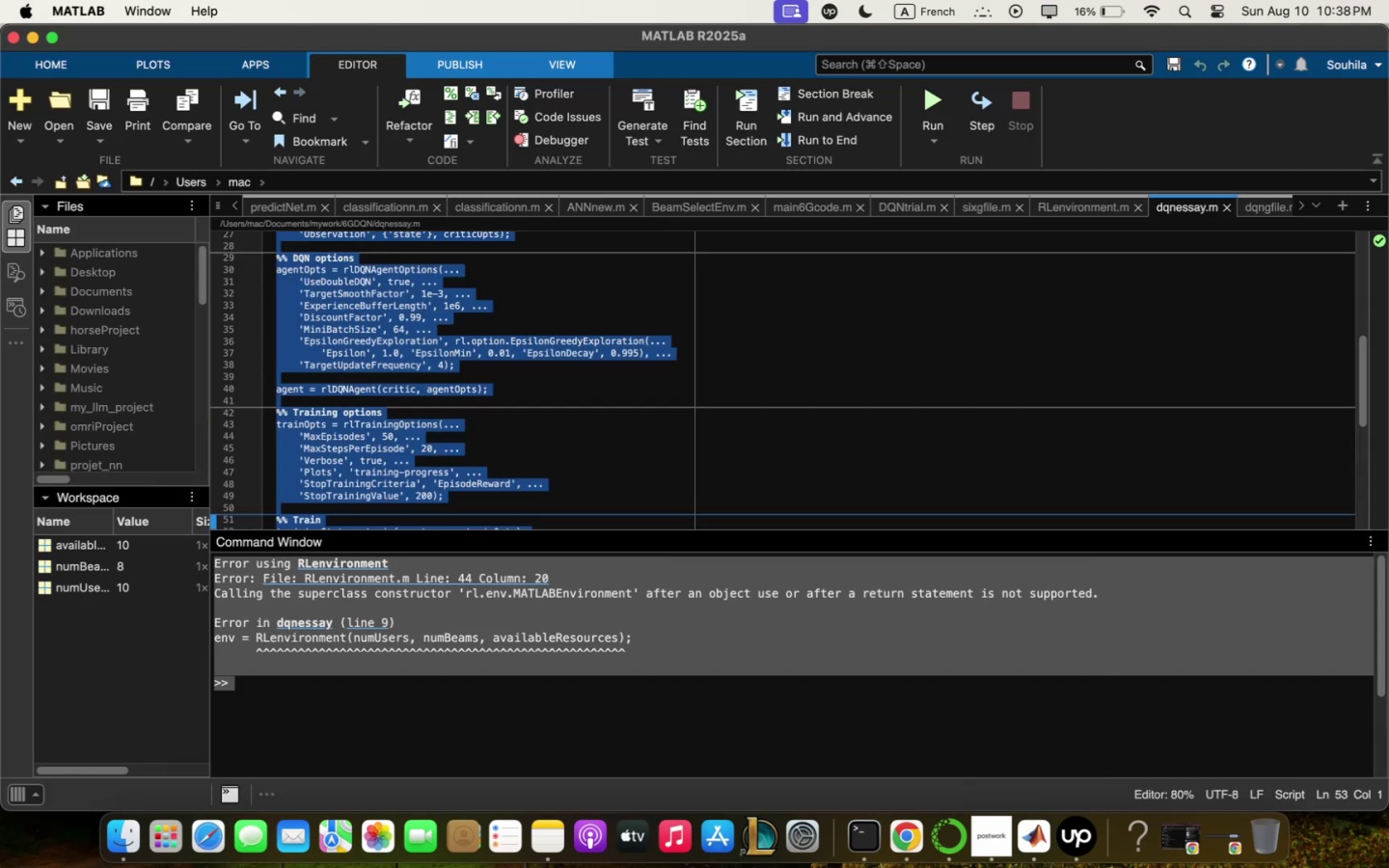 
key(Meta+V)
 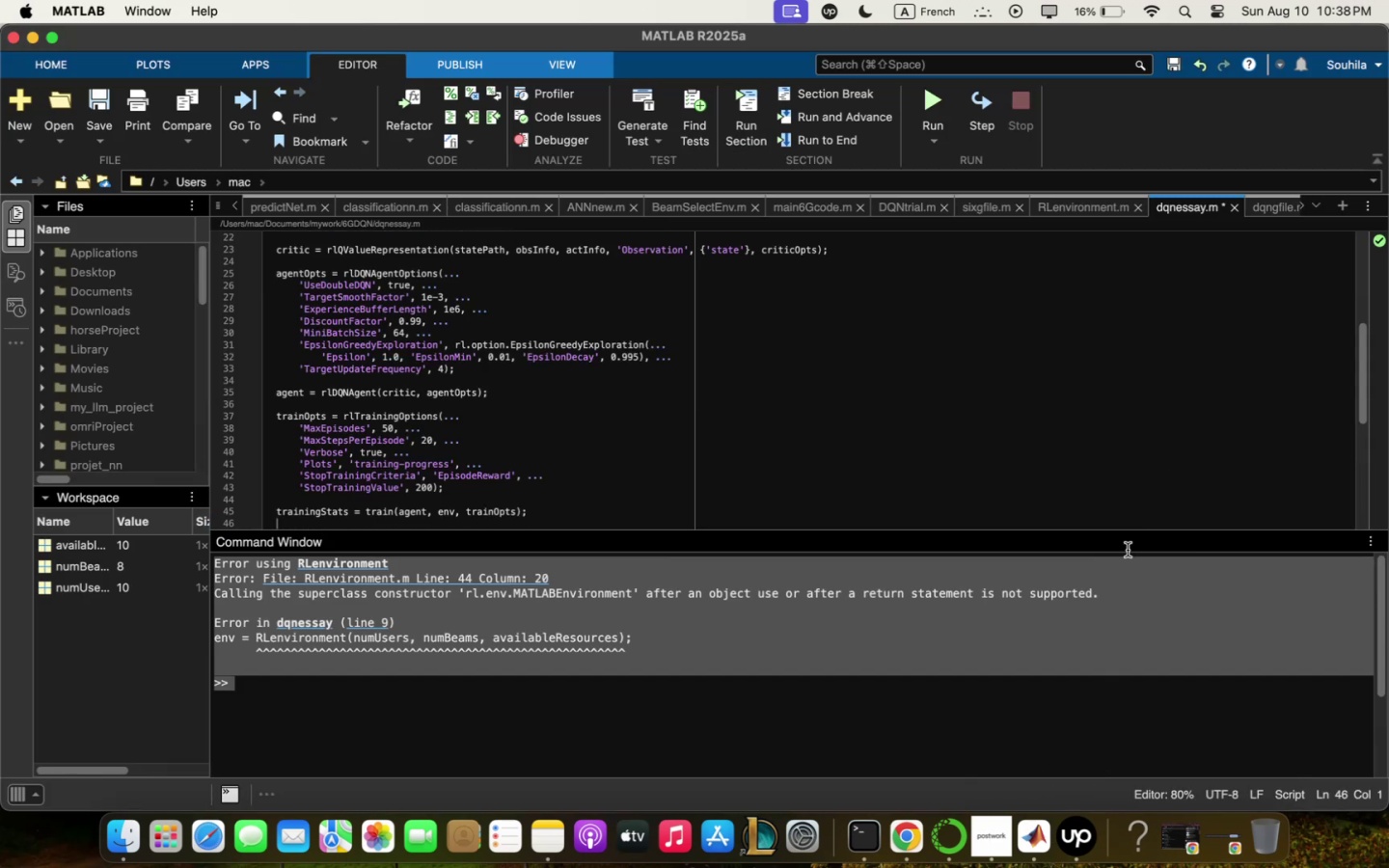 
left_click([1092, 697])
 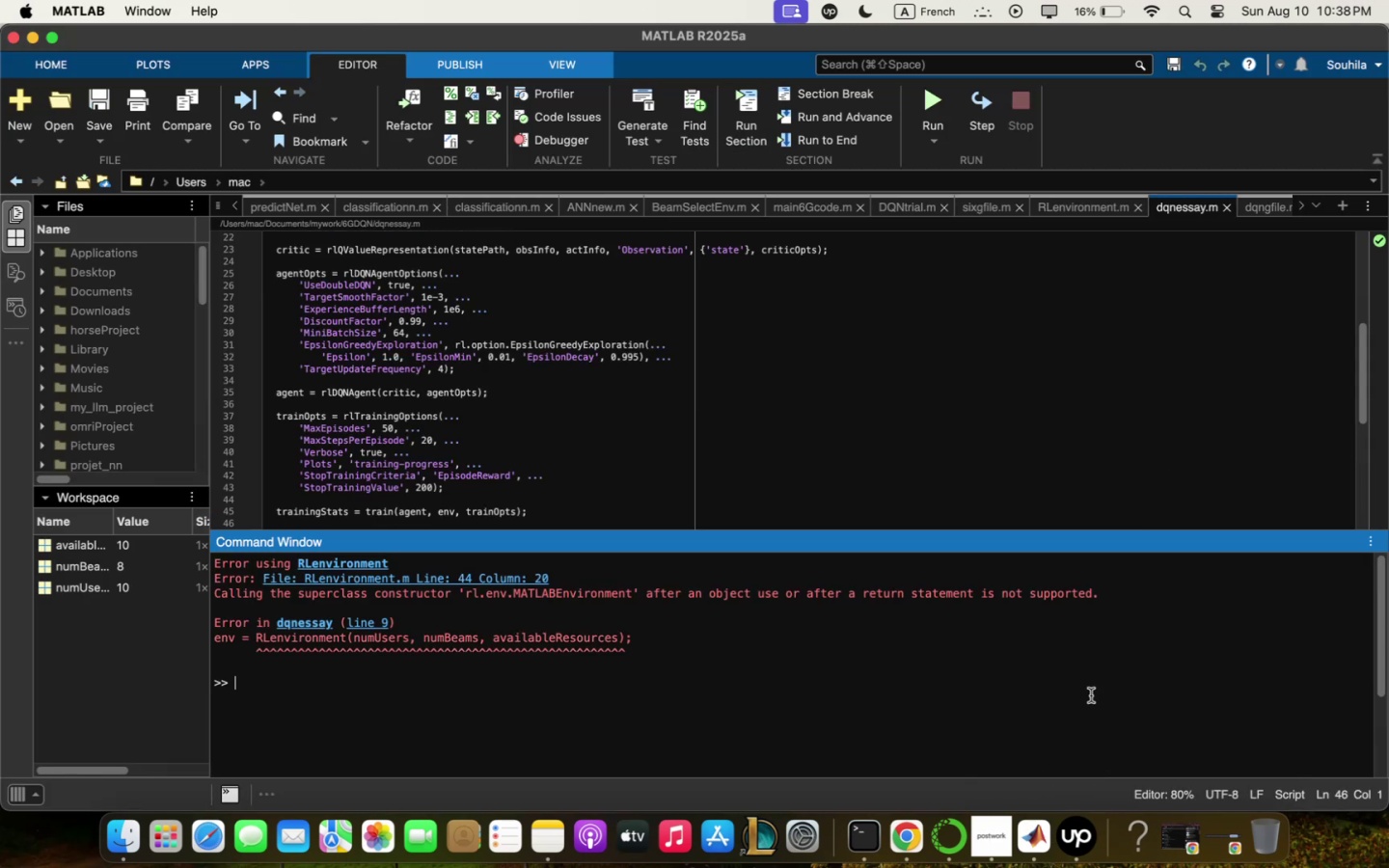 
type(clc)
 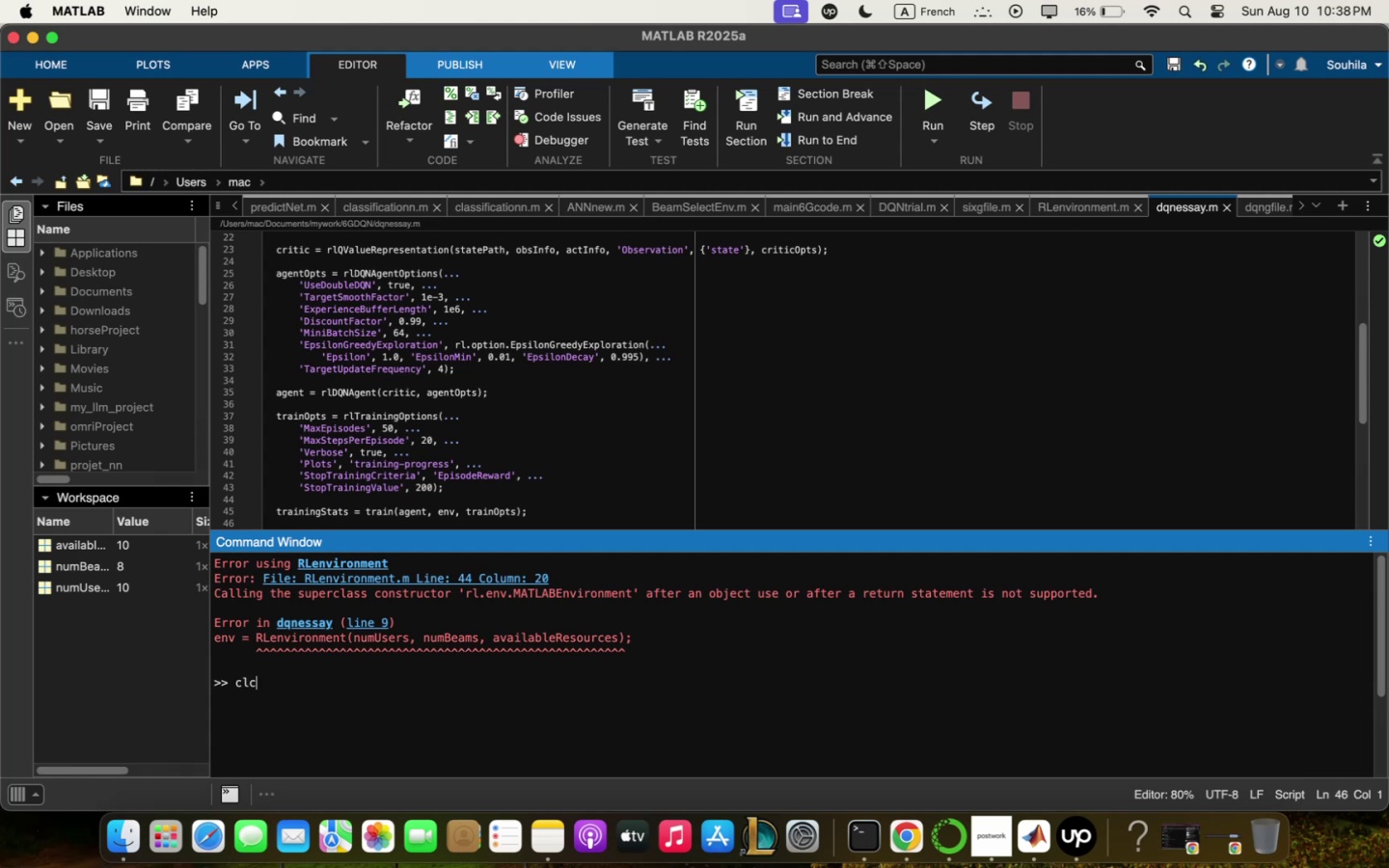 
key(Enter)
 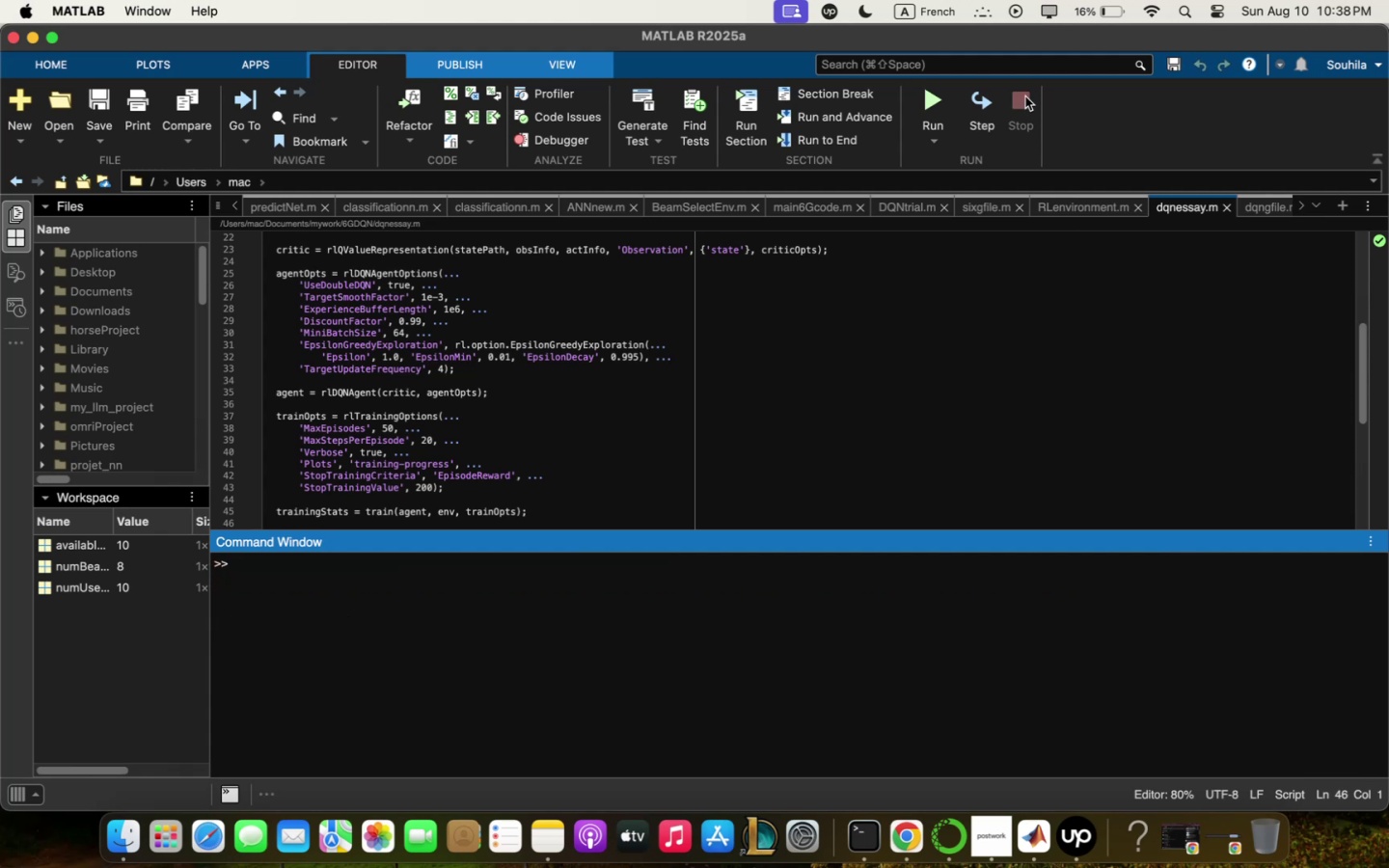 
left_click([940, 99])
 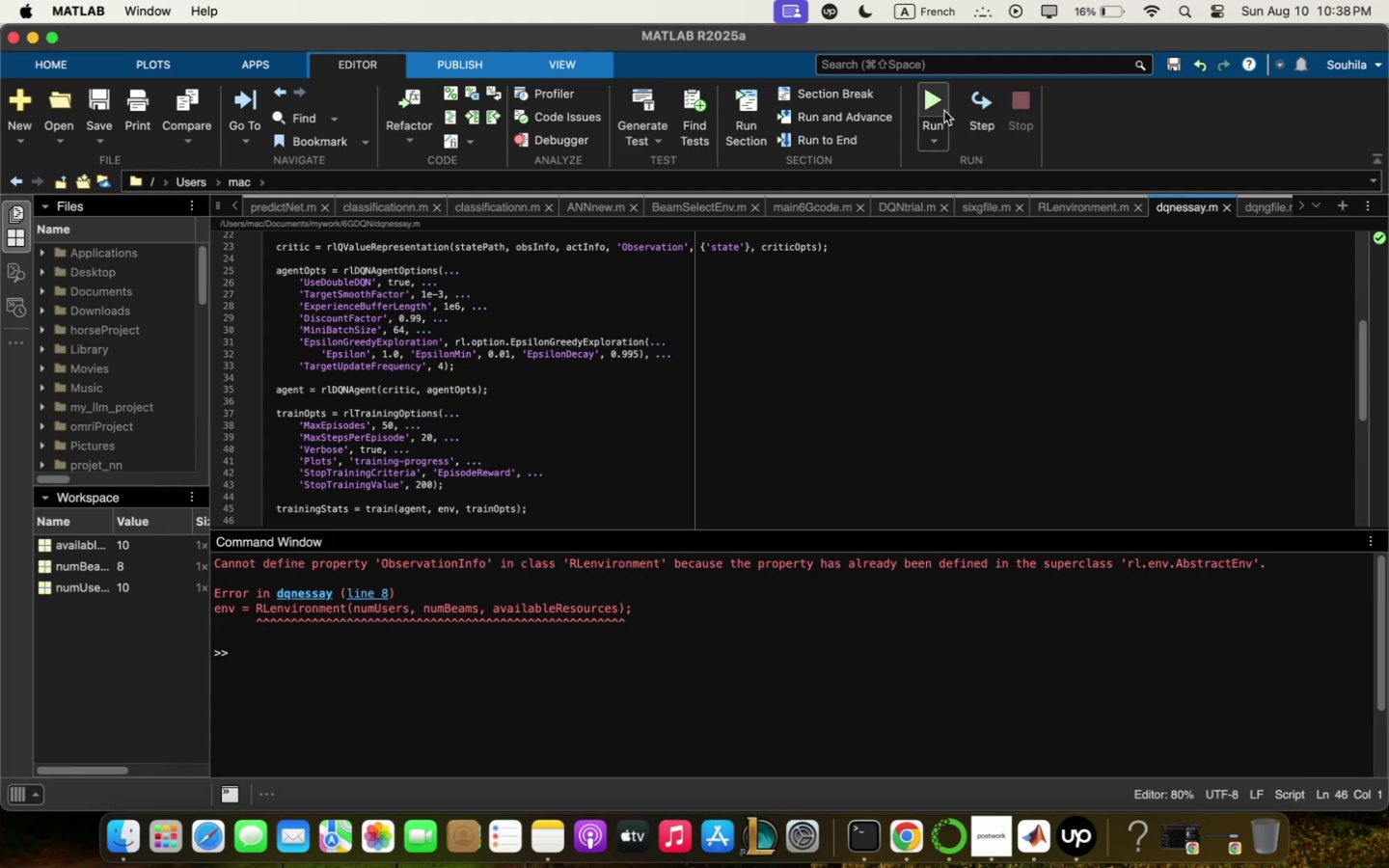 
mouse_move([956, 203])
 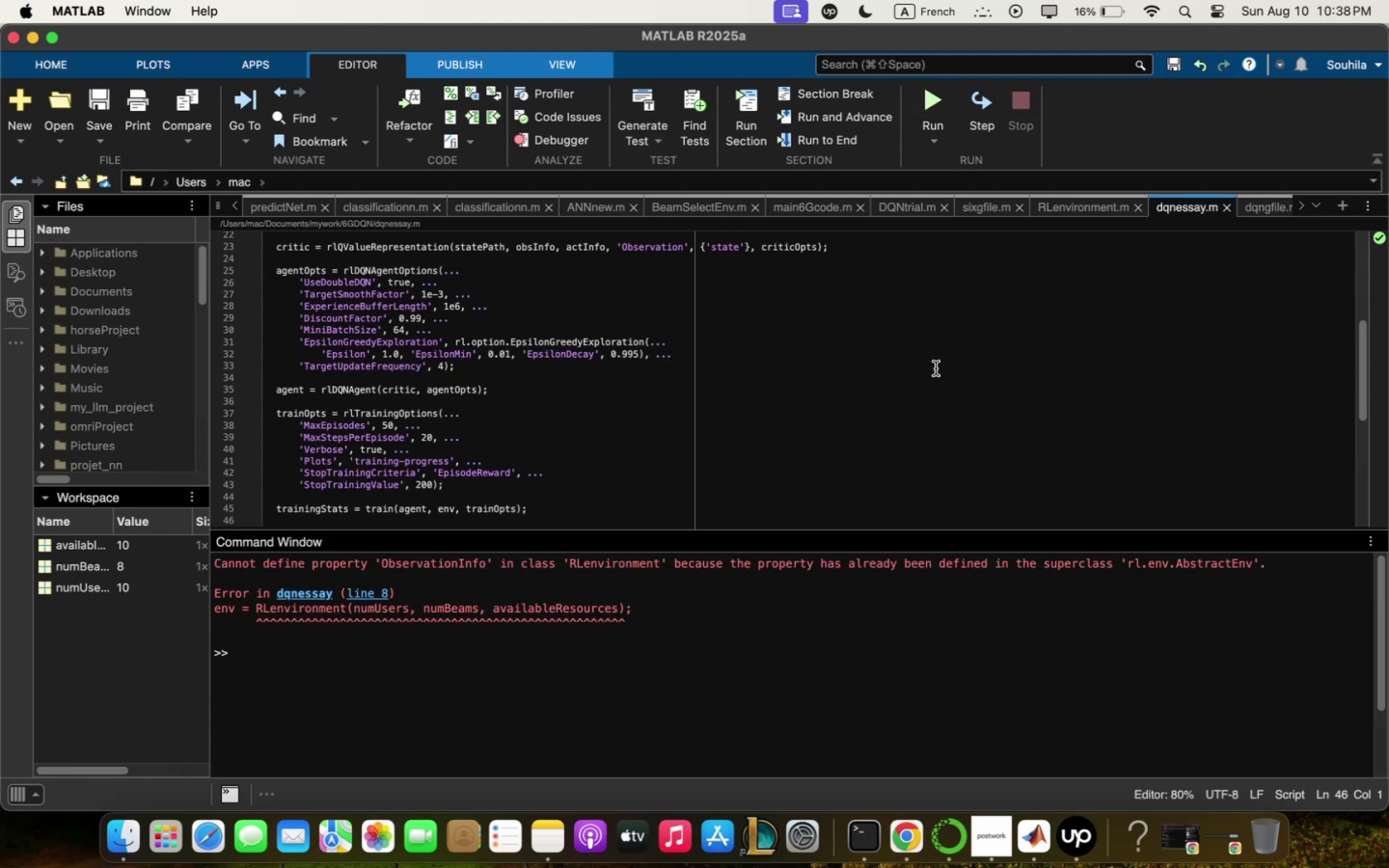 
scroll: coordinate [912, 420], scroll_direction: up, amount: 28.0
 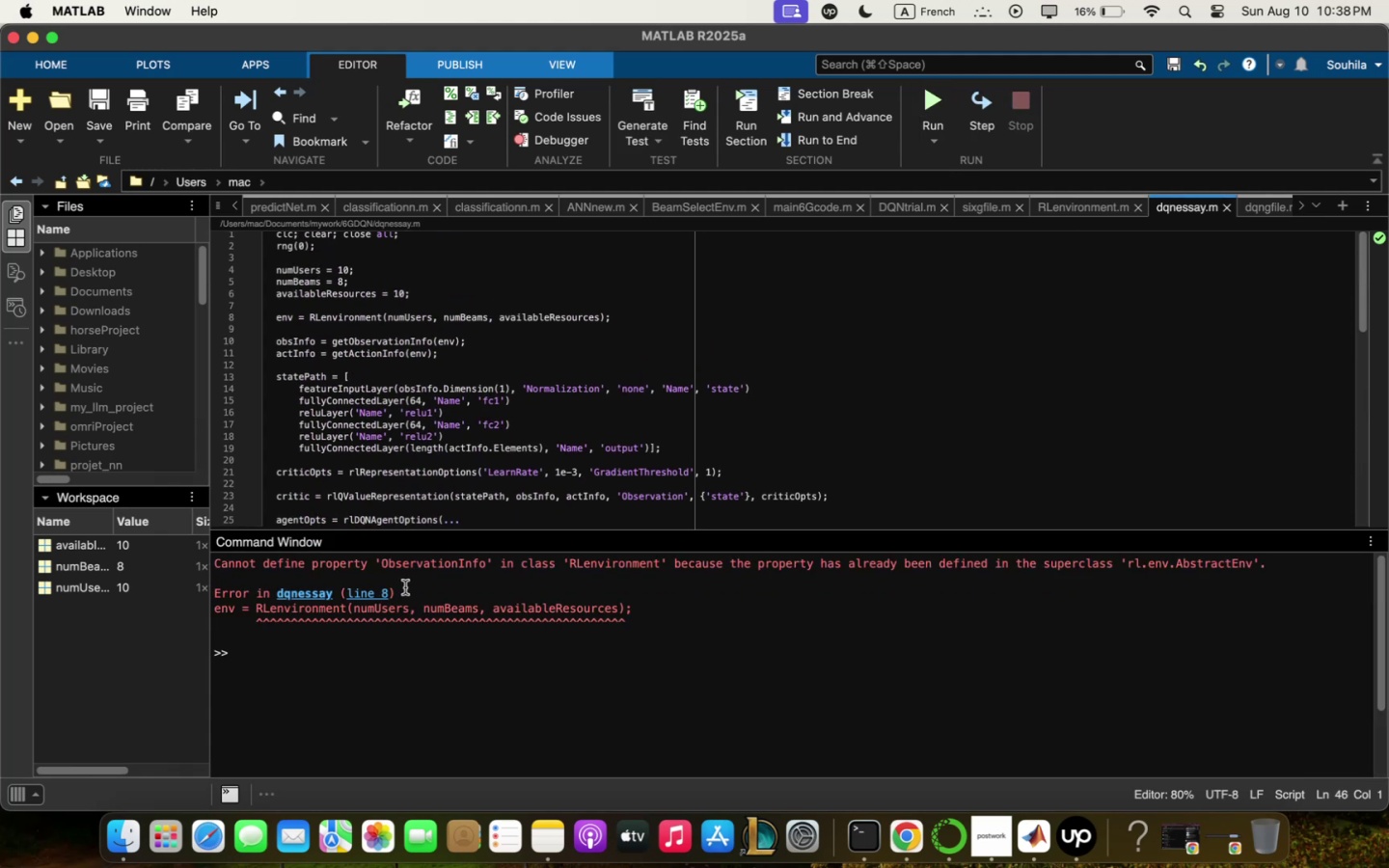 
left_click([385, 592])
 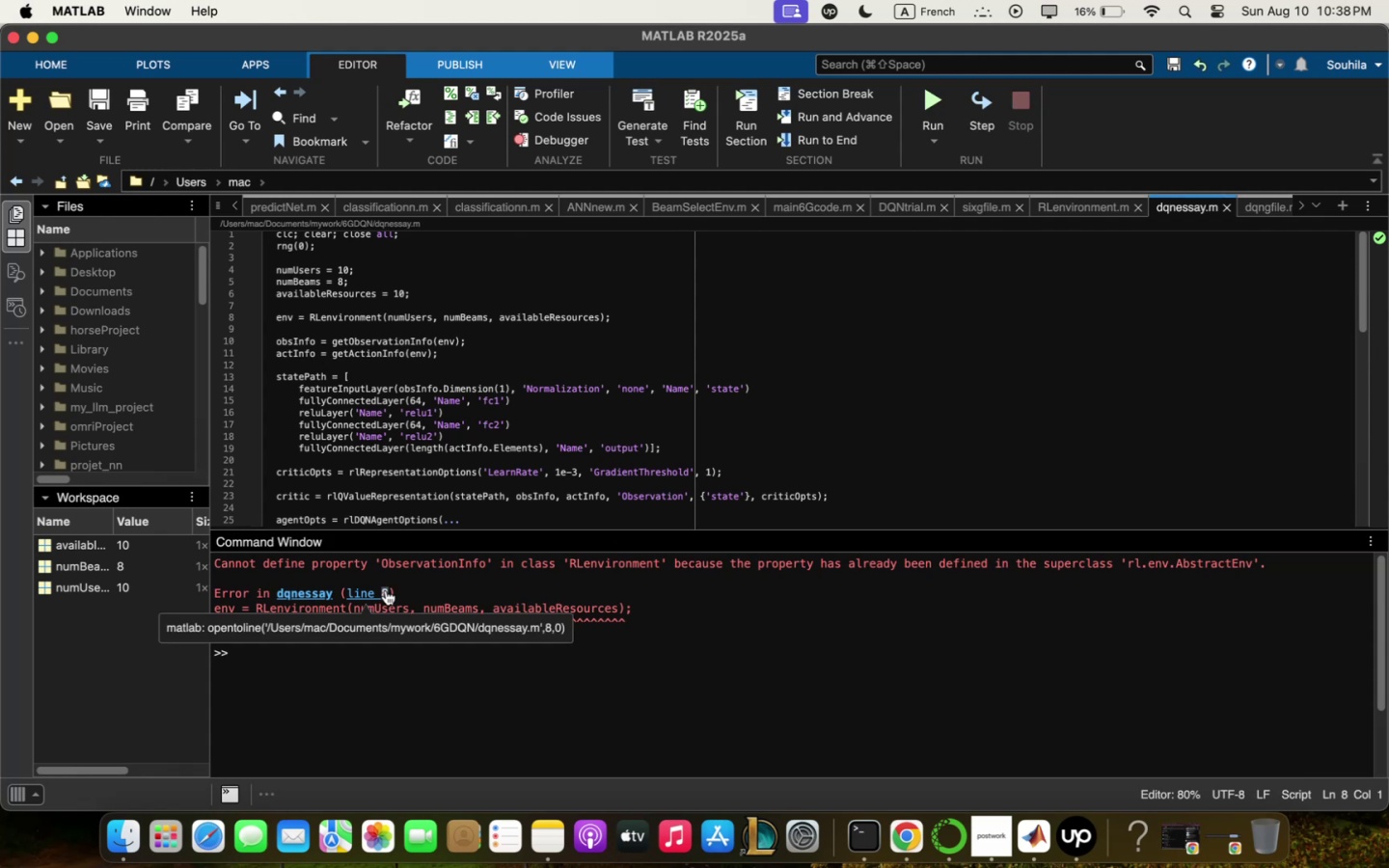 
double_click([386, 591])
 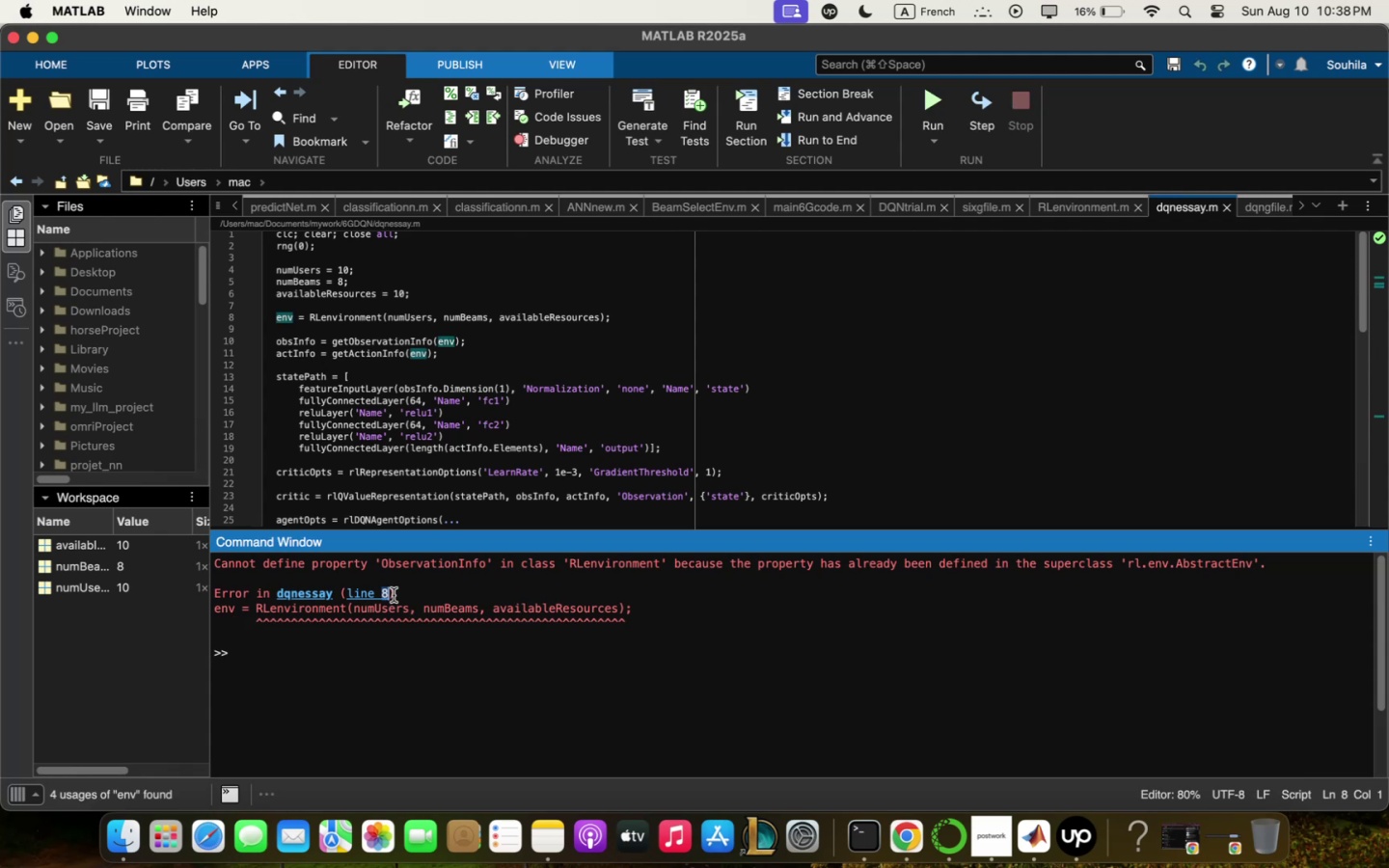 
left_click([410, 630])
 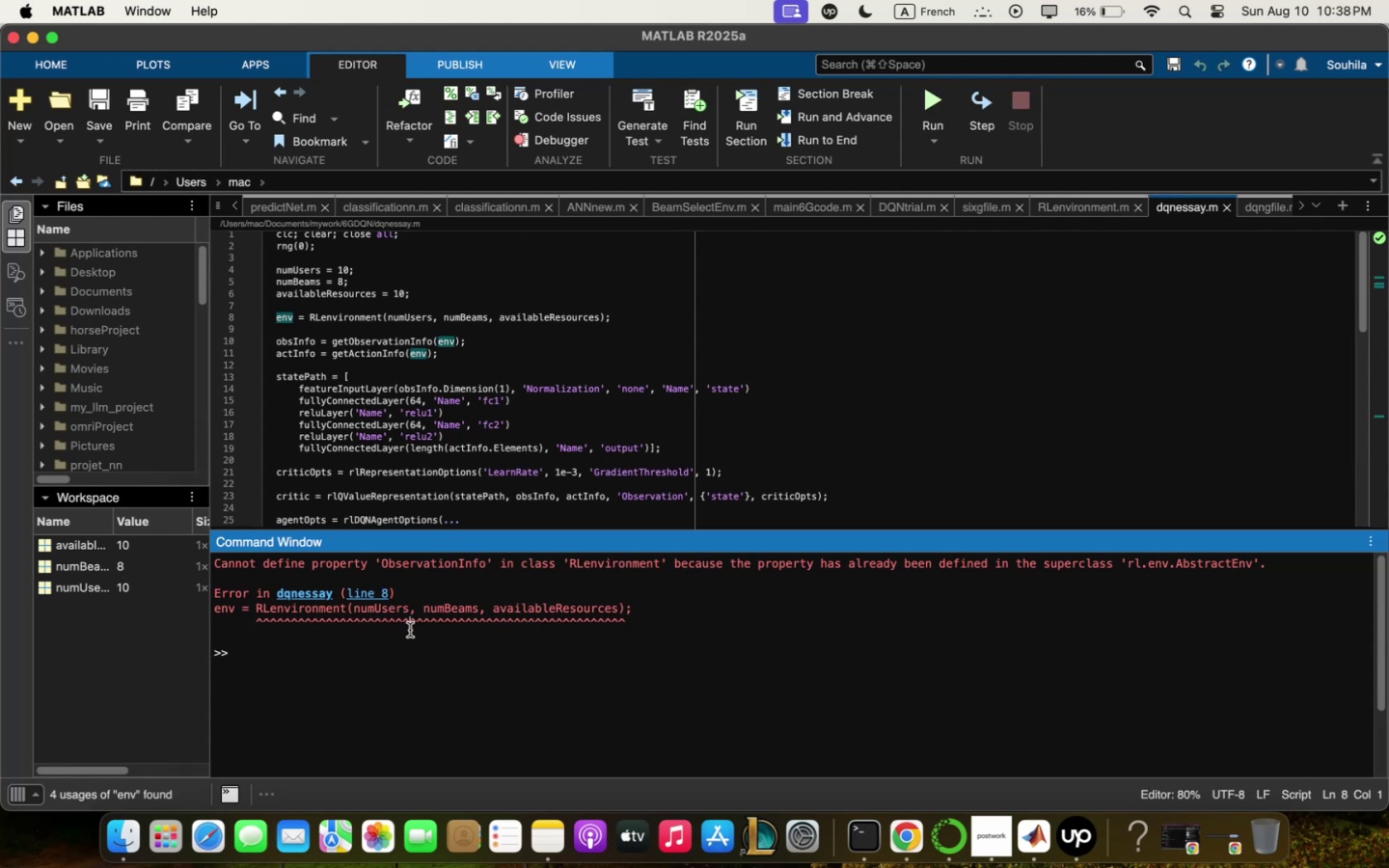 
key(Meta+Q)
 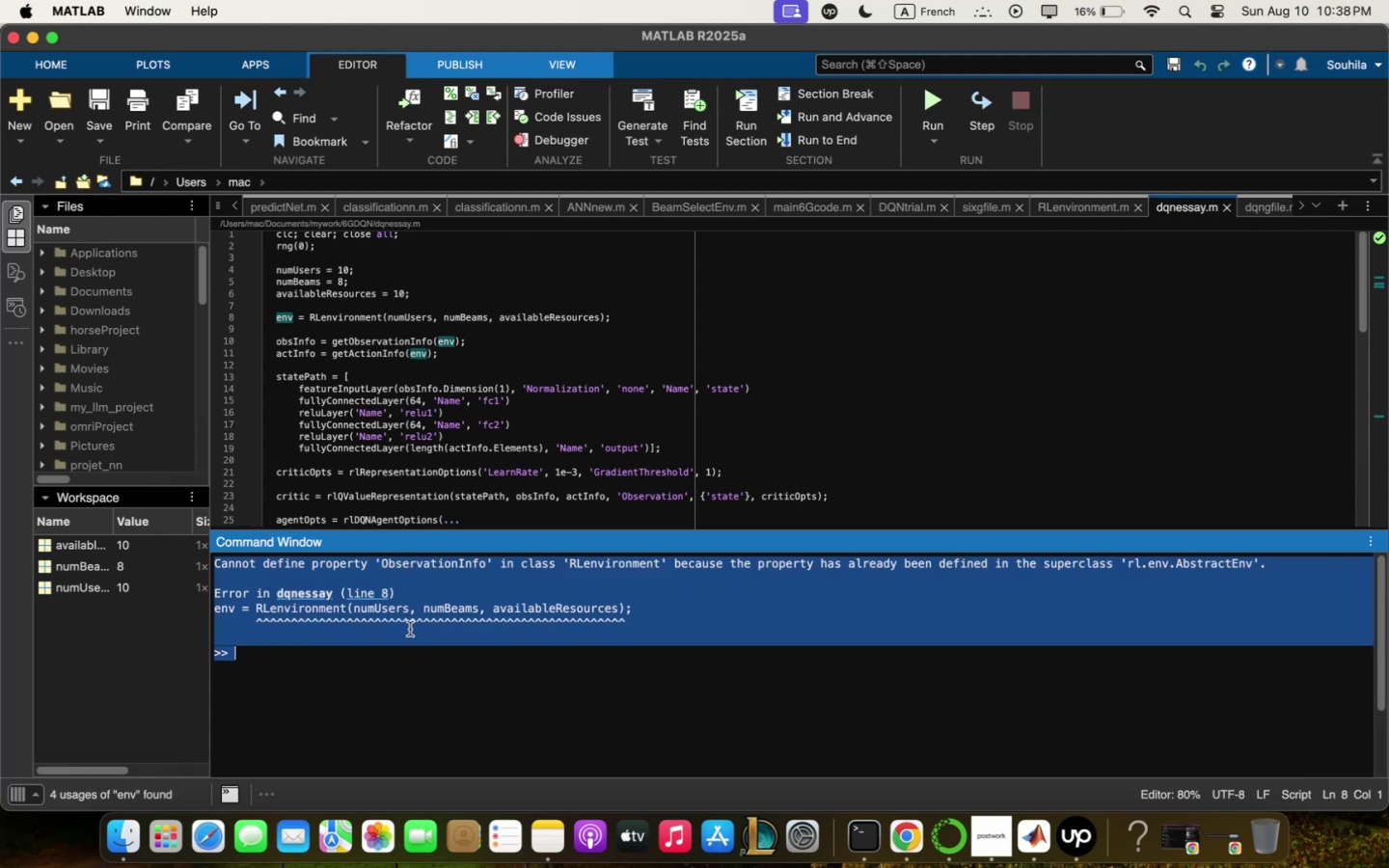 
key(Meta+C)
 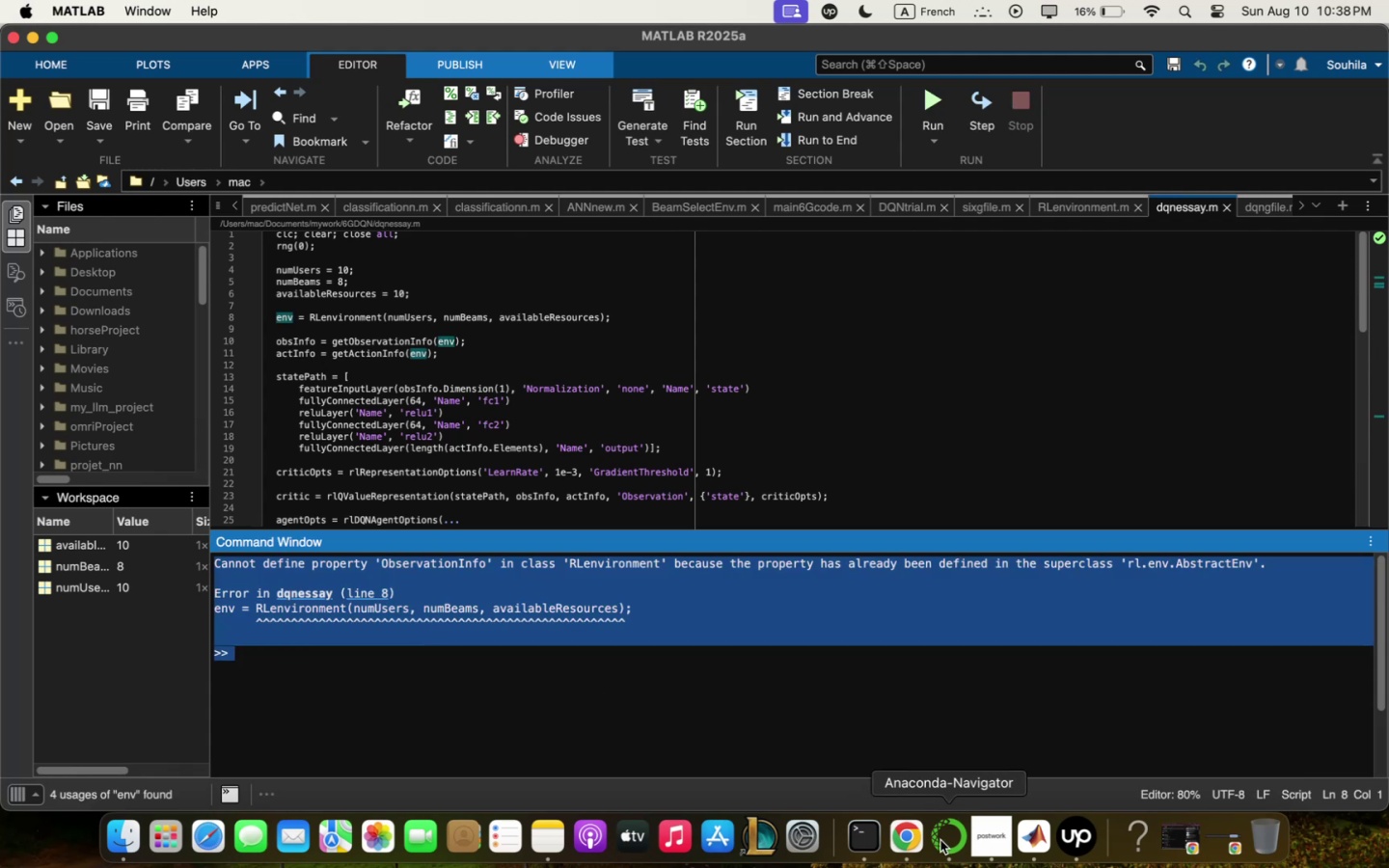 
left_click([903, 841])
 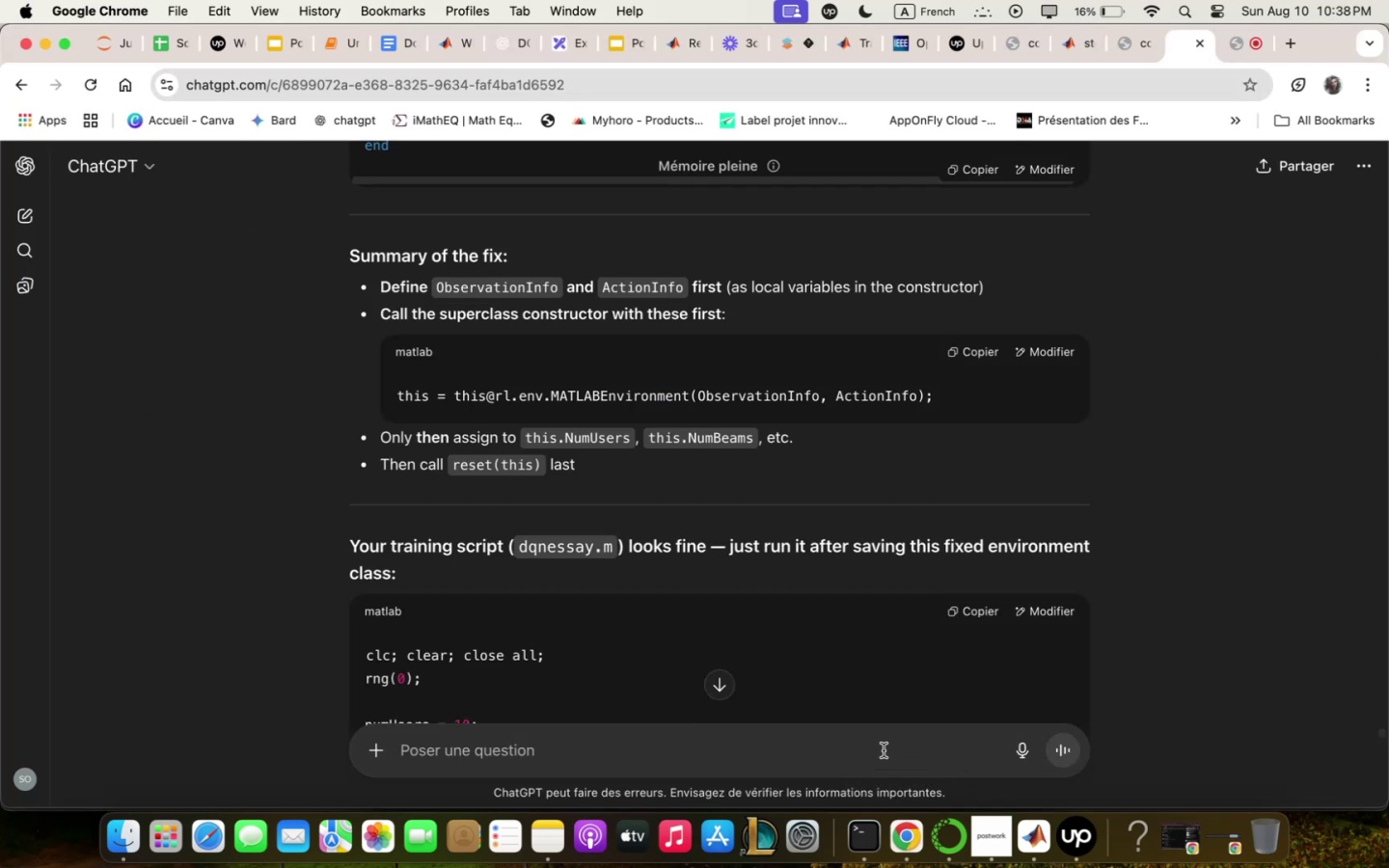 
key(Meta+V)
 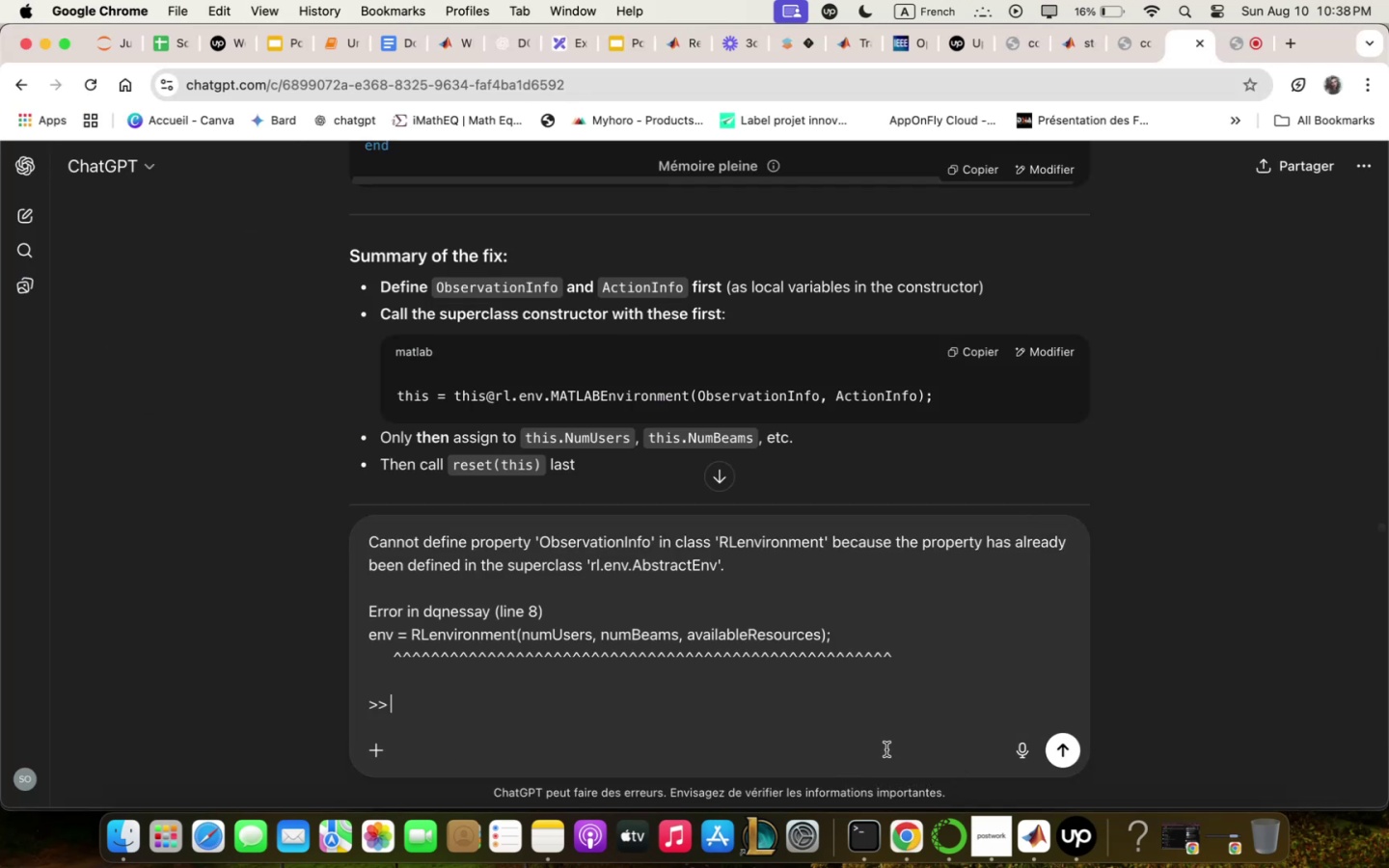 
key(Enter)
 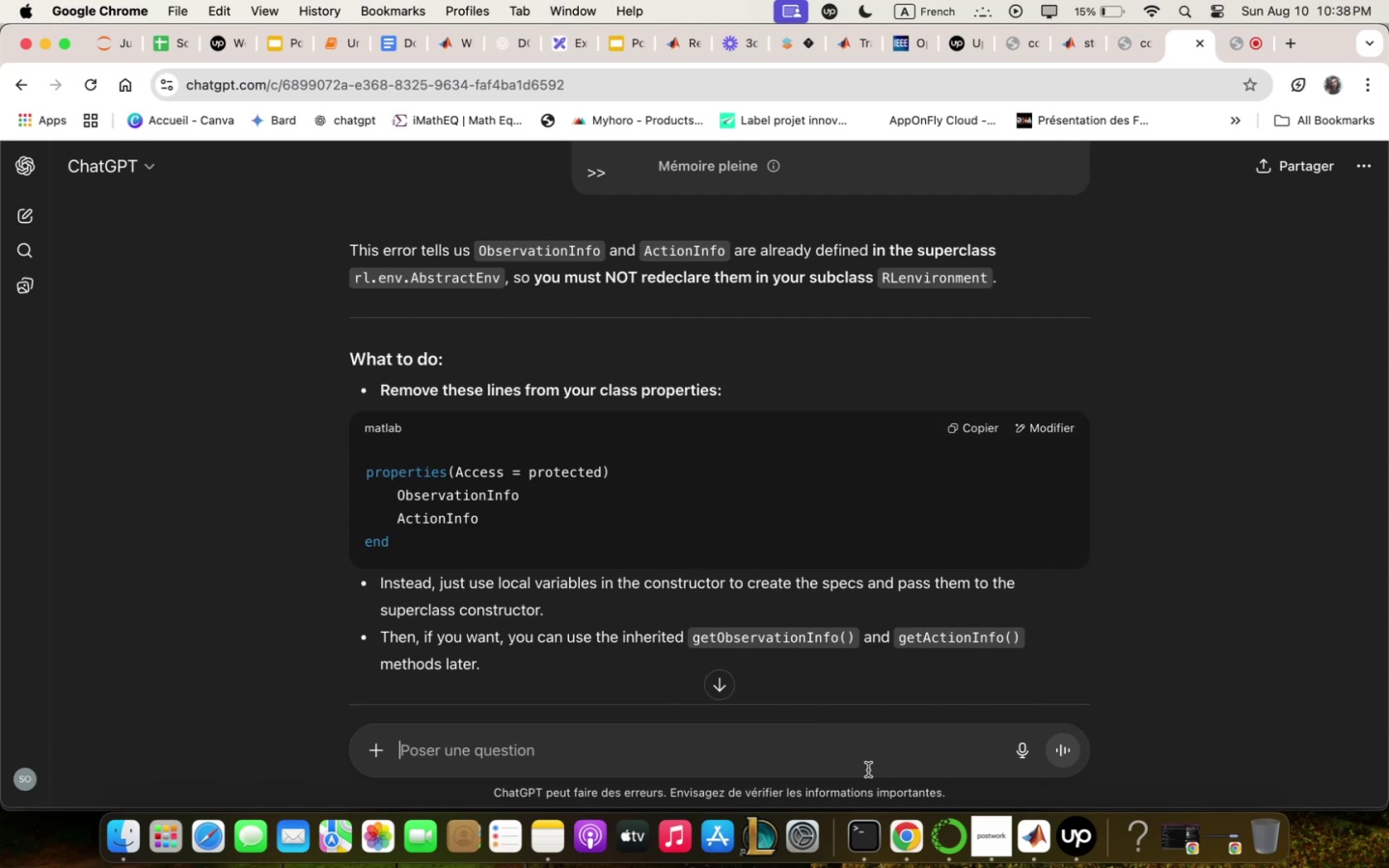 
wait(22.4)
 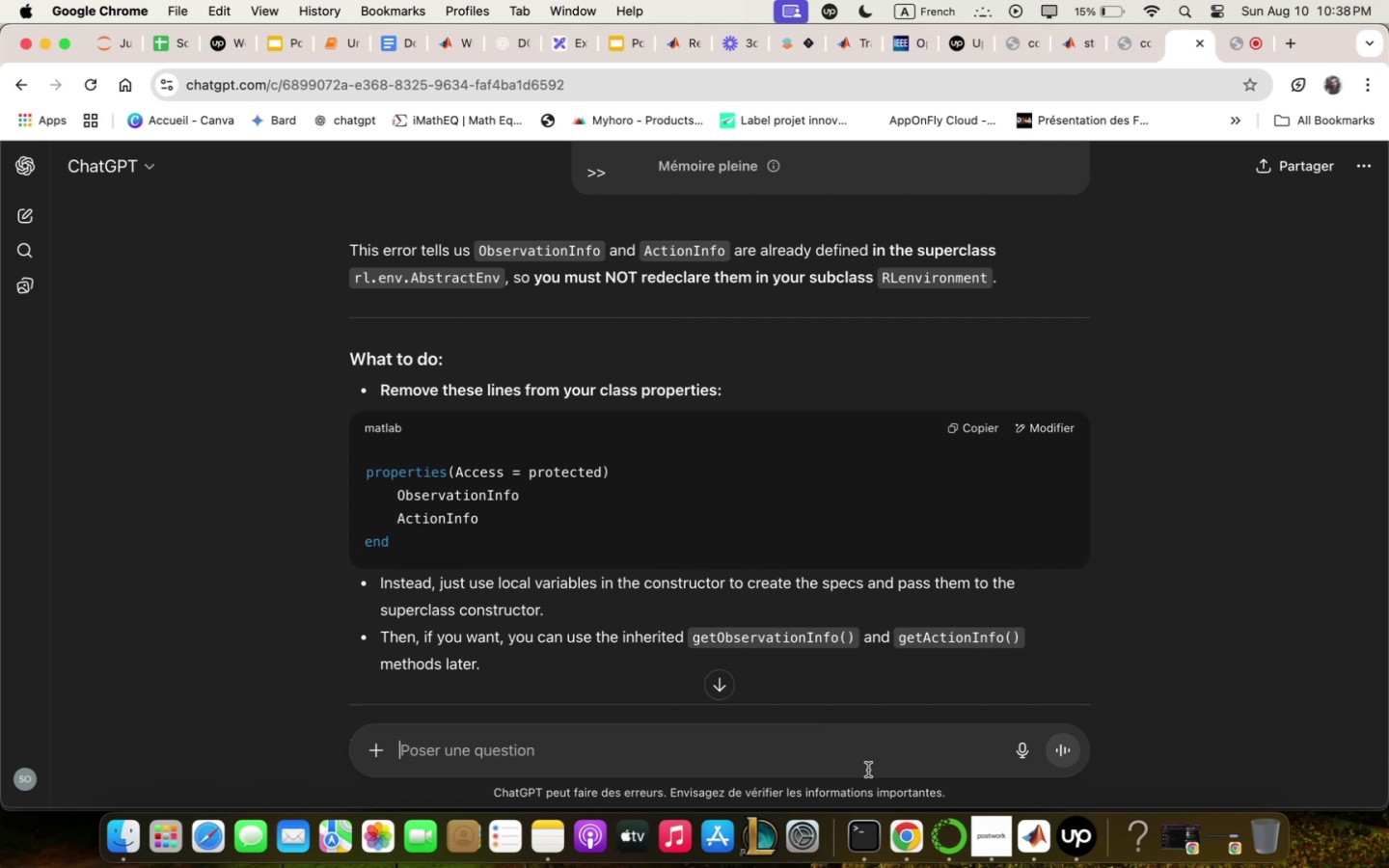 
scroll: coordinate [923, 575], scroll_direction: down, amount: 19.0
 